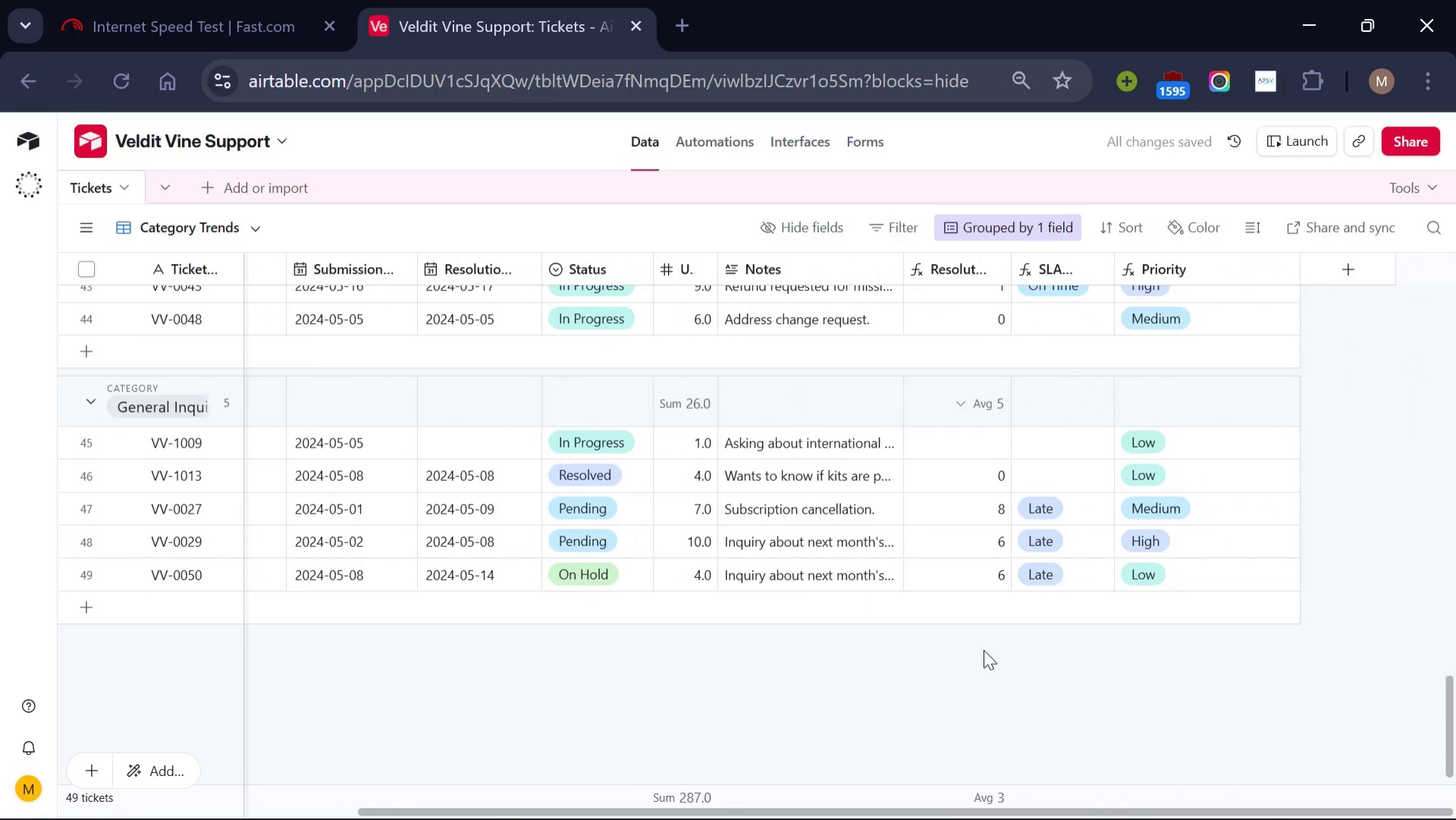 
scroll: coordinate [984, 649], scroll_direction: none, amount: 0.0
 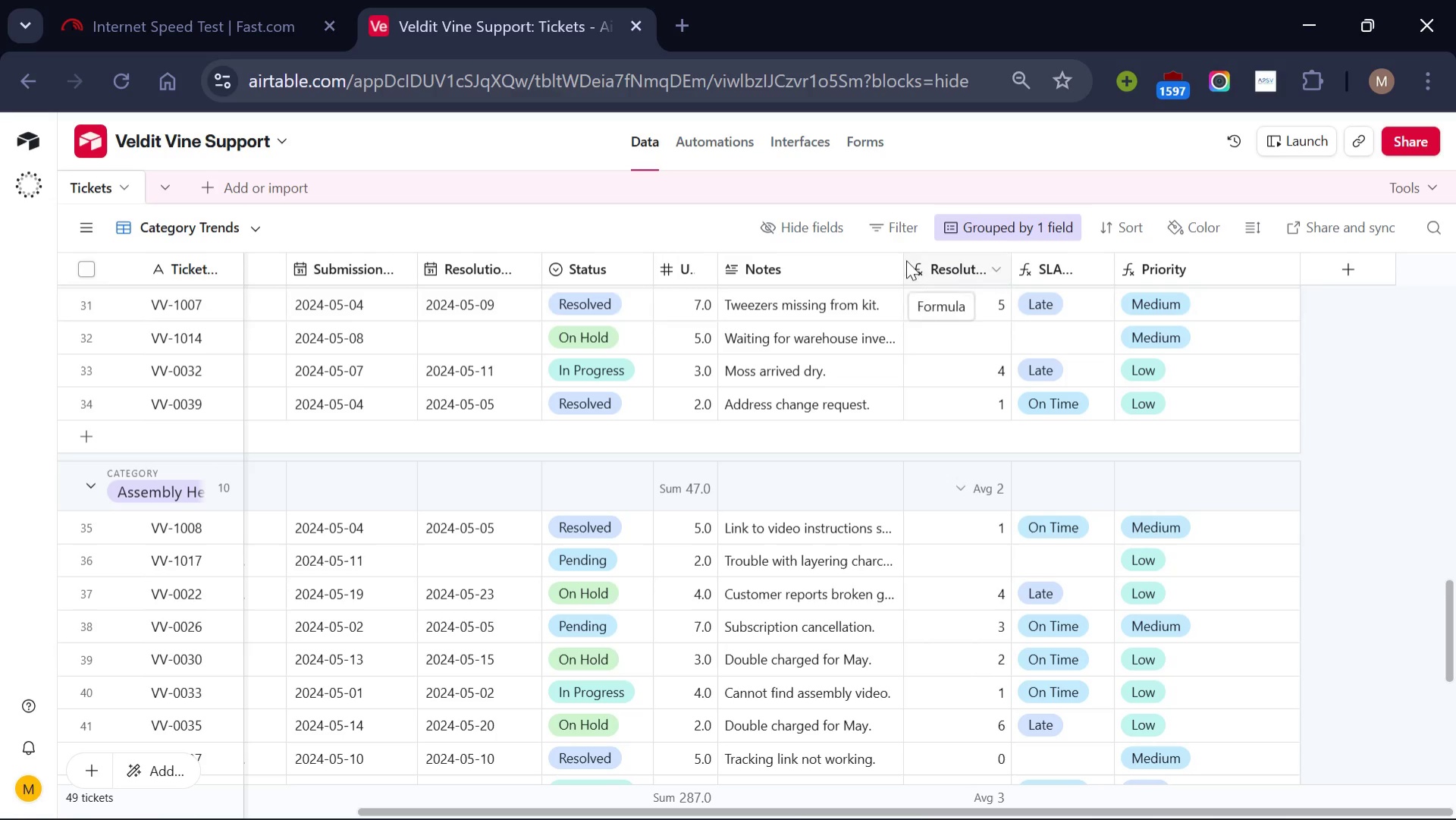 
left_click([900, 237])
 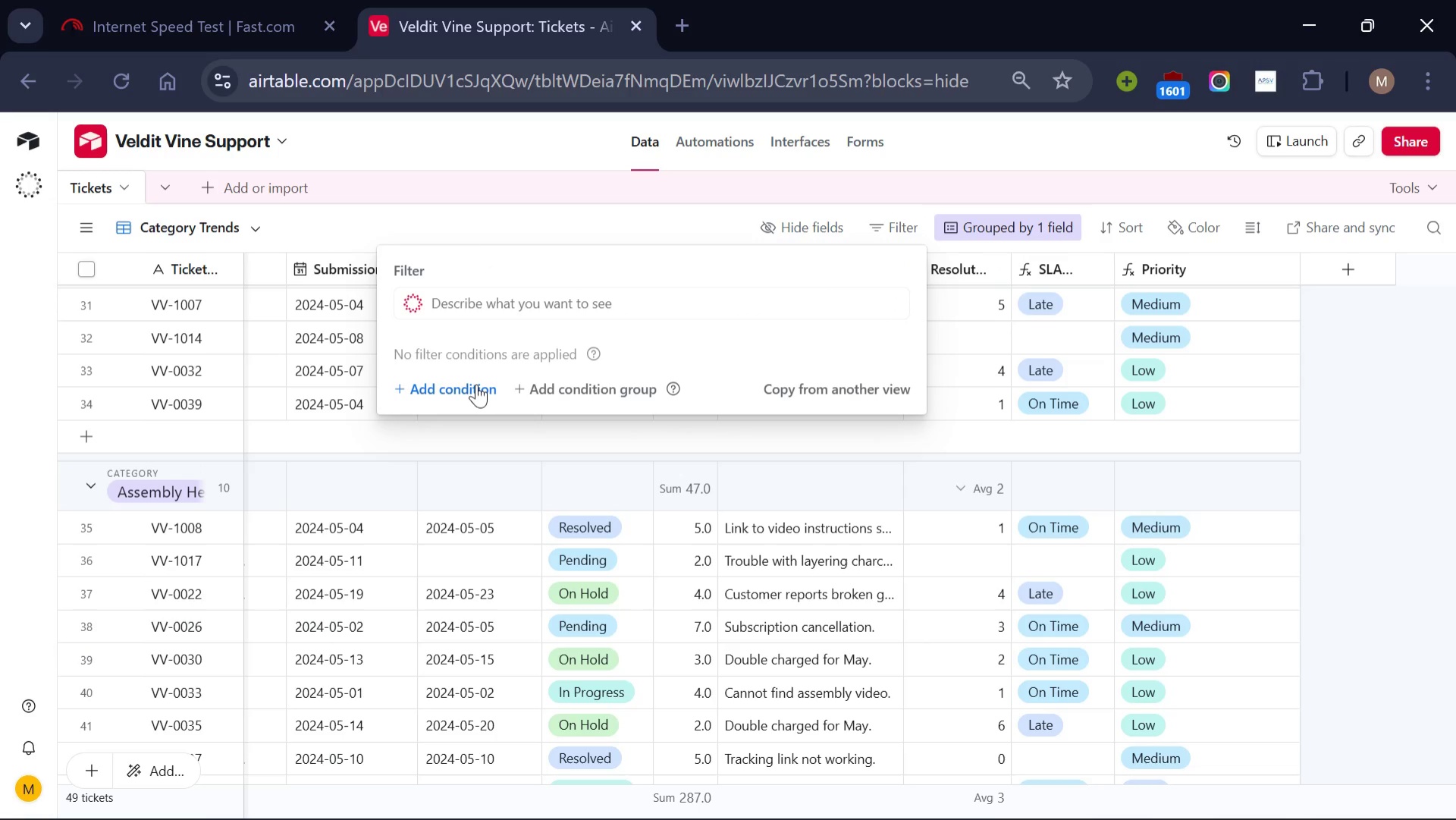 
left_click([476, 384])
 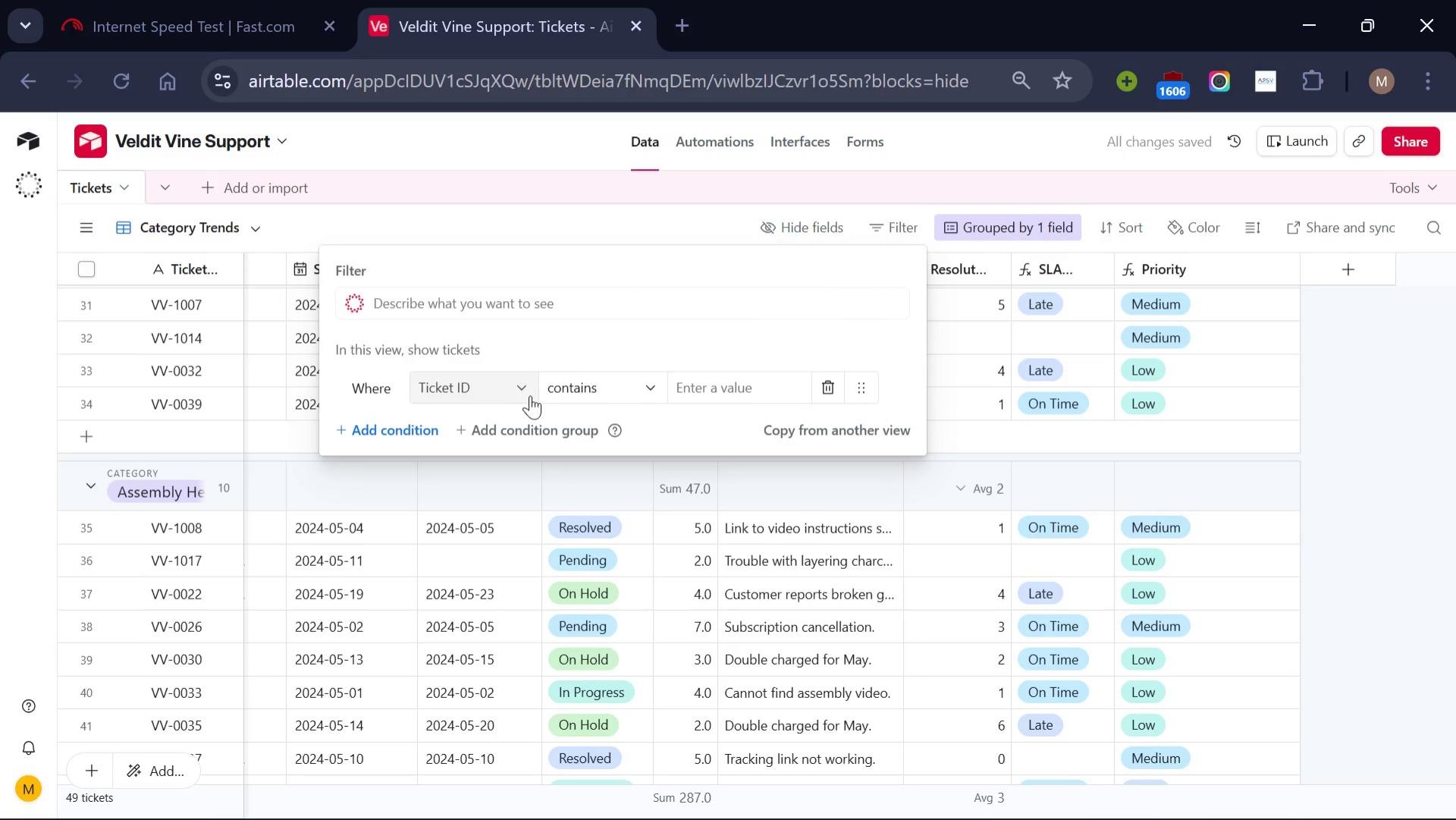 
left_click([530, 395])
 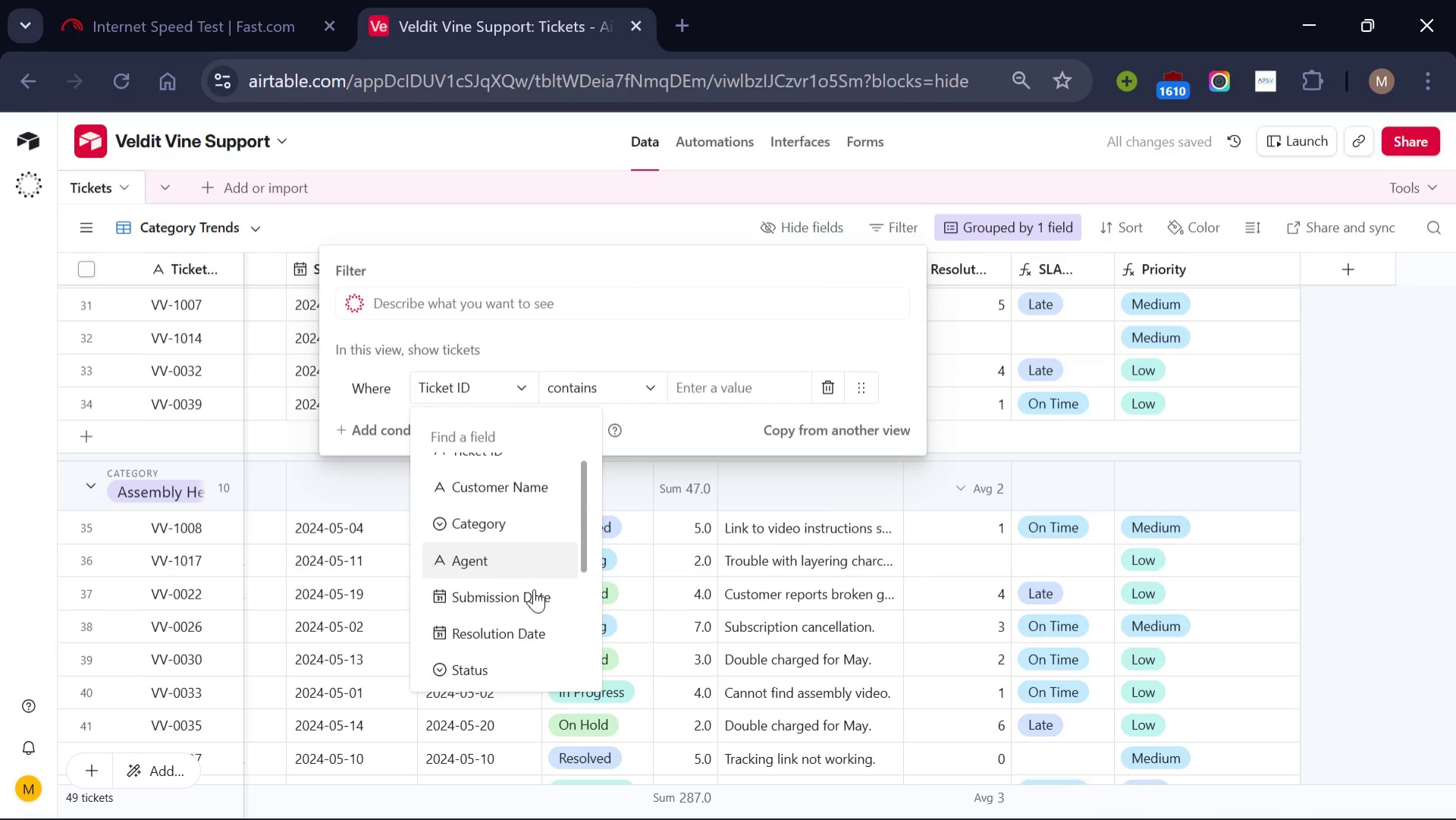 
scroll: coordinate [534, 589], scroll_direction: down, amount: 5.0
 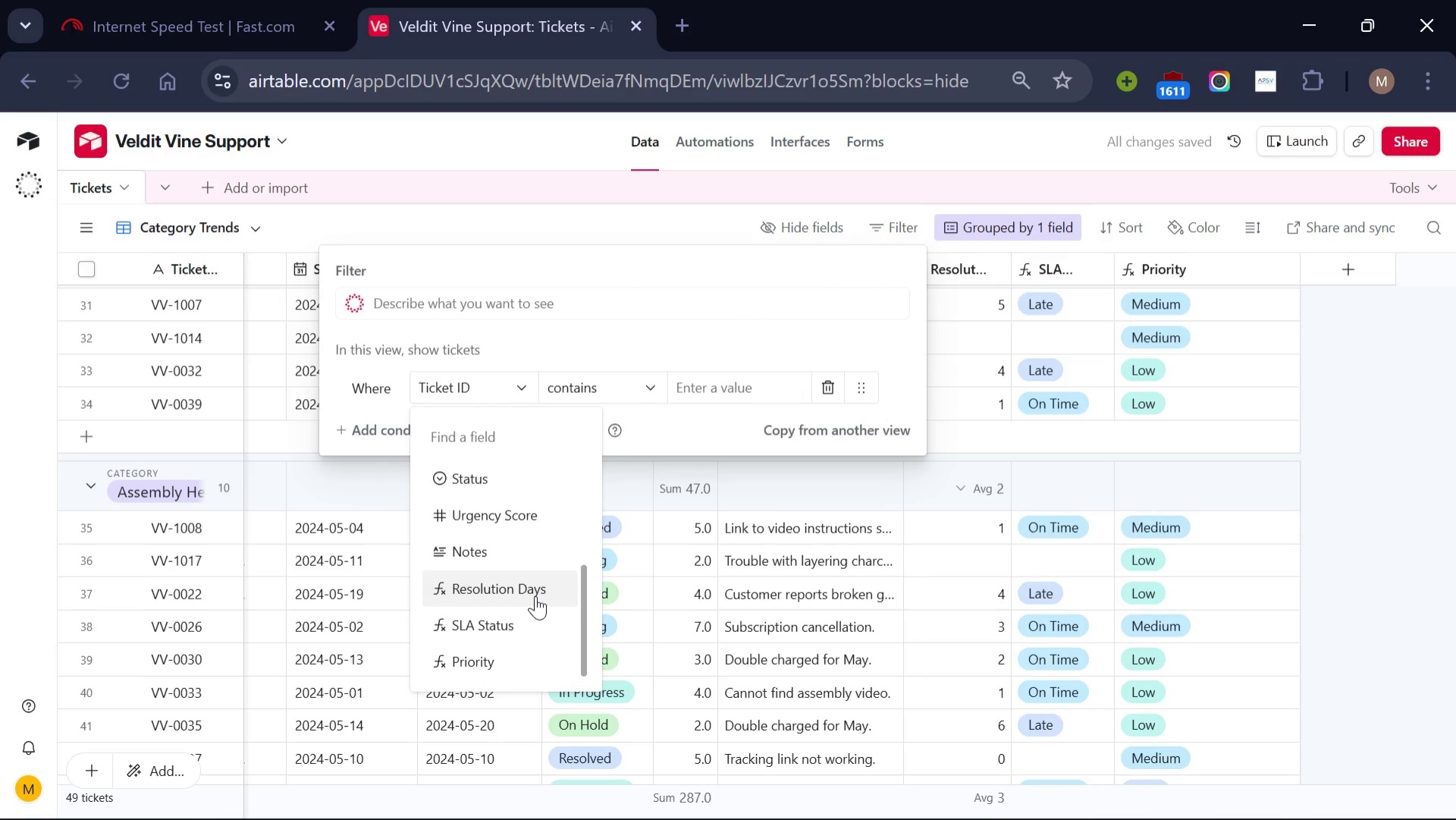 
left_click([535, 595])
 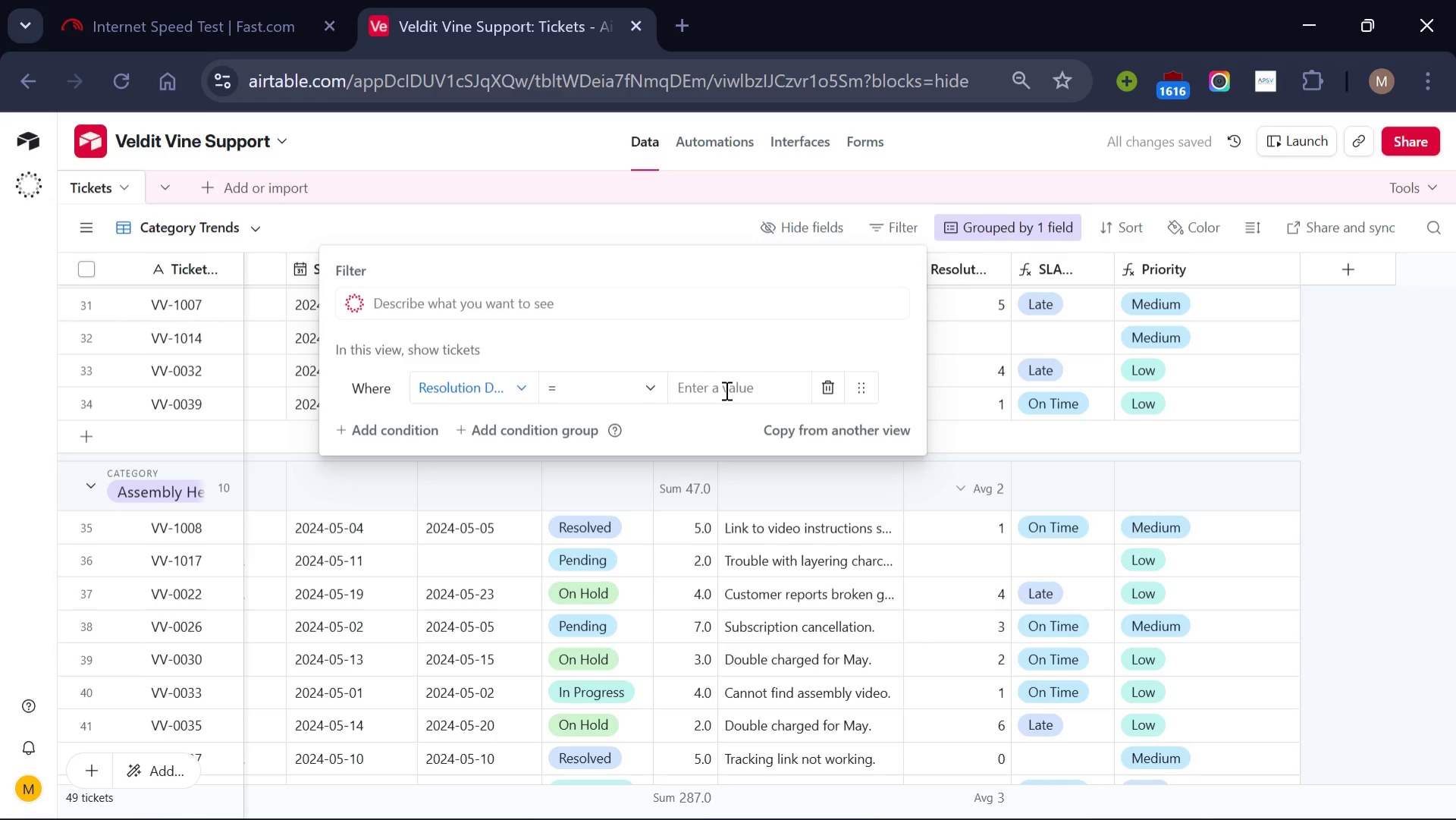 
left_click([725, 391])
 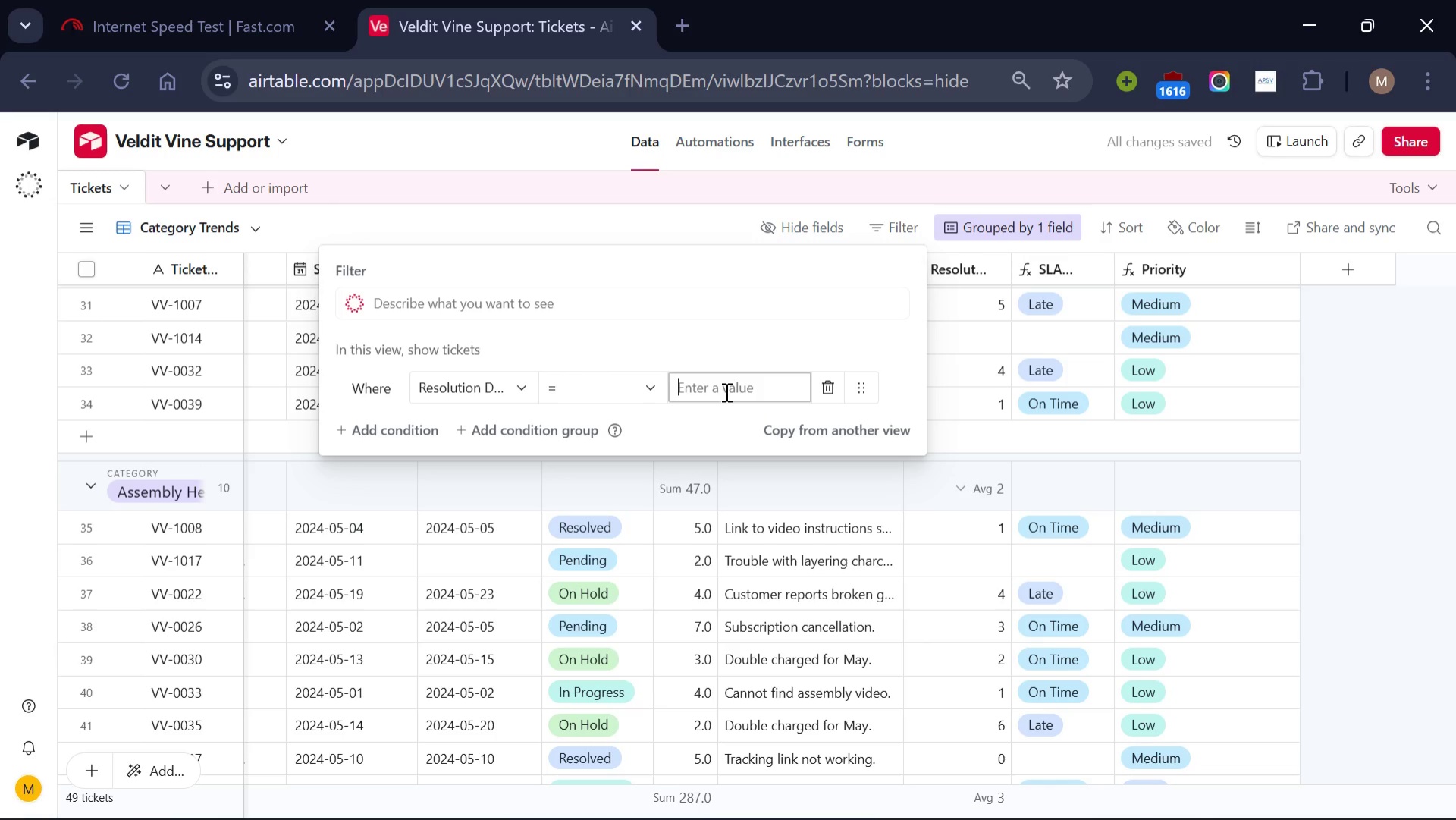 
key(0)
 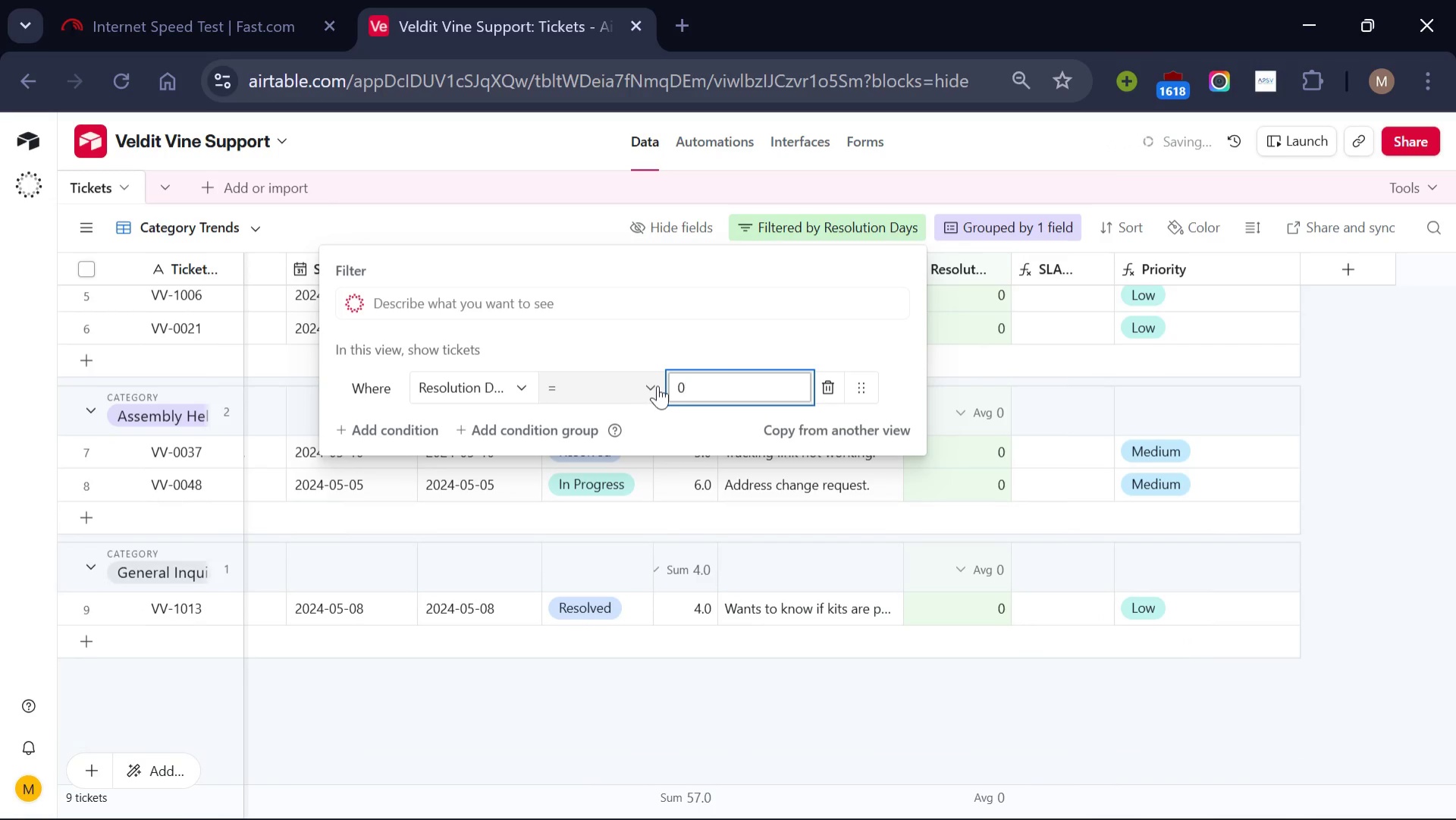 
left_click([657, 385])
 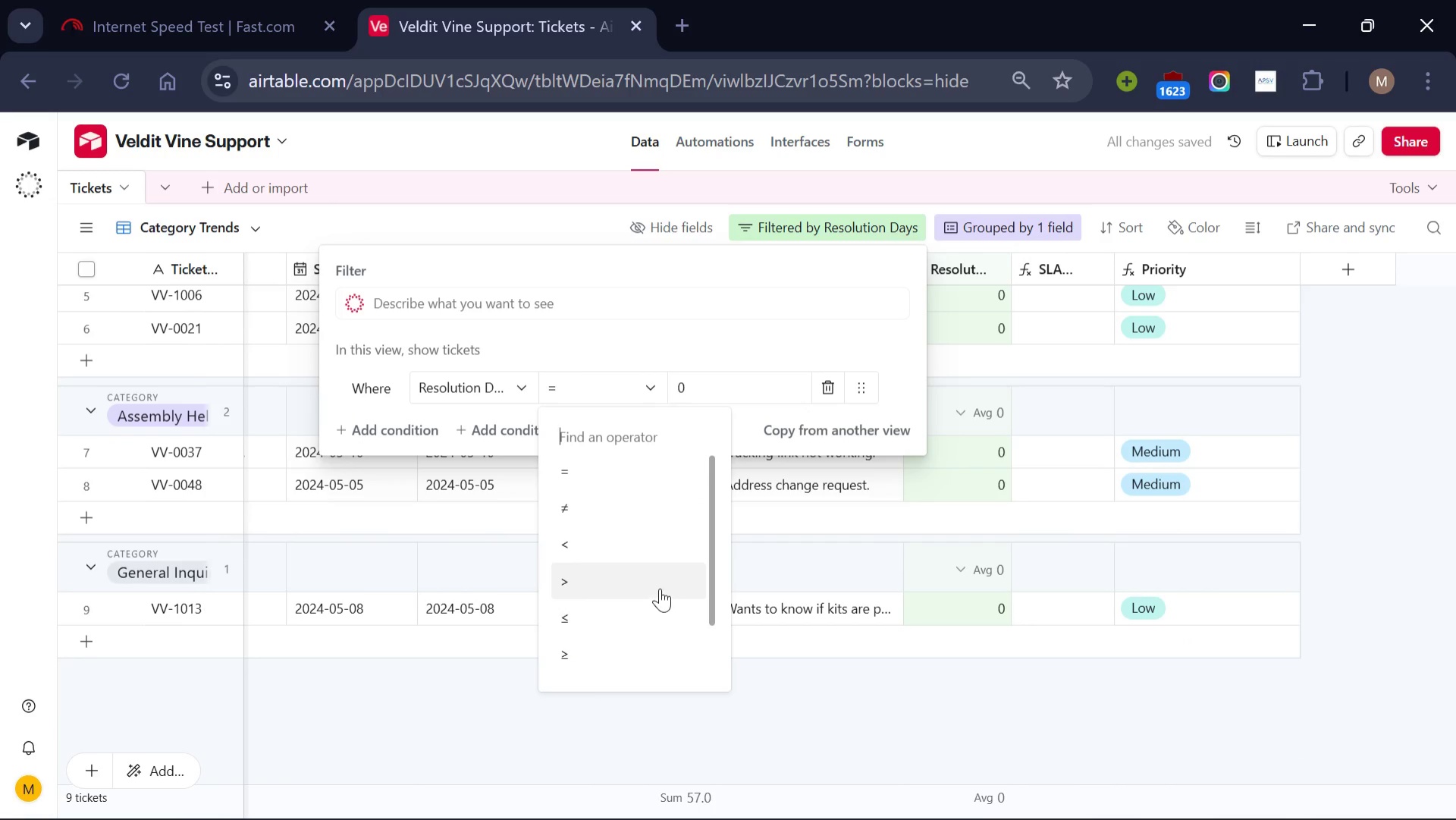 
left_click([660, 588])
 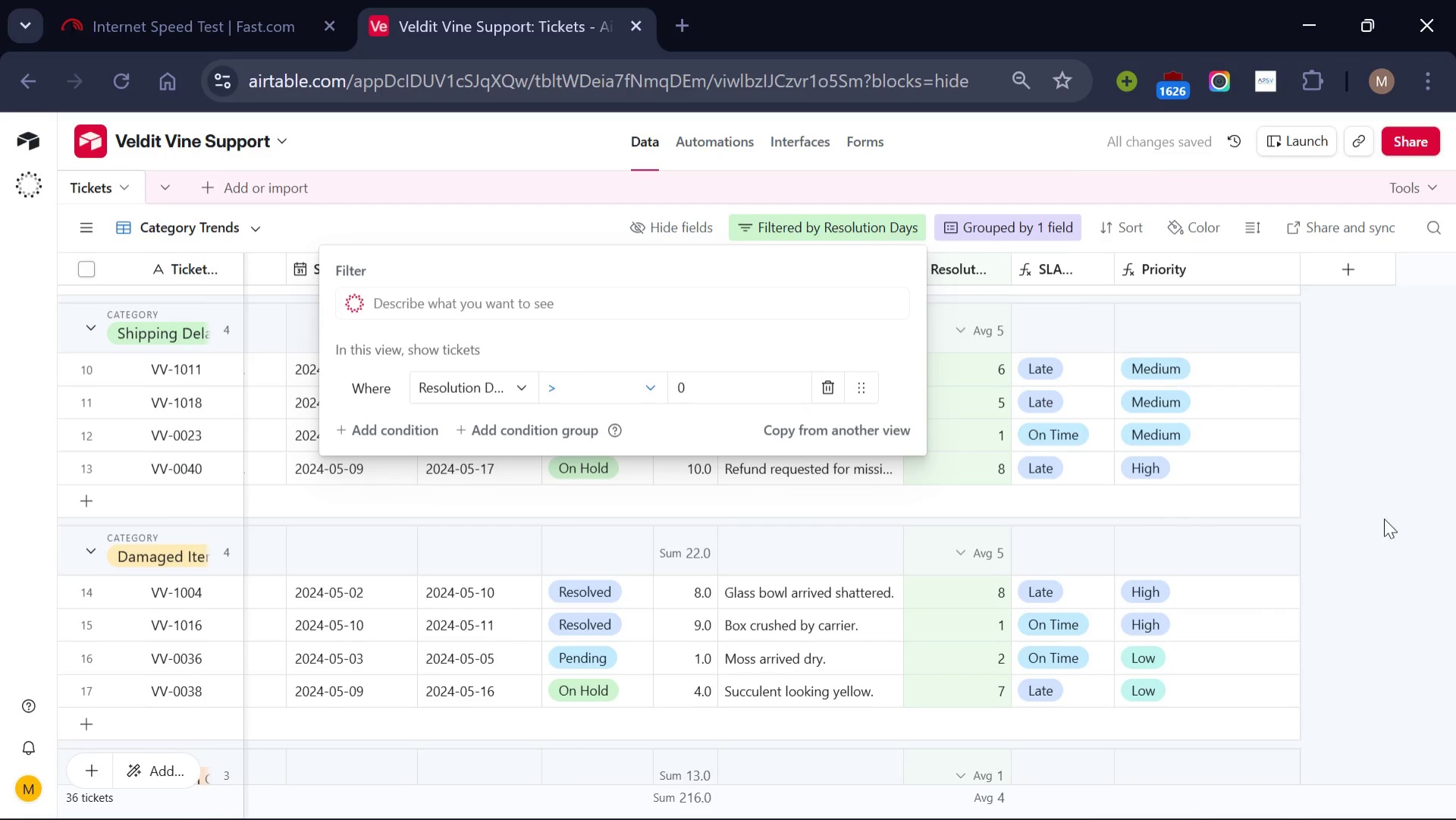 
left_click([1385, 518])
 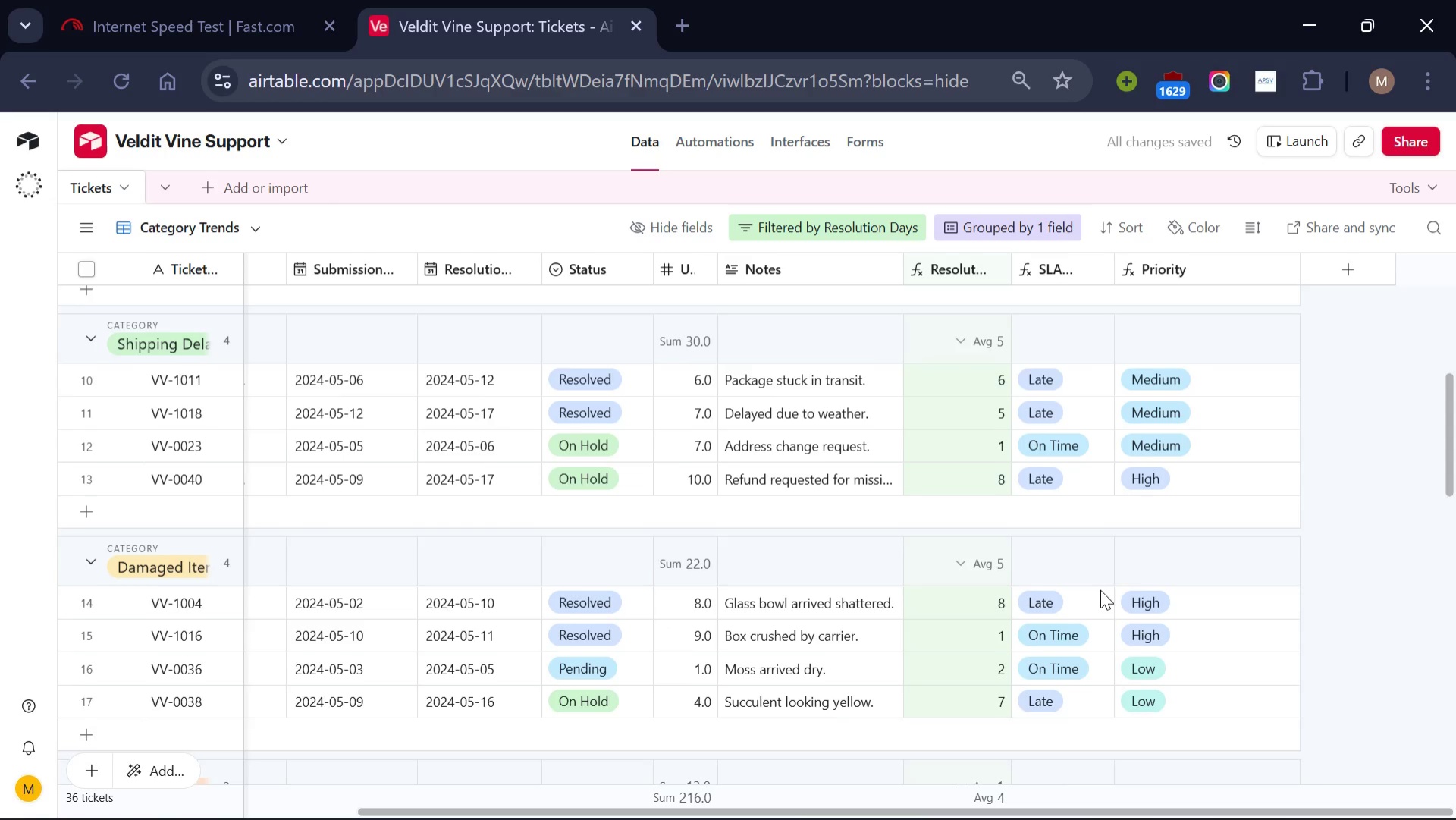 
scroll: coordinate [1100, 589], scroll_direction: up, amount: 2.0
 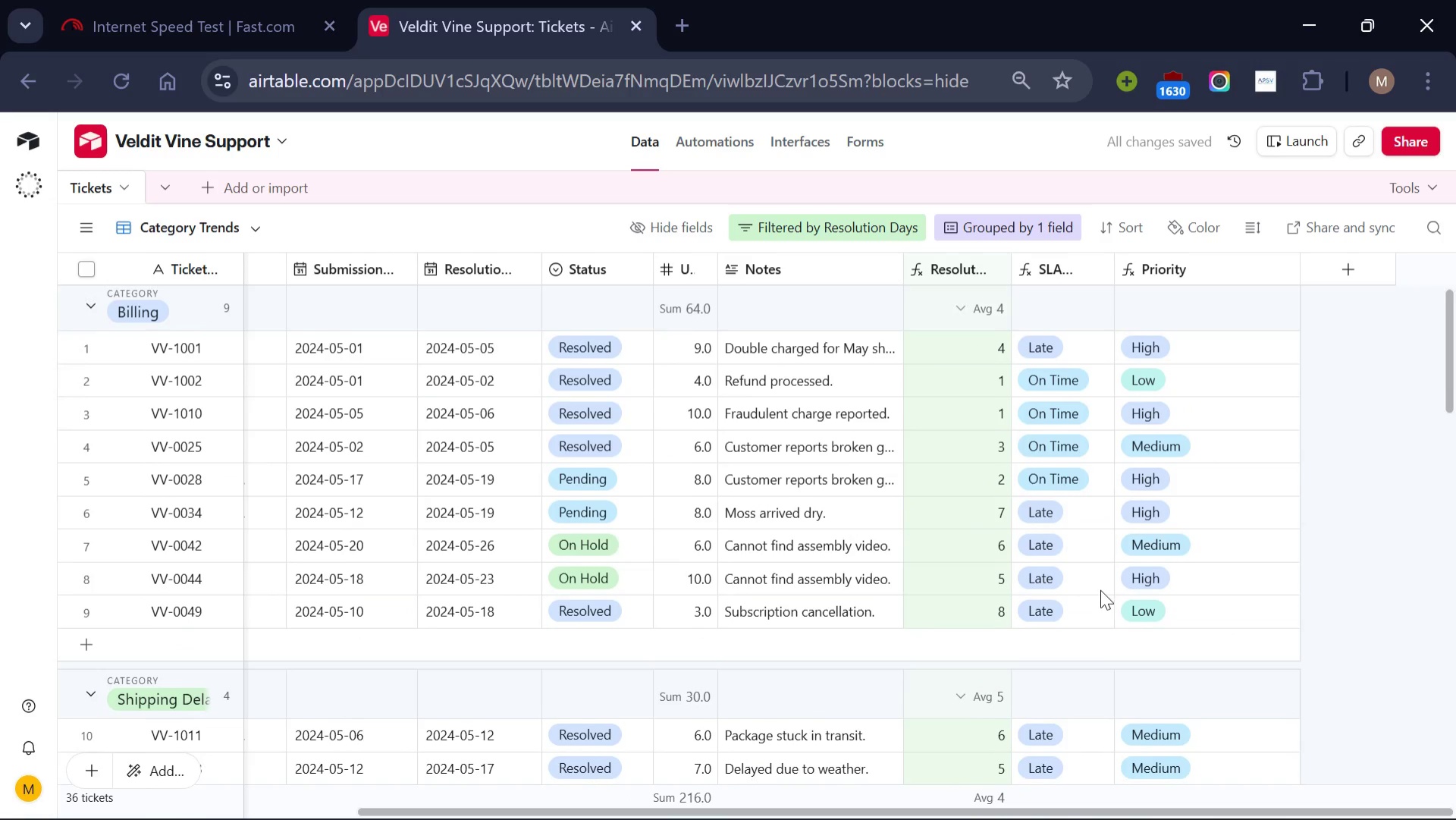 
scroll: coordinate [1100, 589], scroll_direction: down, amount: 4.0
 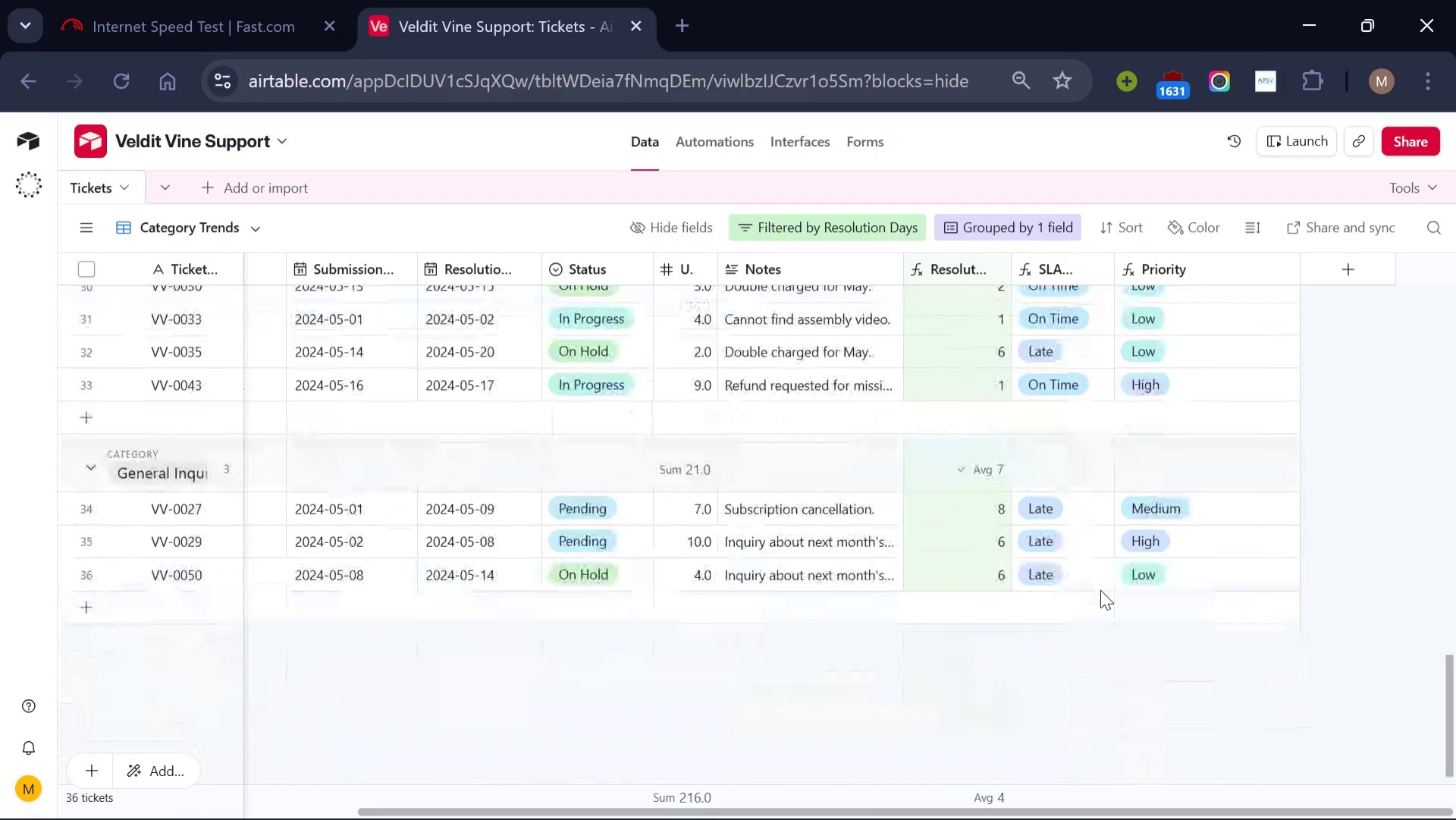 
scroll: coordinate [1100, 589], scroll_direction: none, amount: 0.0
 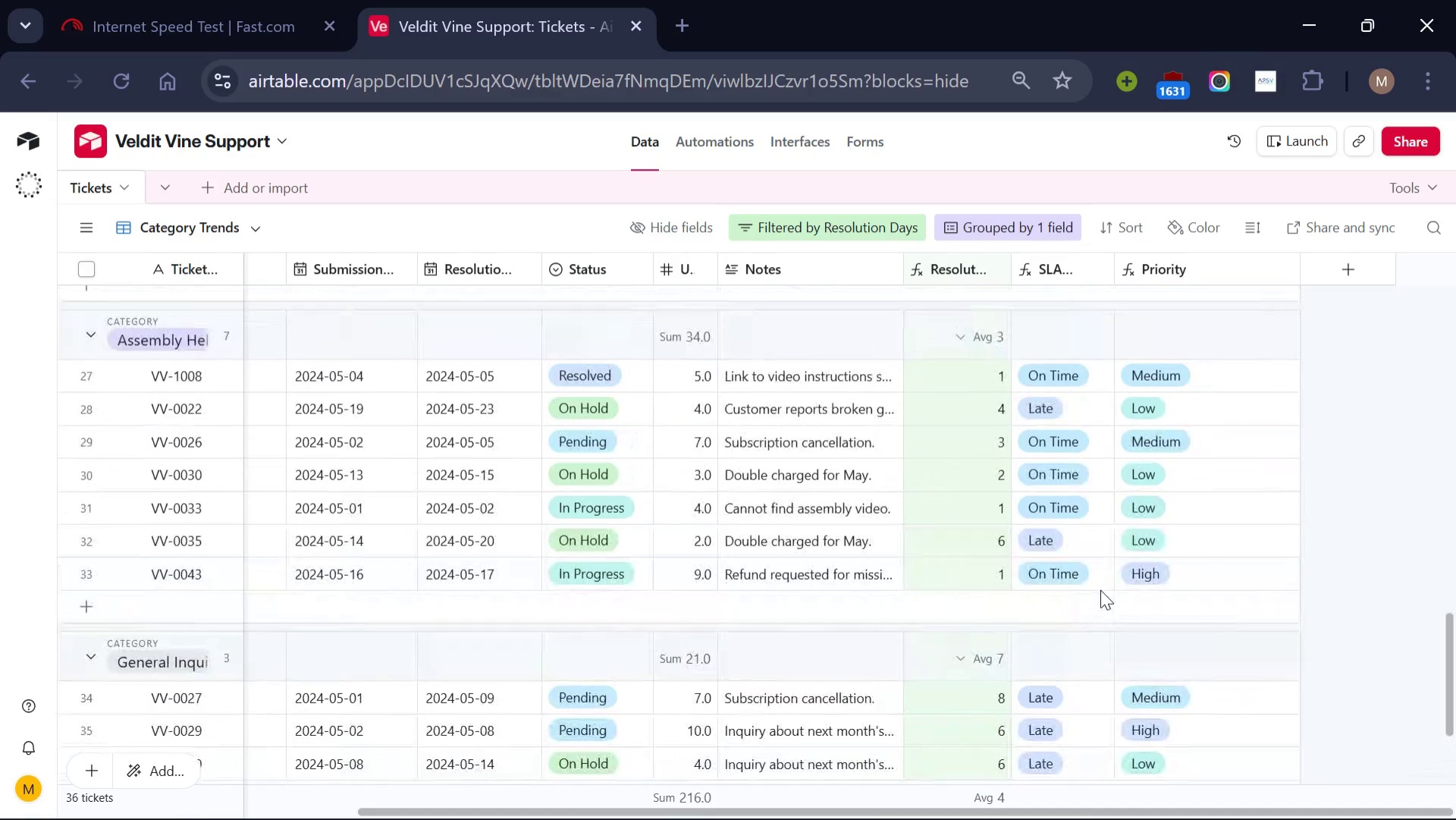 
scroll: coordinate [603, 606], scroll_direction: up, amount: 11.0
 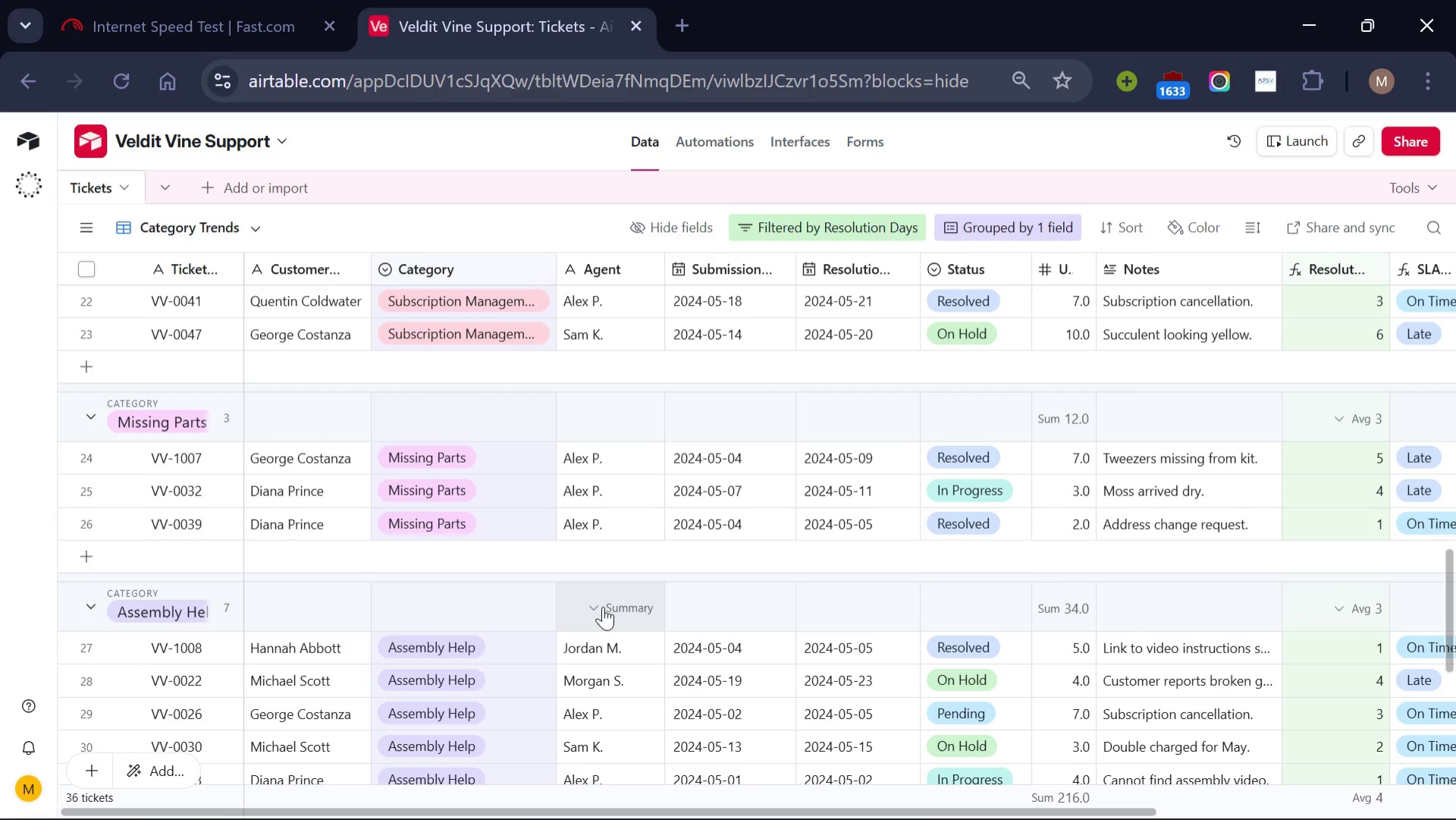 
wait(21.77)
 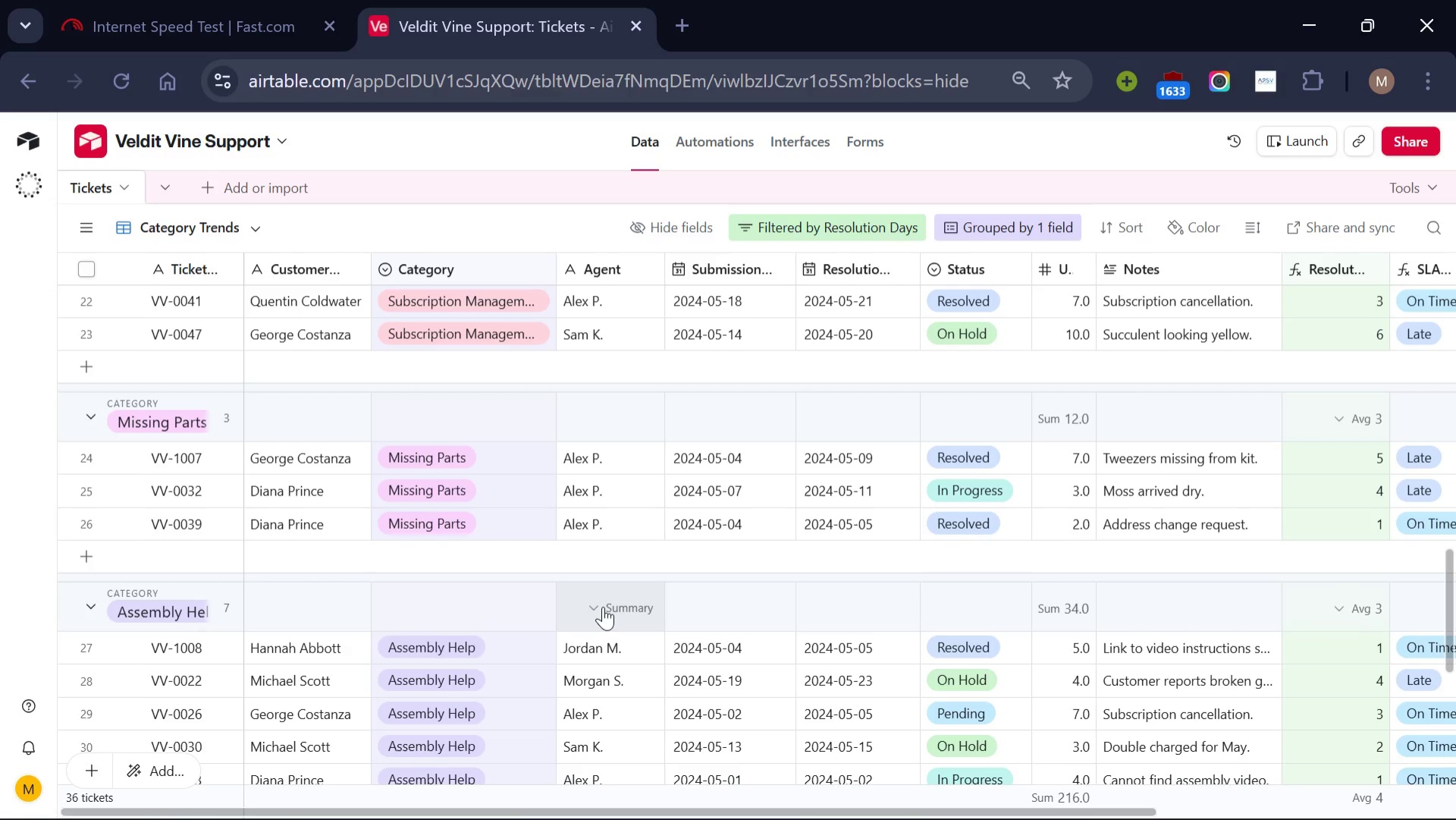 
left_click([181, 366])
 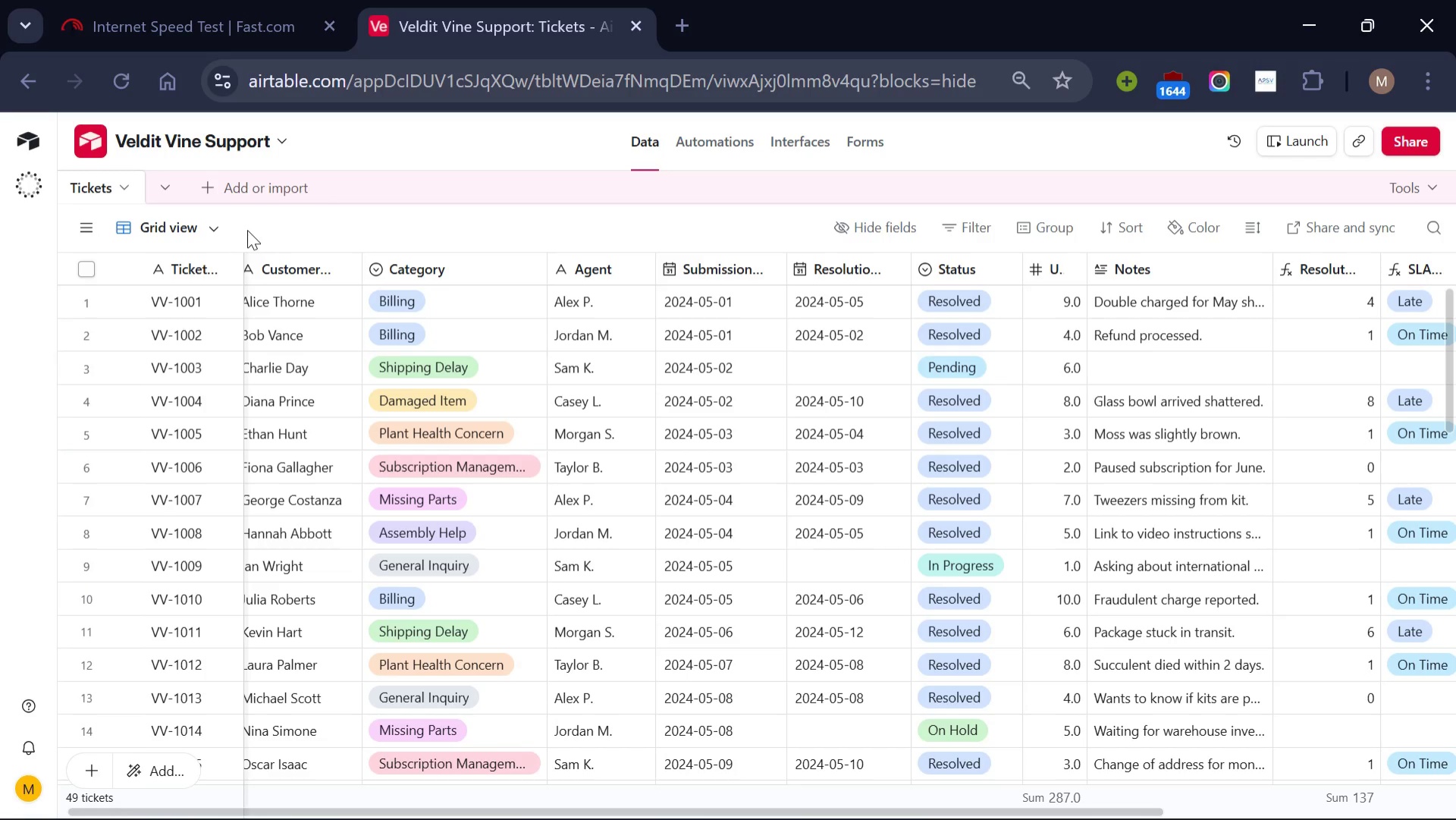 
left_click([215, 231])
 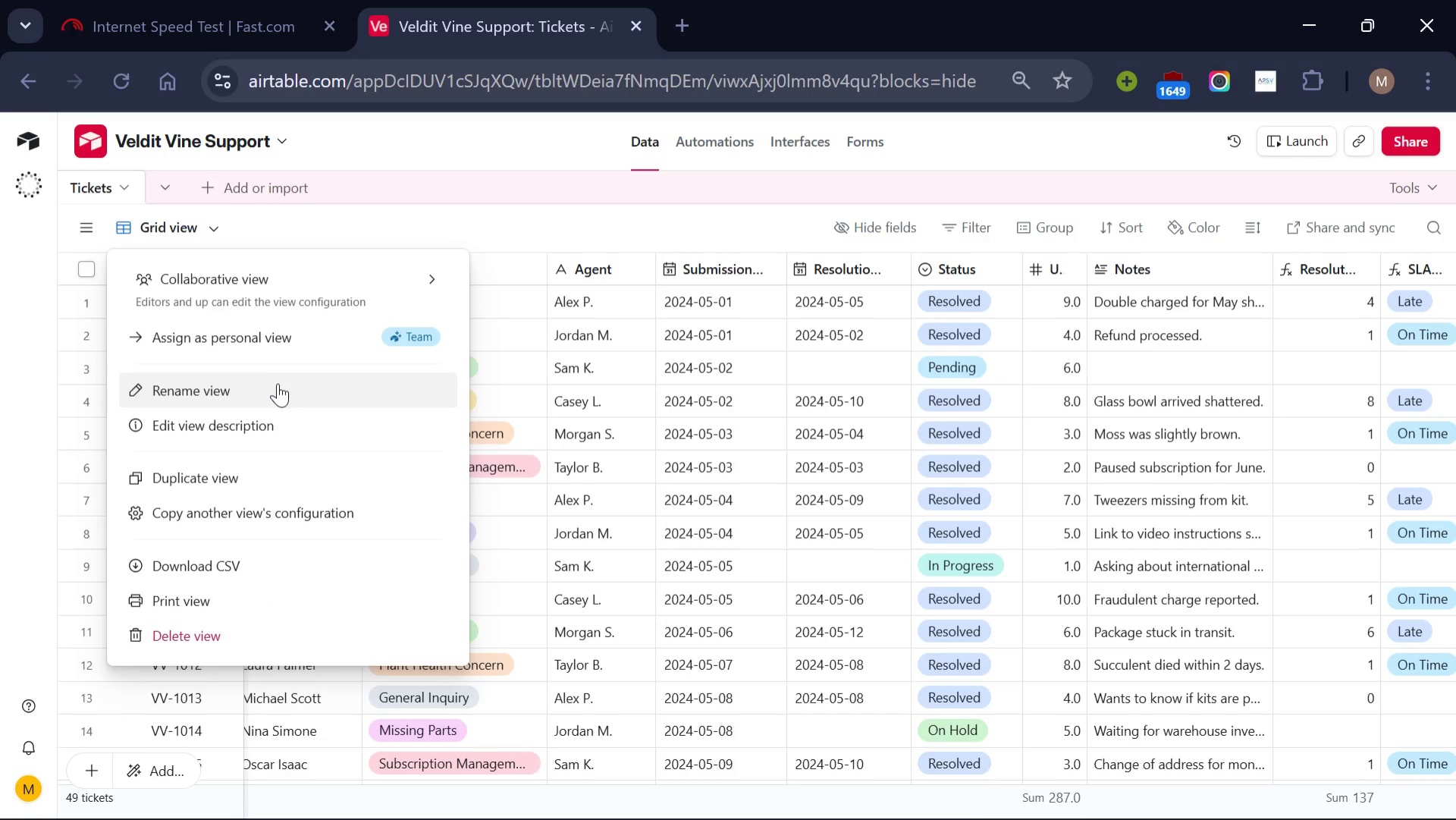 
left_click([278, 383])
 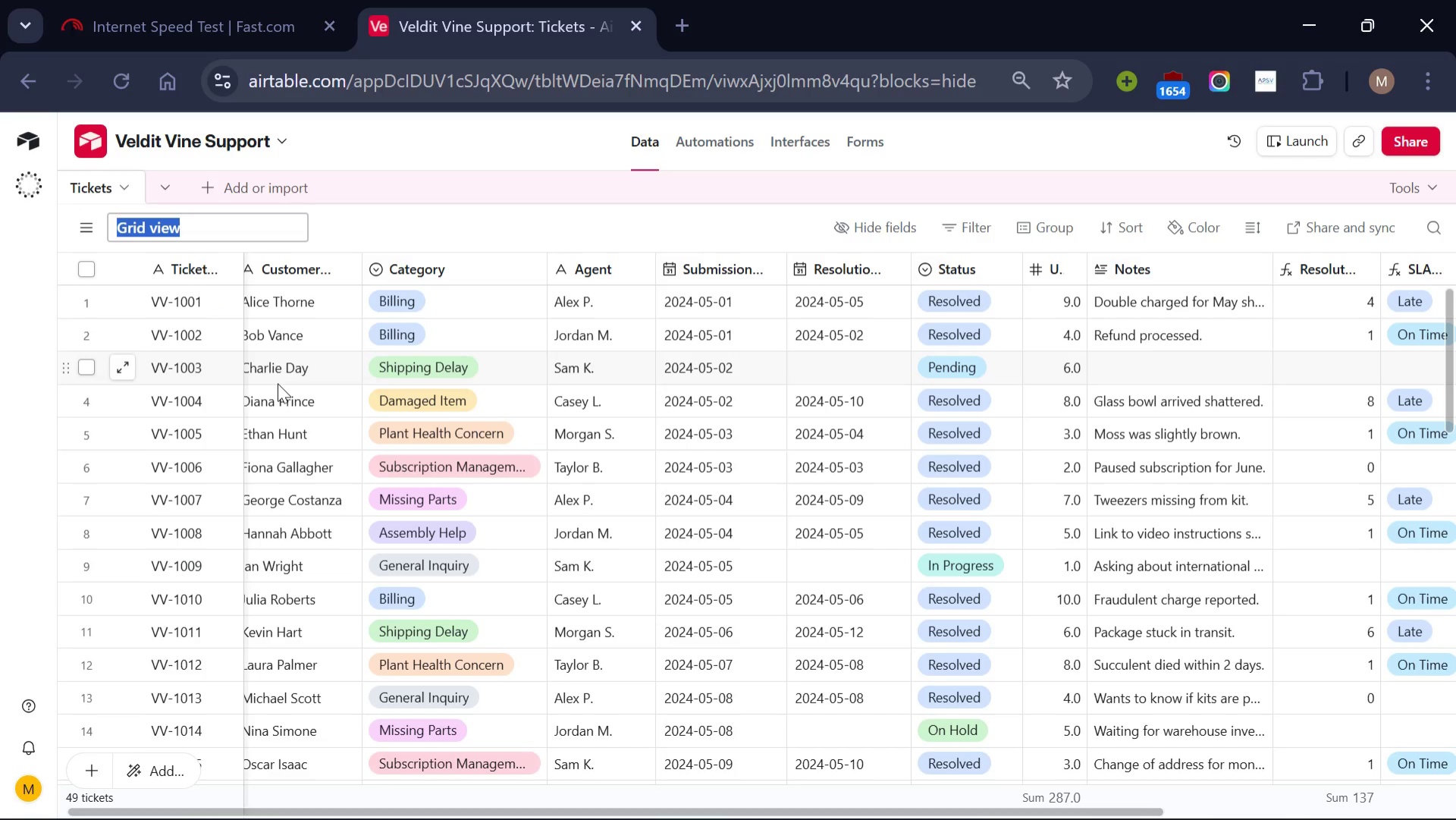 
key(Backspace)
type(Master )
 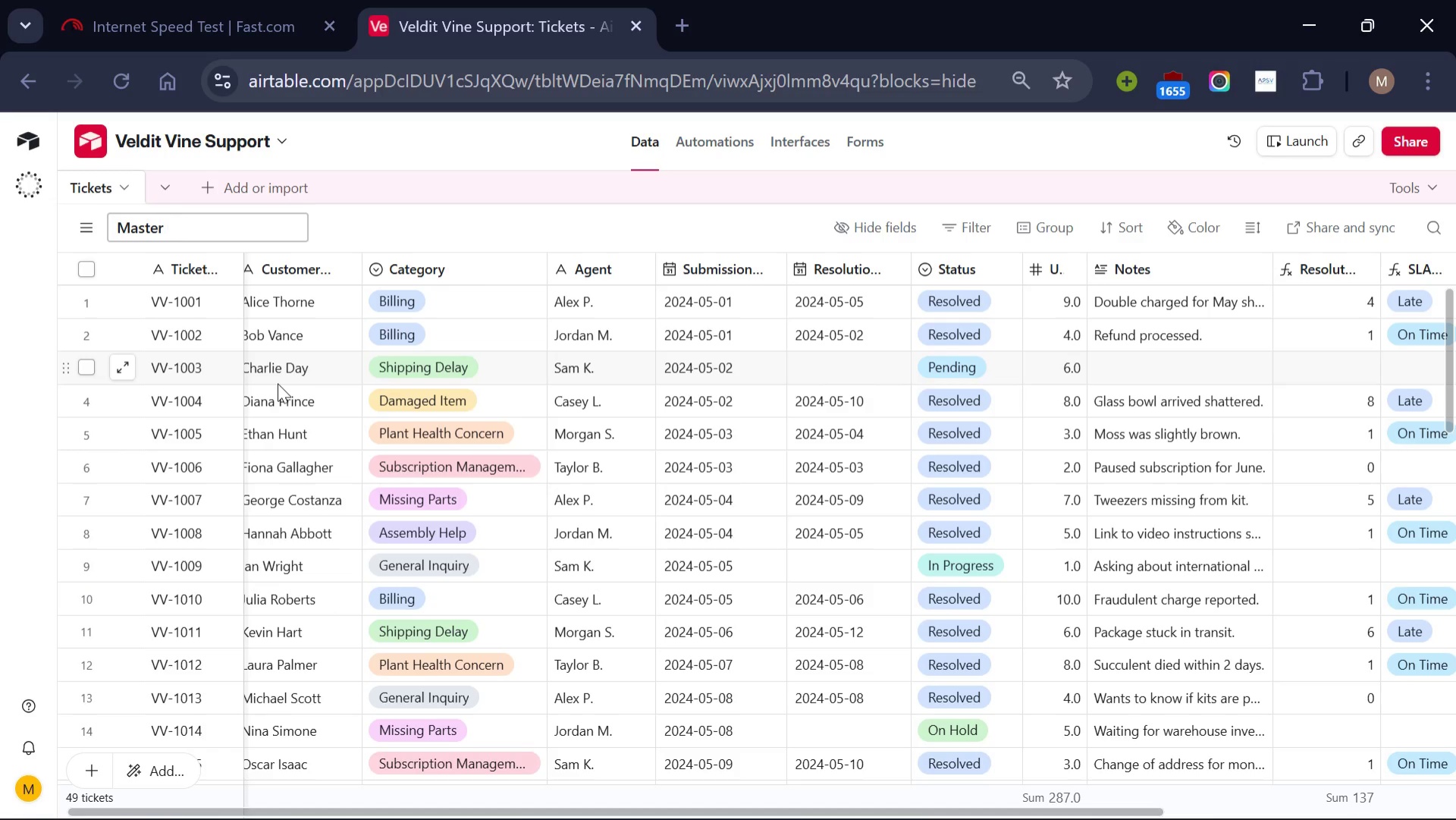 
hold_key(key=A, duration=0.44)
 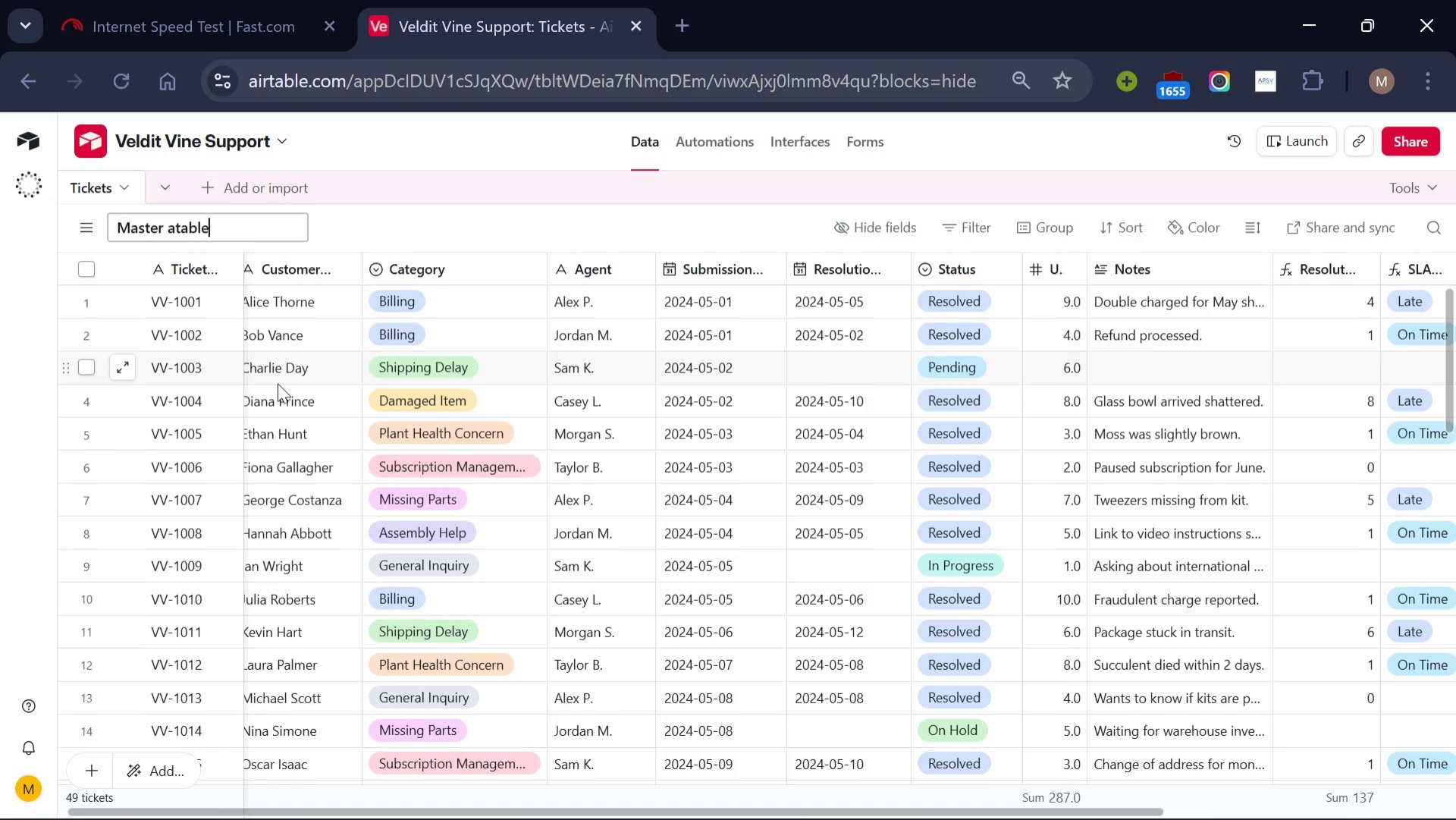 
type(table)
key(Backspace)
key(Backspace)
key(Backspace)
key(Backspace)
key(Backspace)
key(Backspace)
type(Table)
 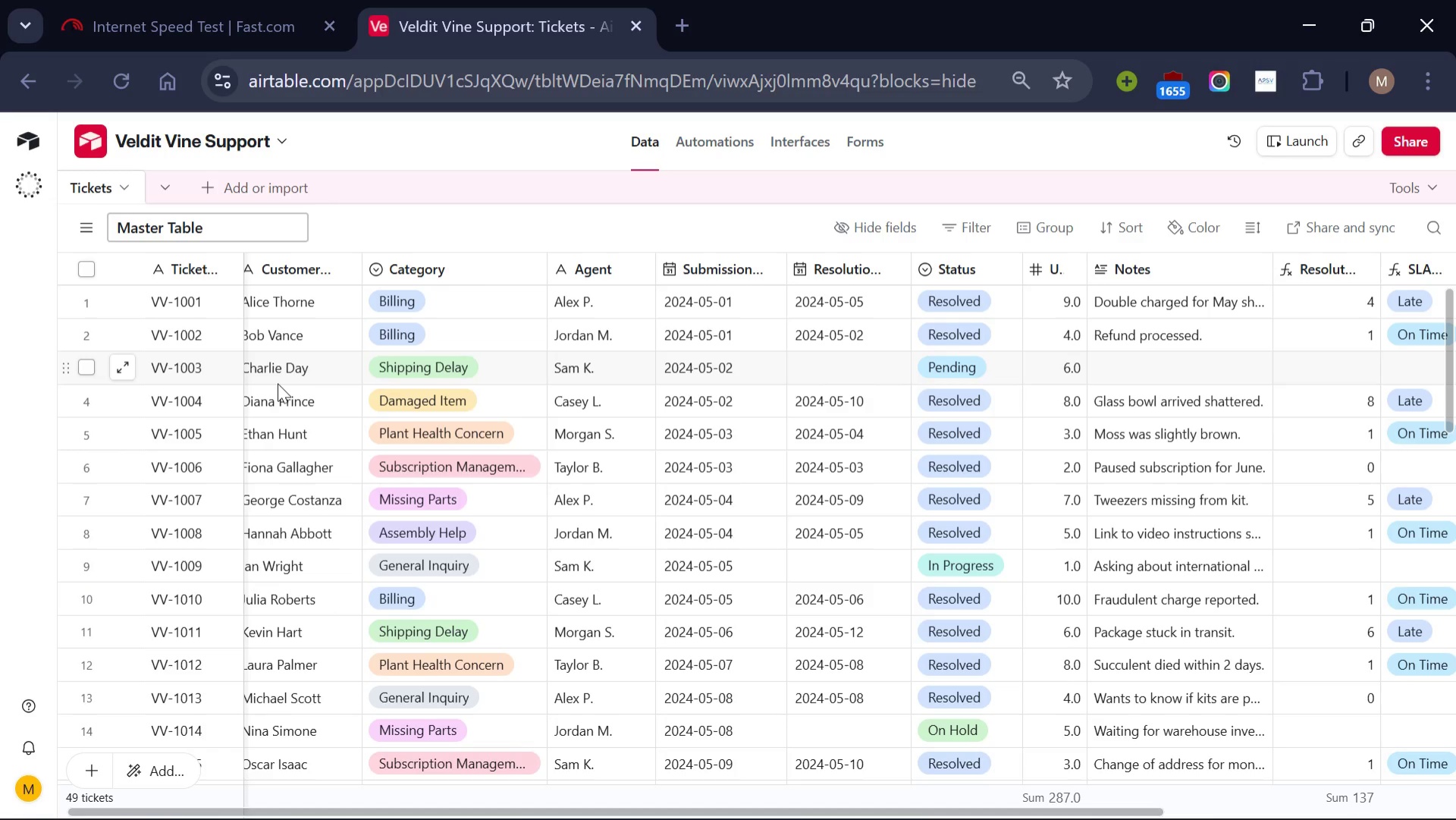 
key(Enter)
 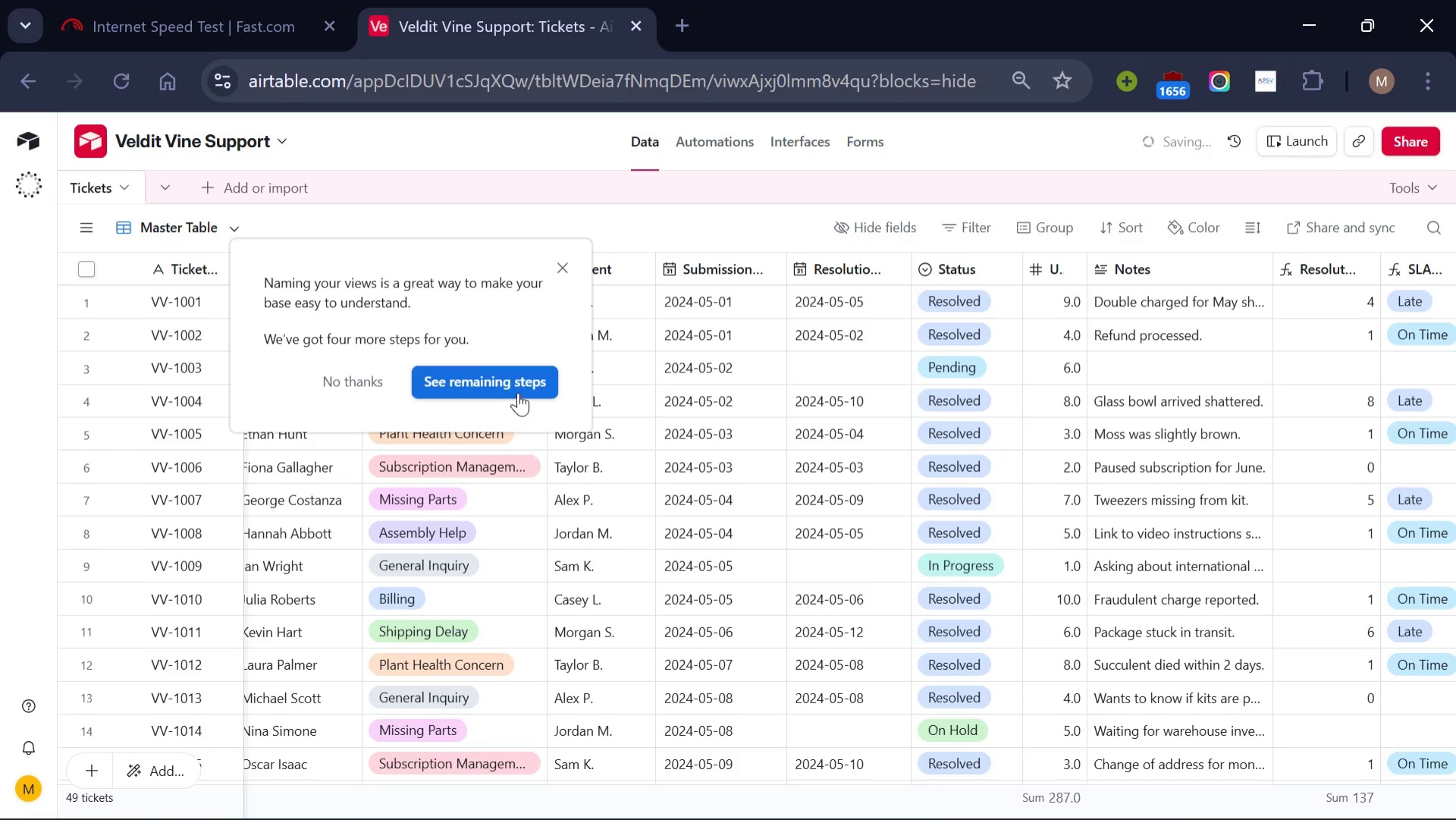 
left_click([513, 382])
 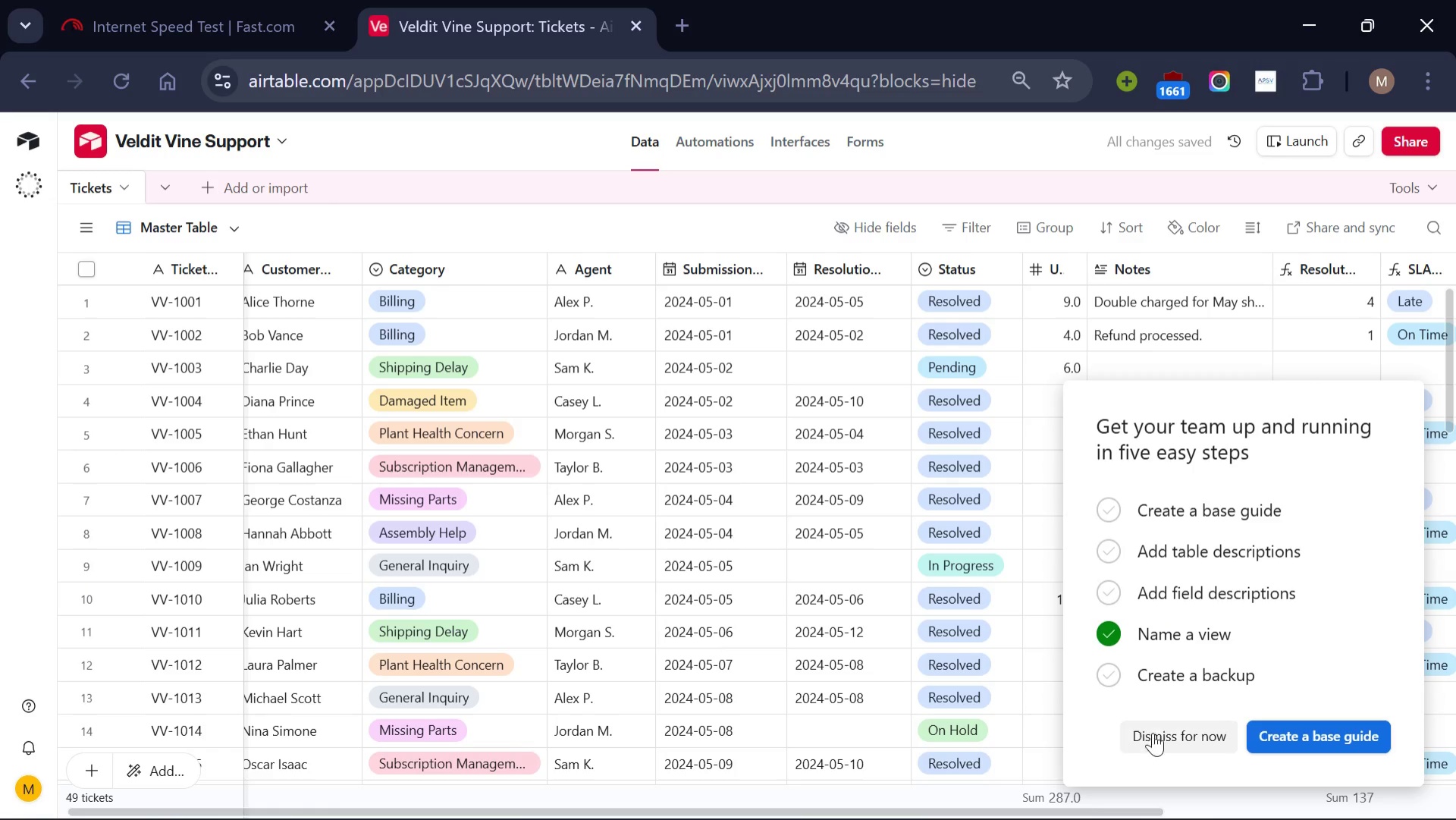 
left_click([1161, 728])
 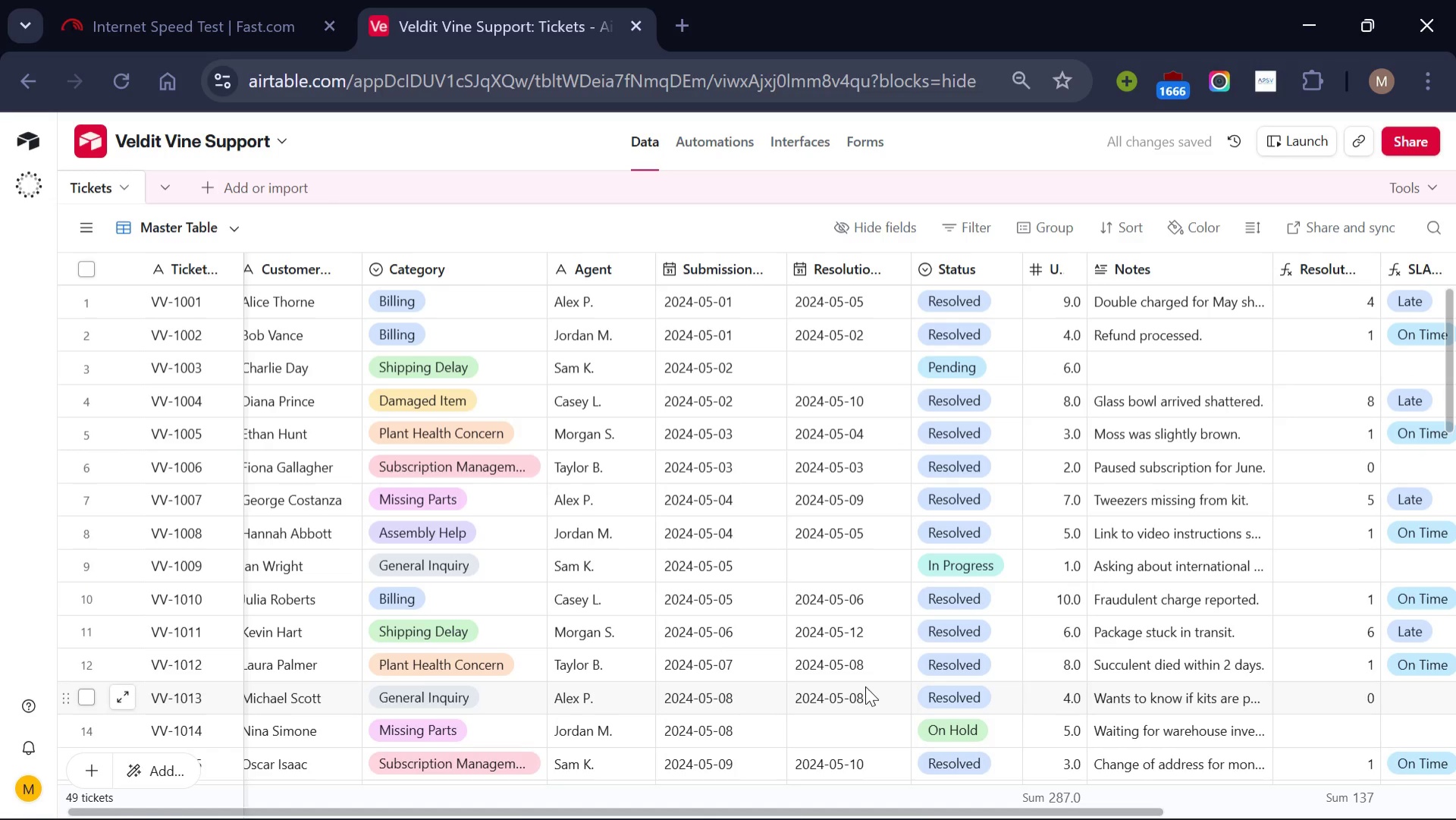 
scroll: coordinate [865, 686], scroll_direction: up, amount: 3.0
 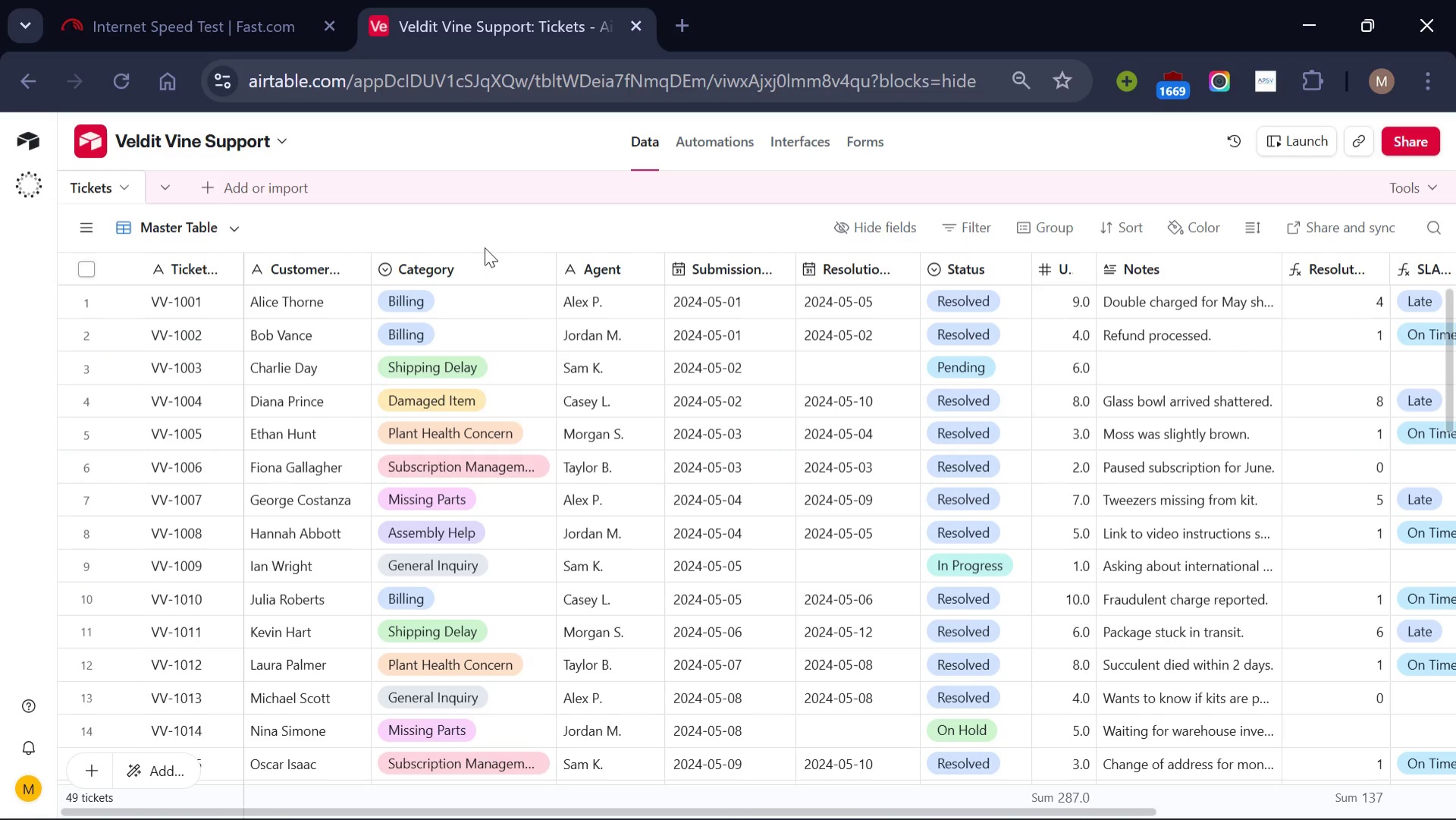 
wait(26.43)
 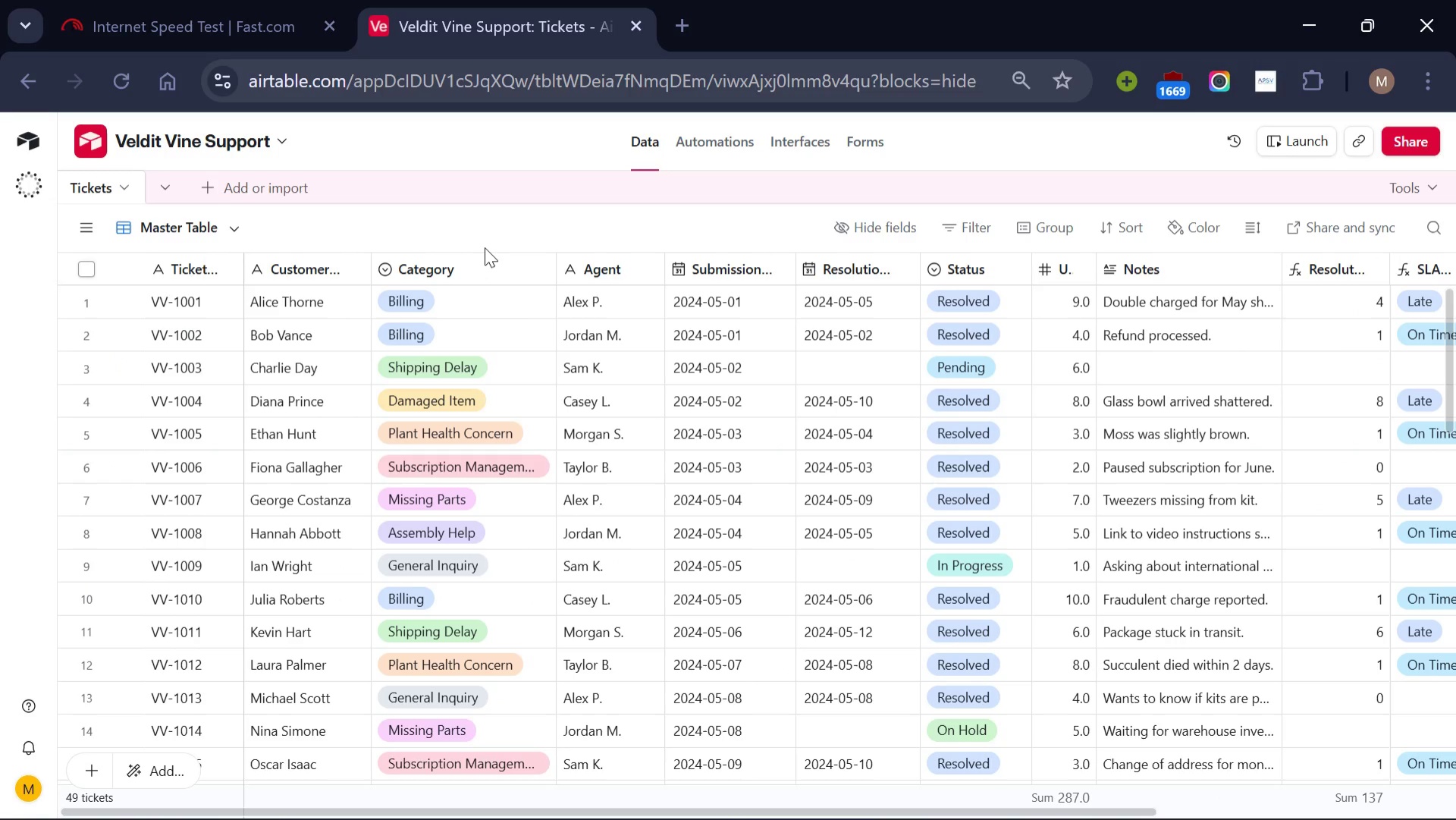 
left_click([775, 146])
 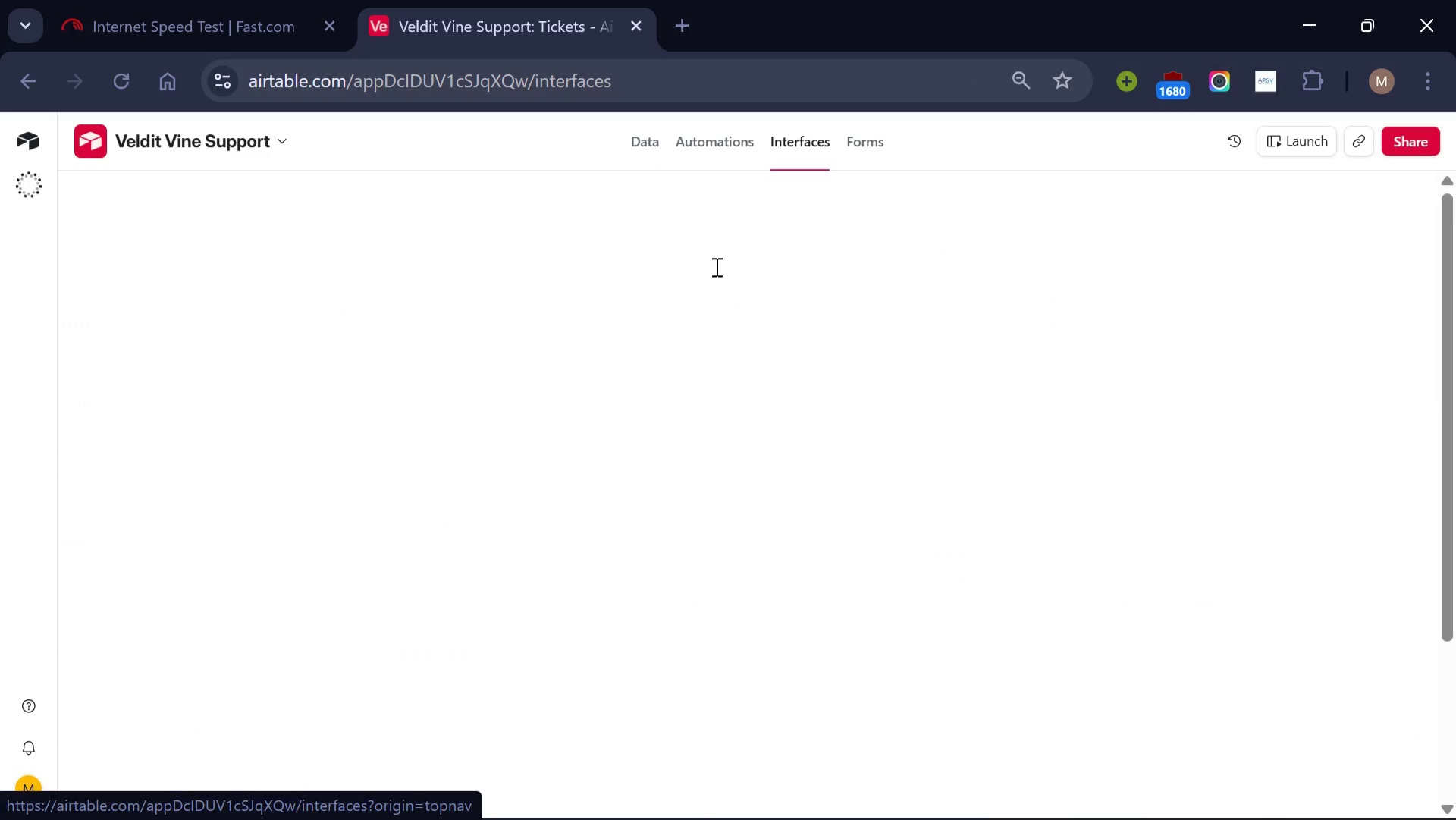 
mouse_move([711, 287])
 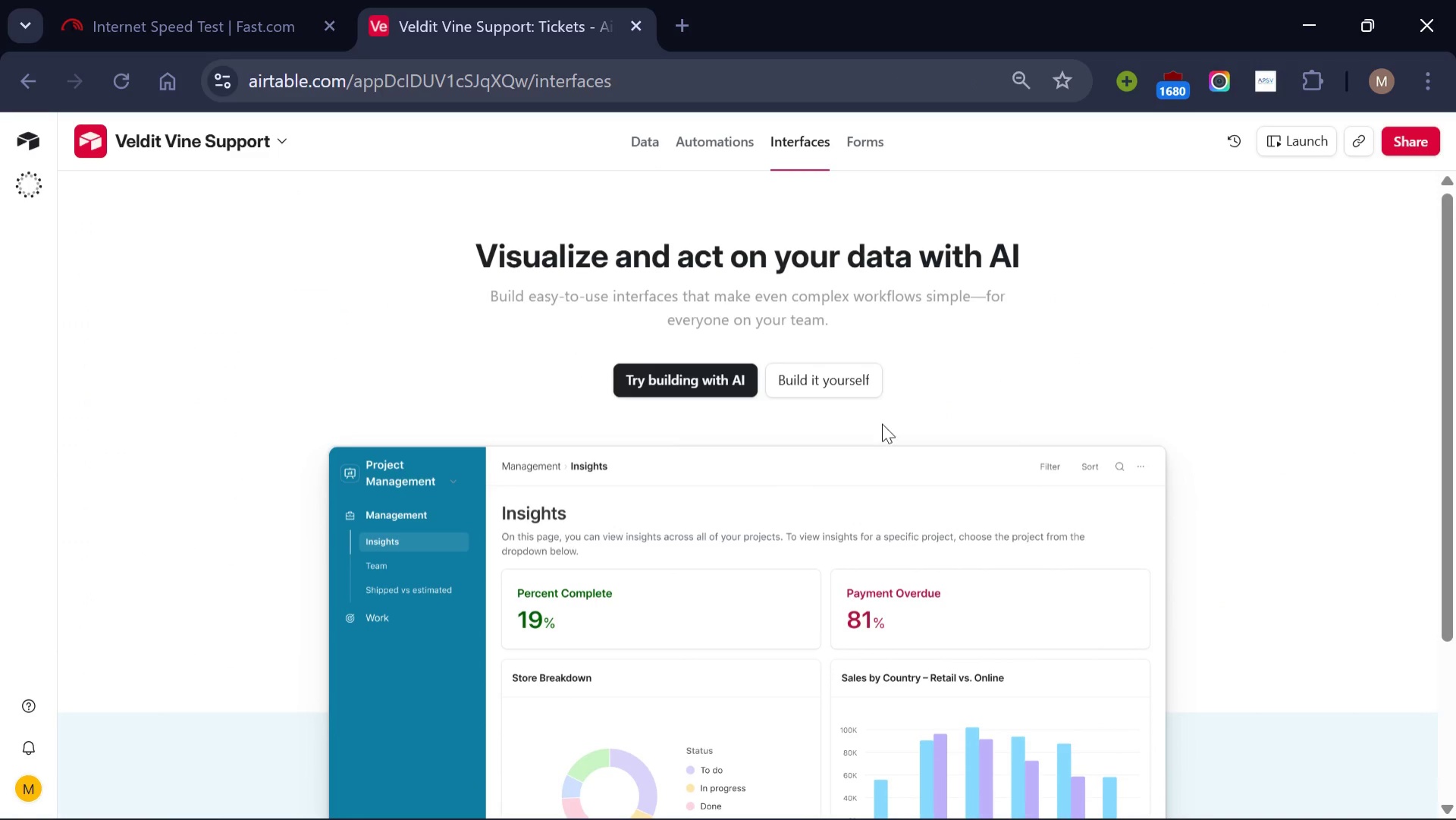 
scroll: coordinate [959, 365], scroll_direction: none, amount: 0.0
 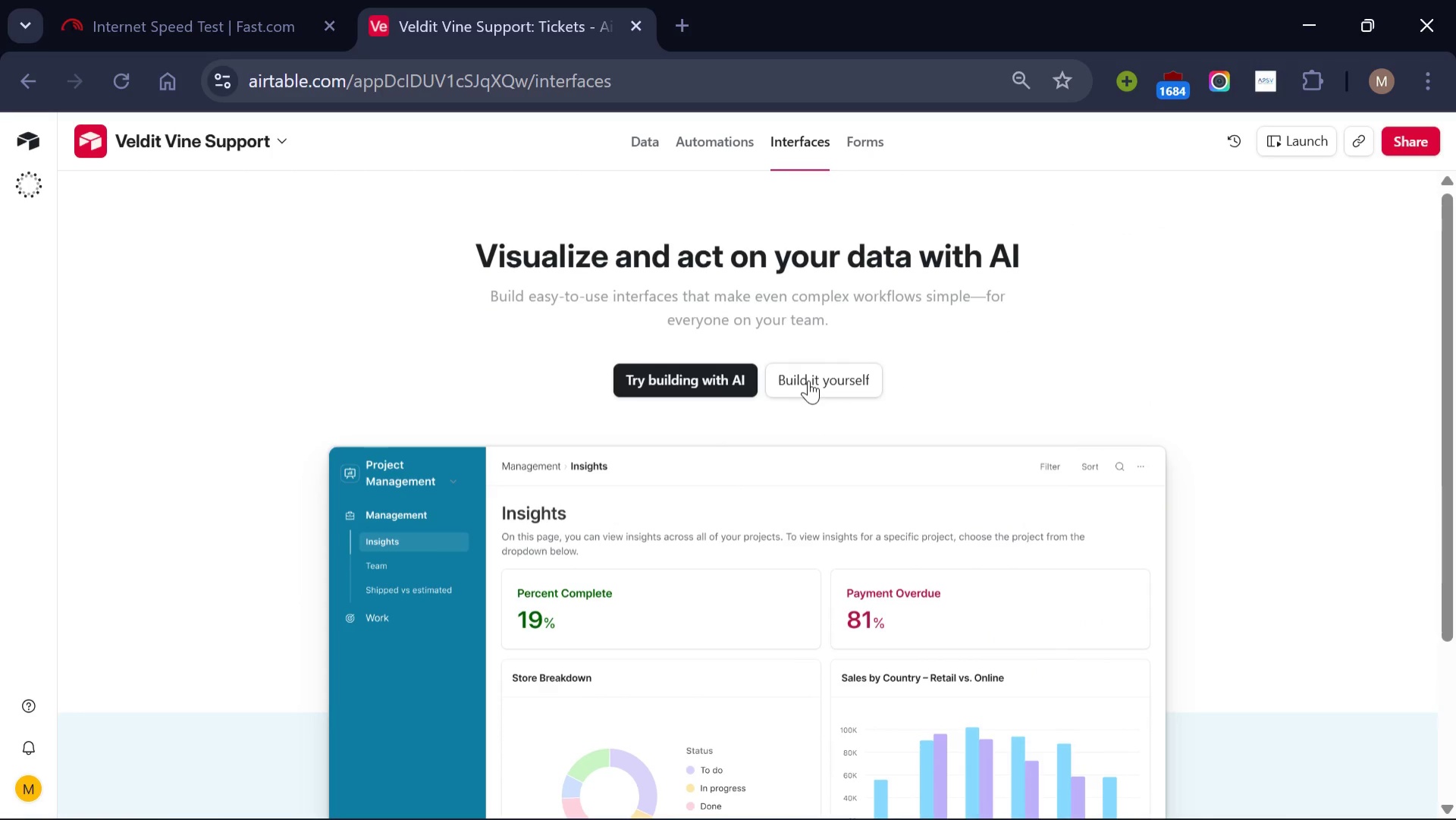 
left_click([808, 380])
 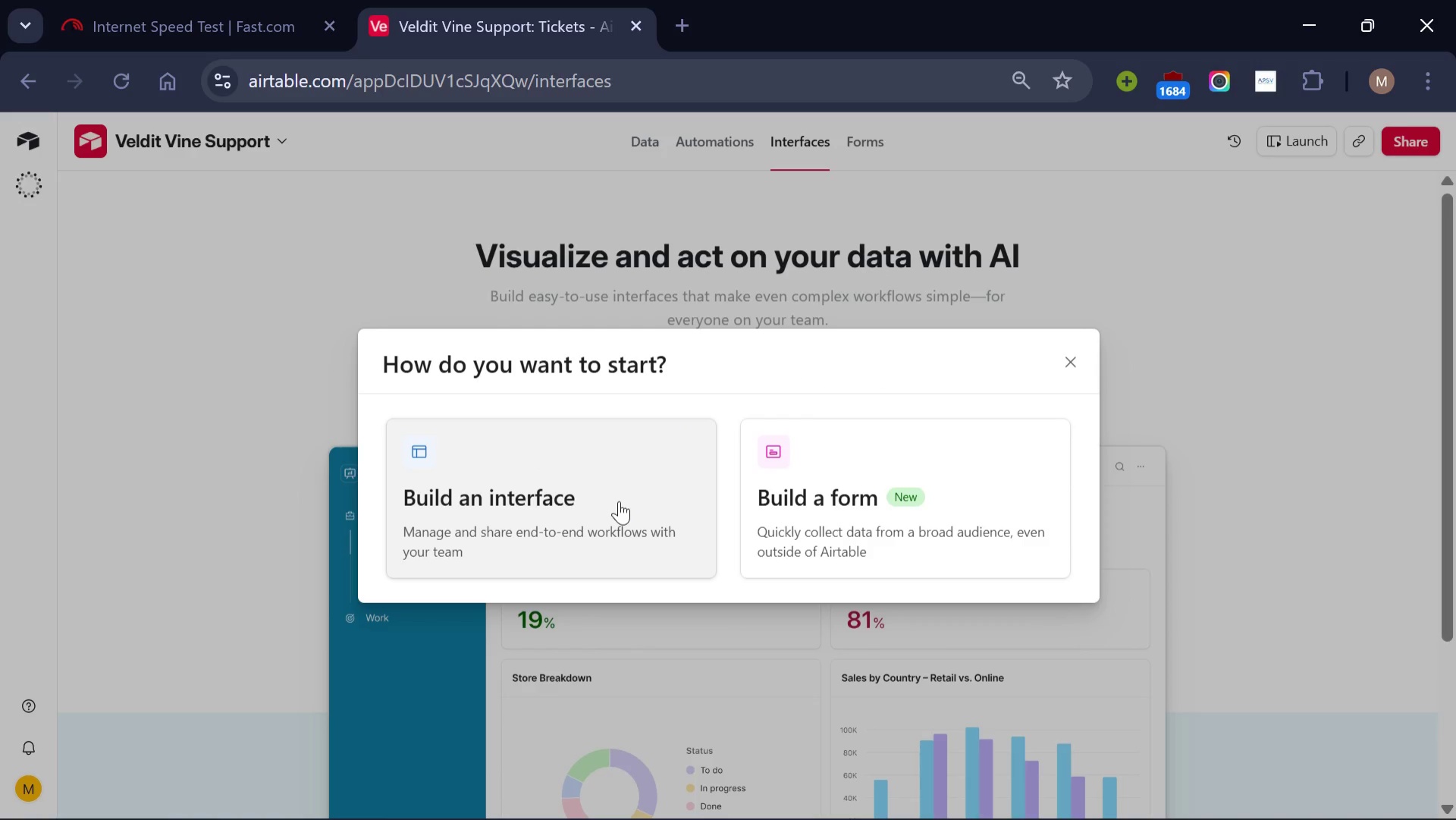 
left_click([619, 501])
 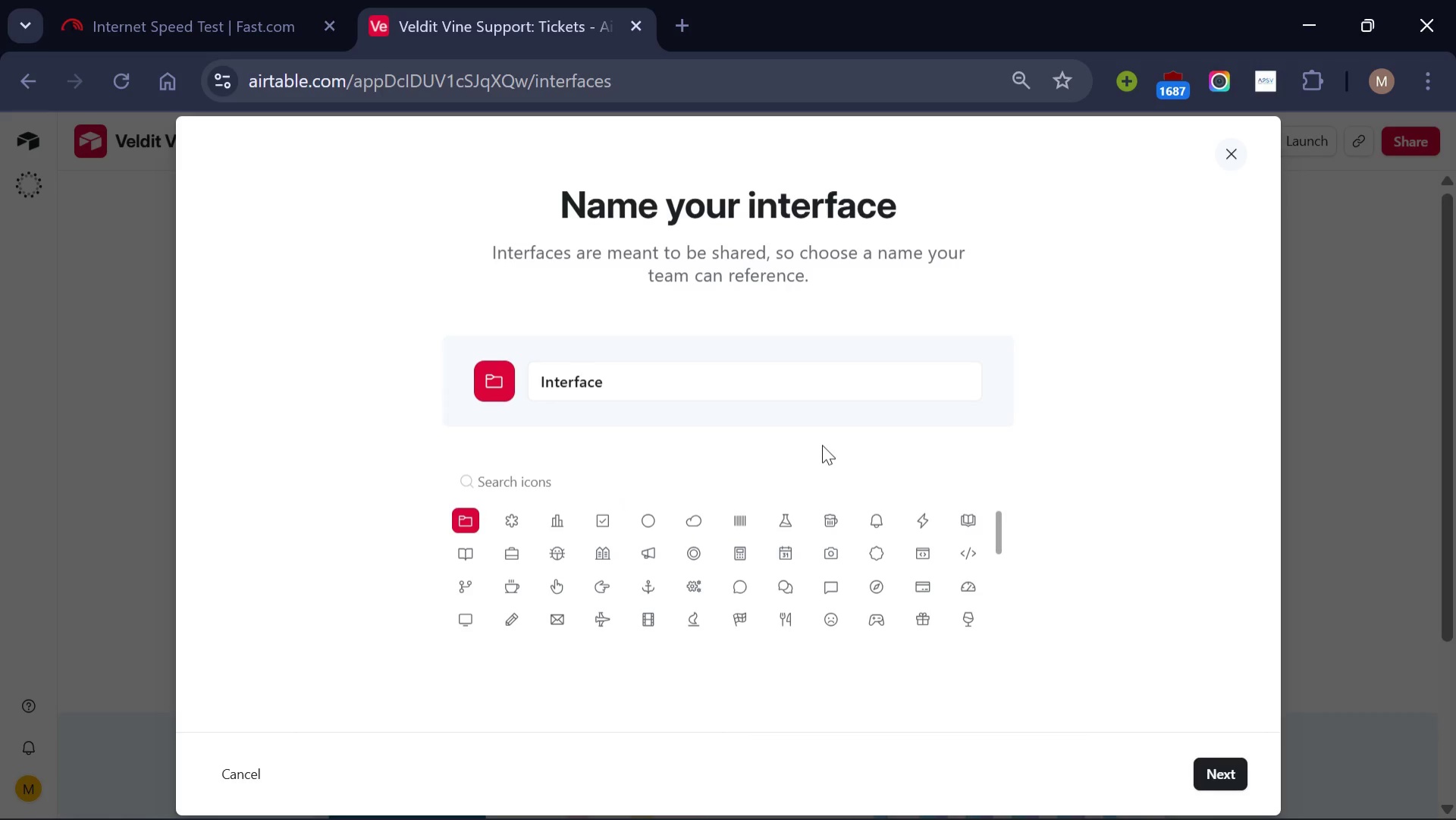 
scroll: coordinate [822, 445], scroll_direction: none, amount: 0.0
 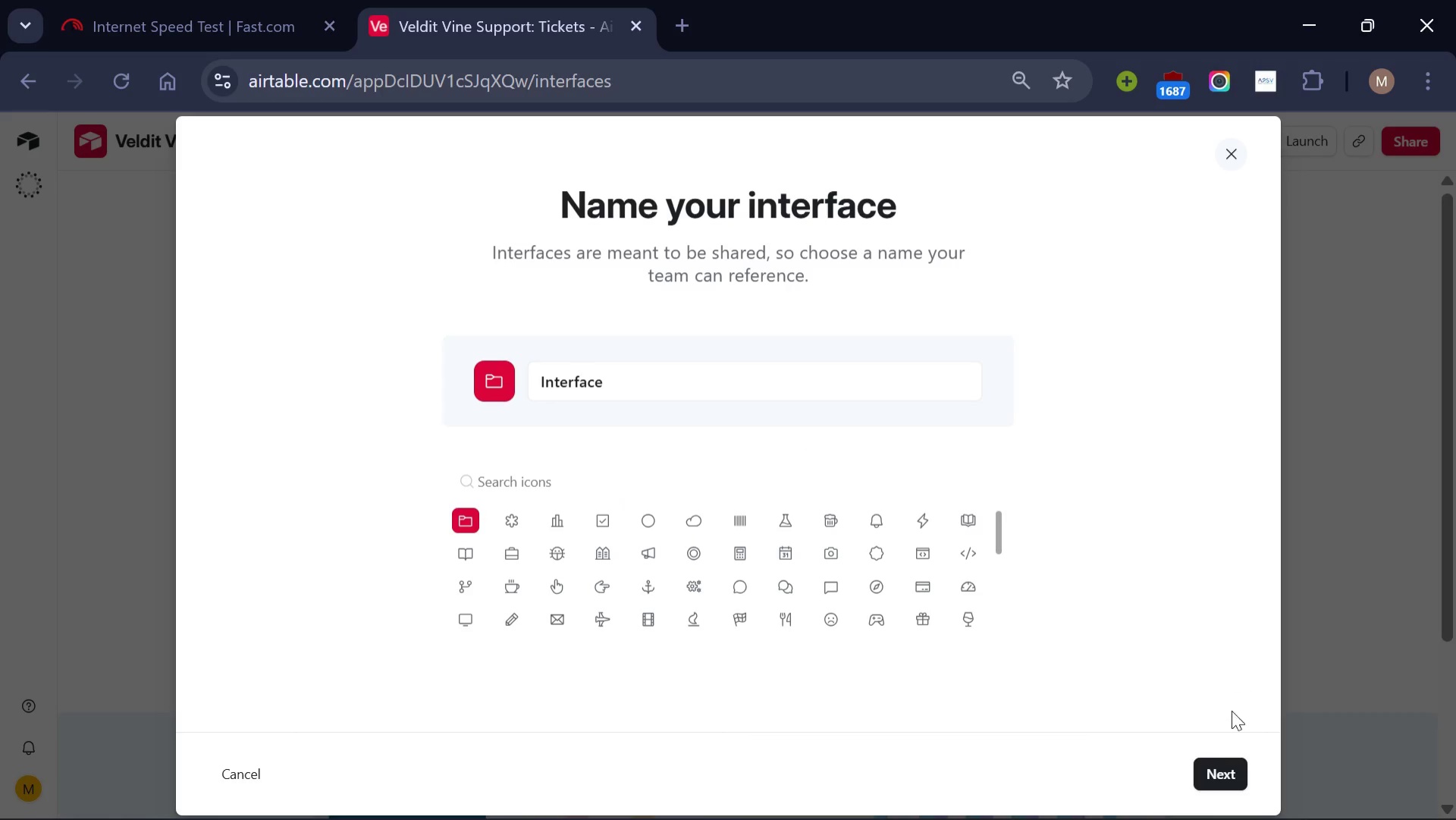 
left_click([1222, 768])
 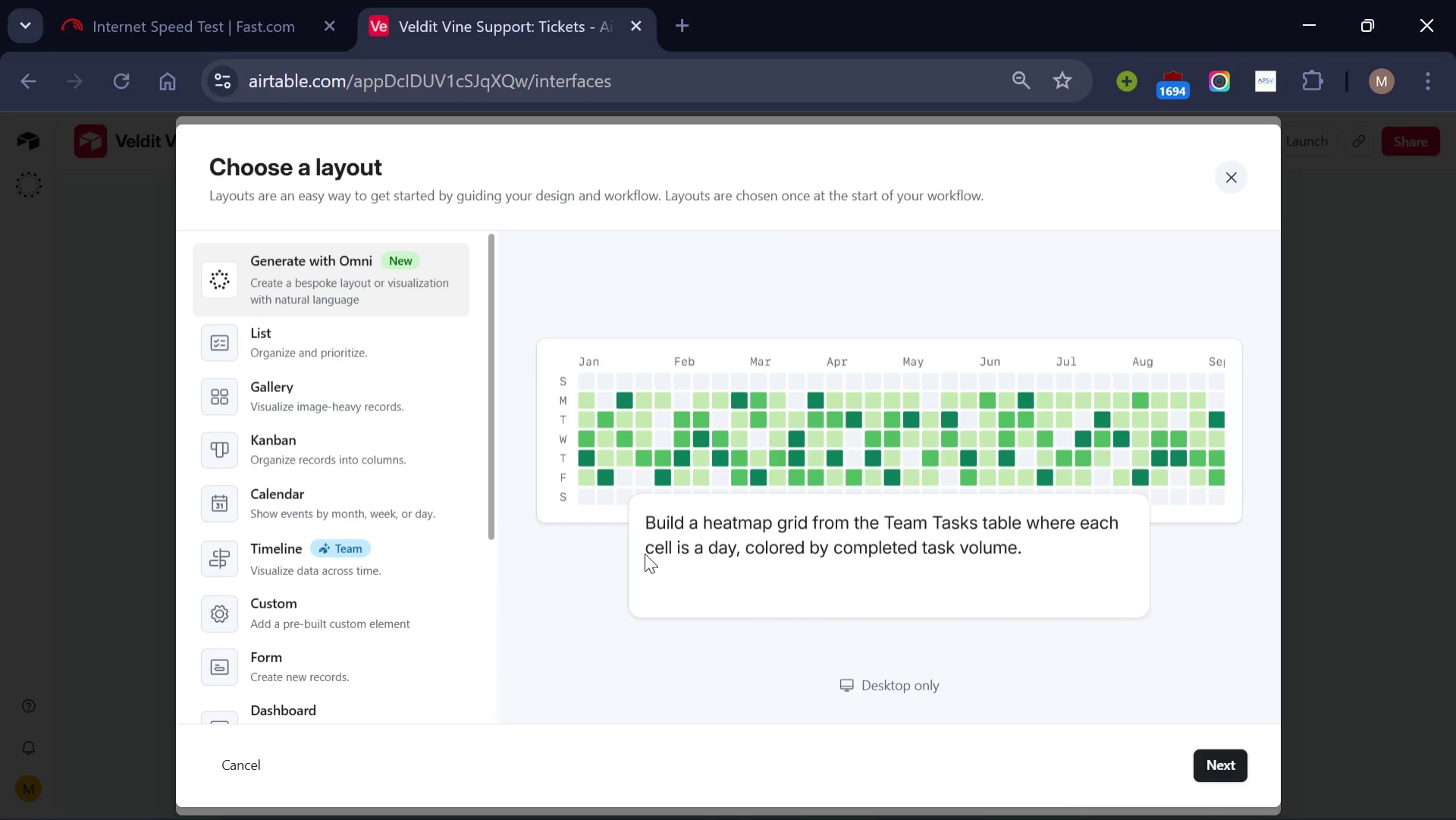 
wait(5.74)
 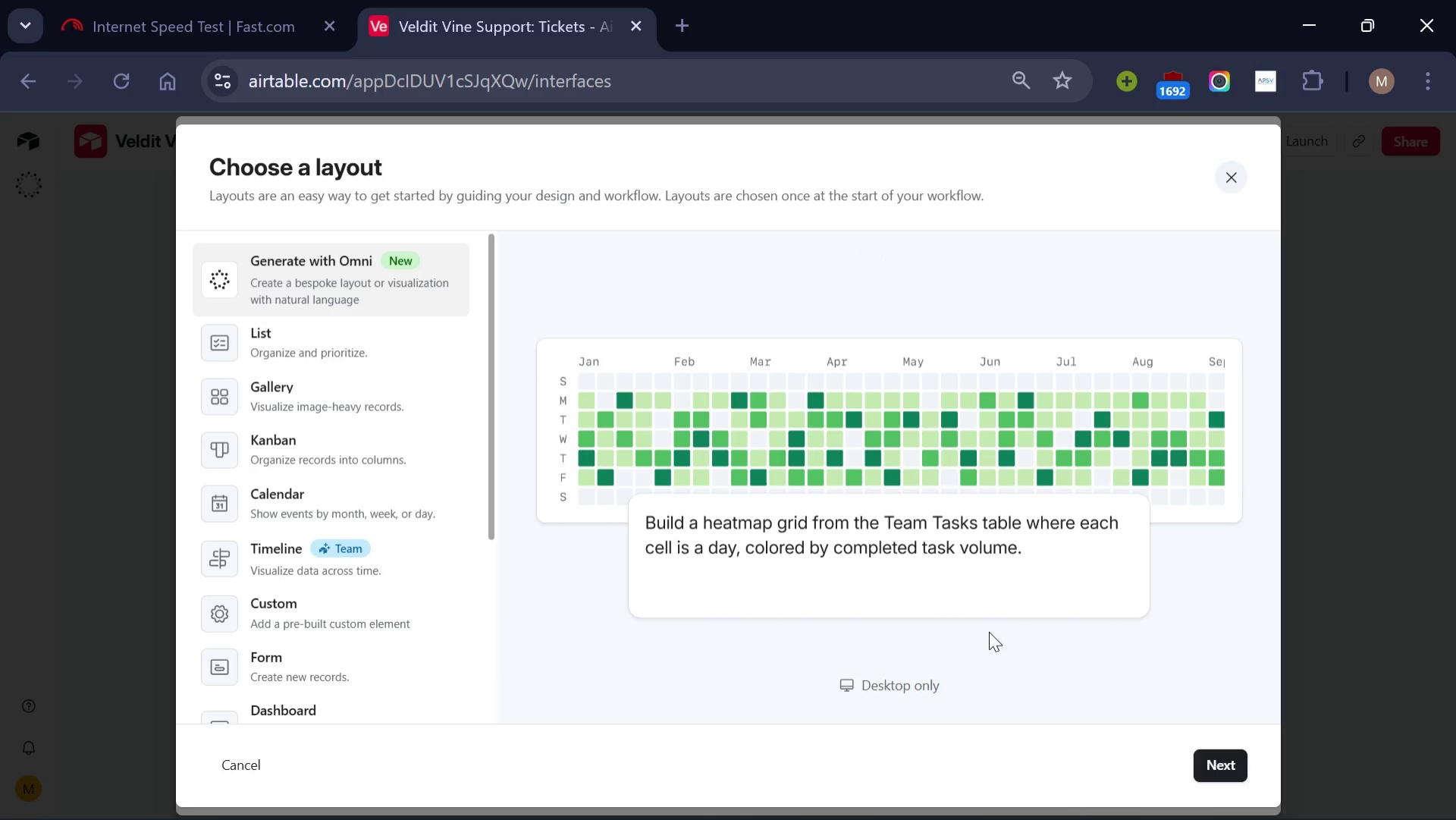 
scroll: coordinate [632, 635], scroll_direction: none, amount: 0.0
 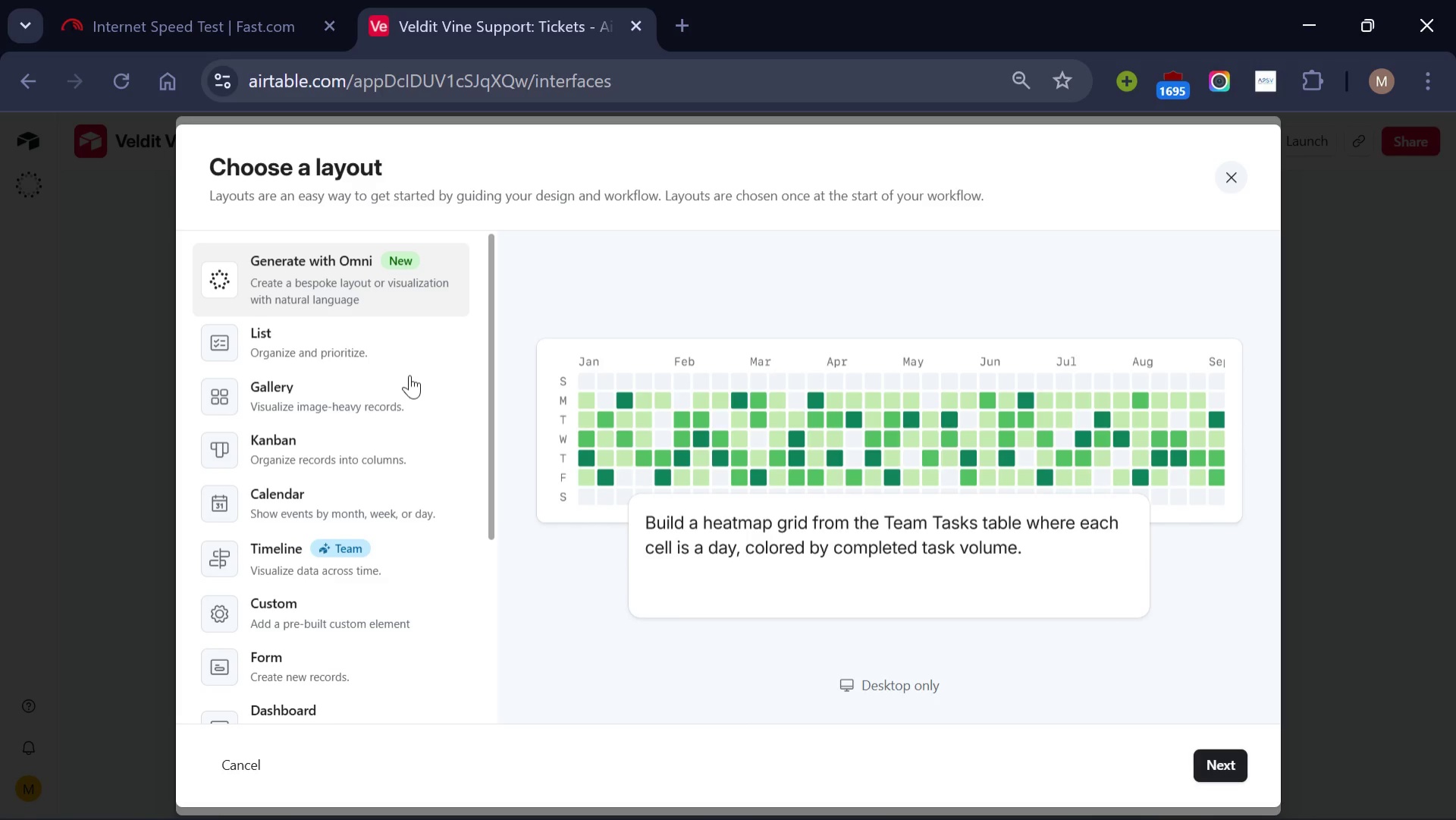 
wait(6.73)
 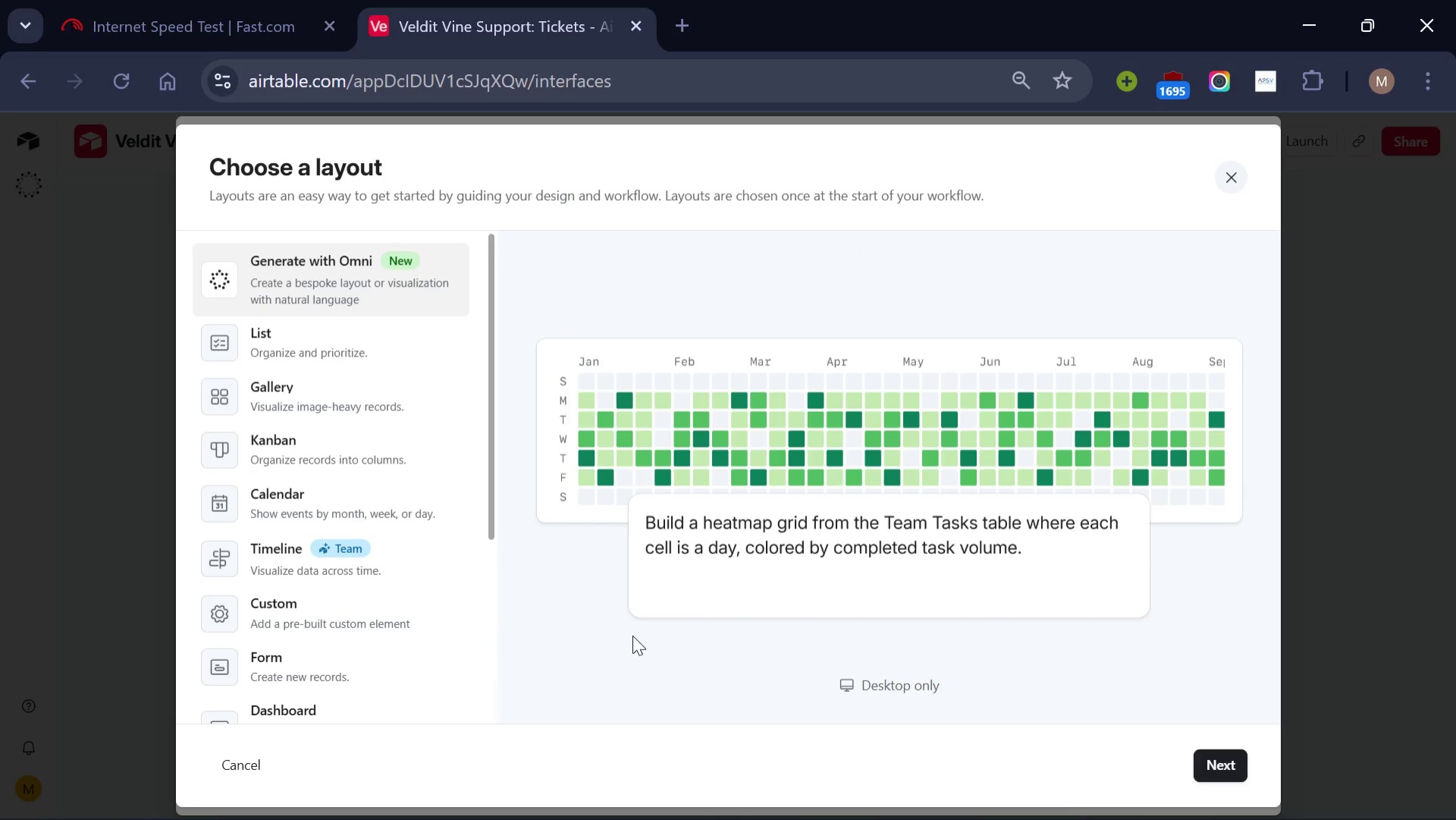 
scroll: coordinate [403, 583], scroll_direction: none, amount: 0.0
 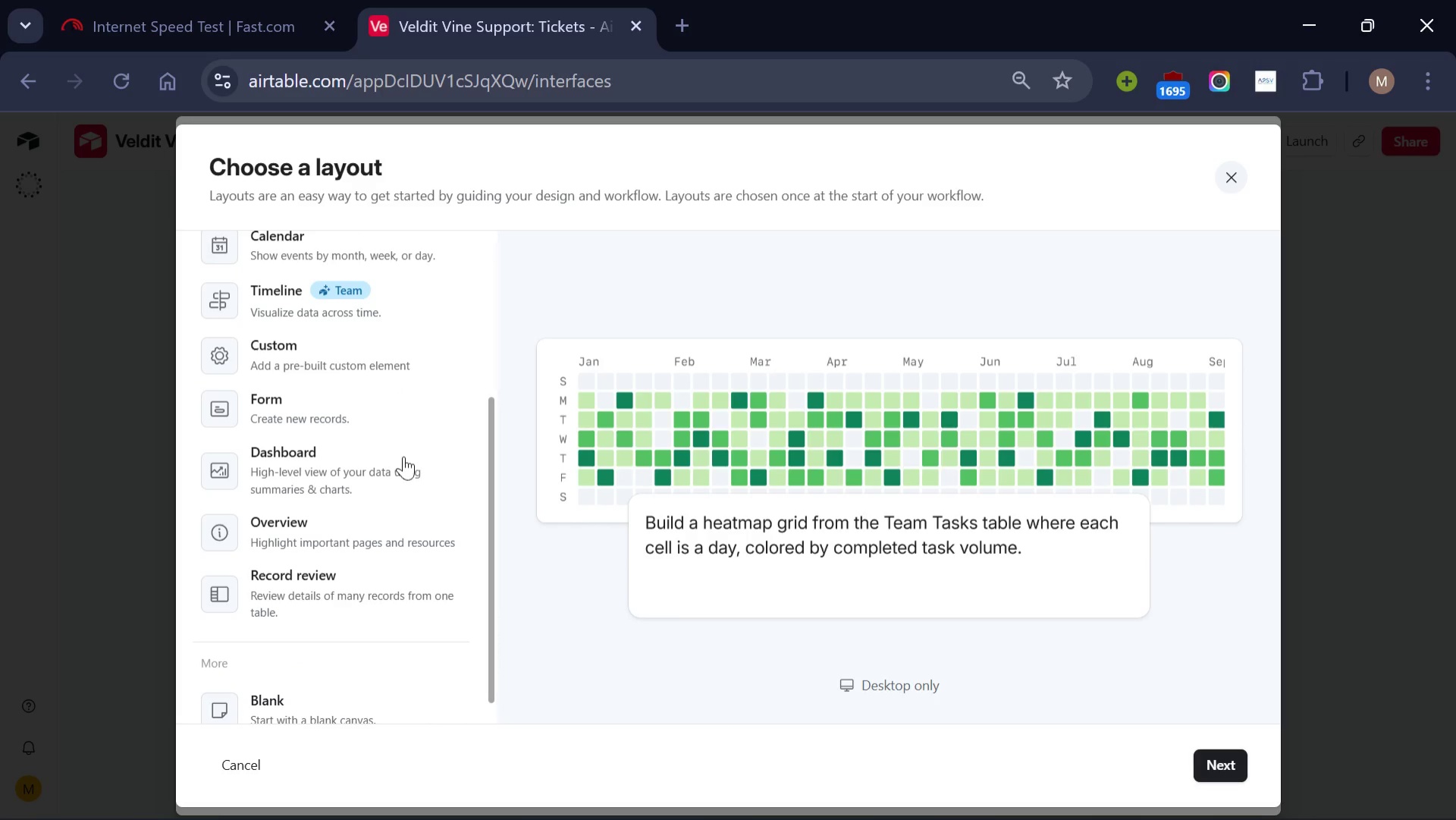 
left_click([400, 472])
 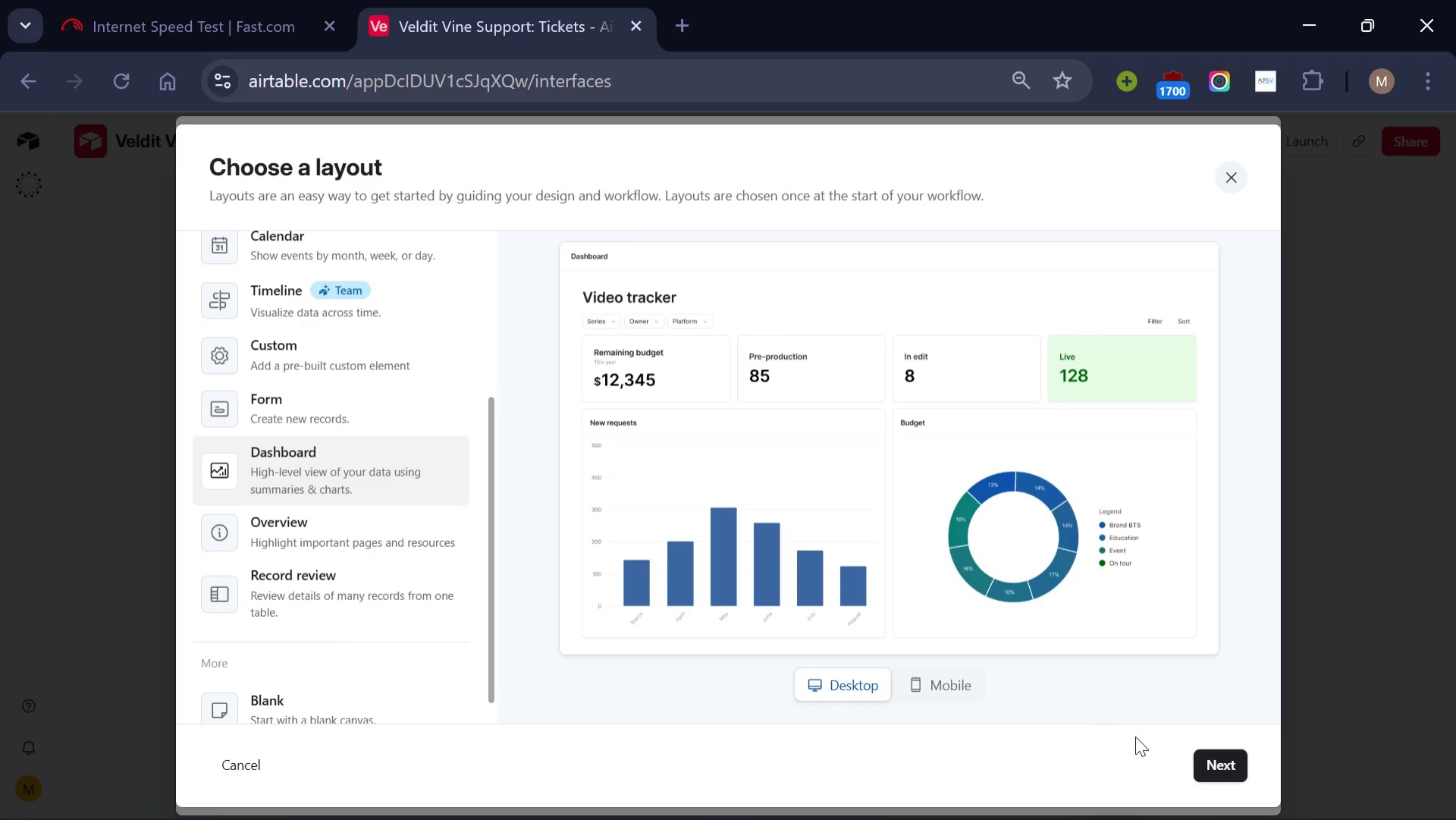 
left_click([1224, 765])
 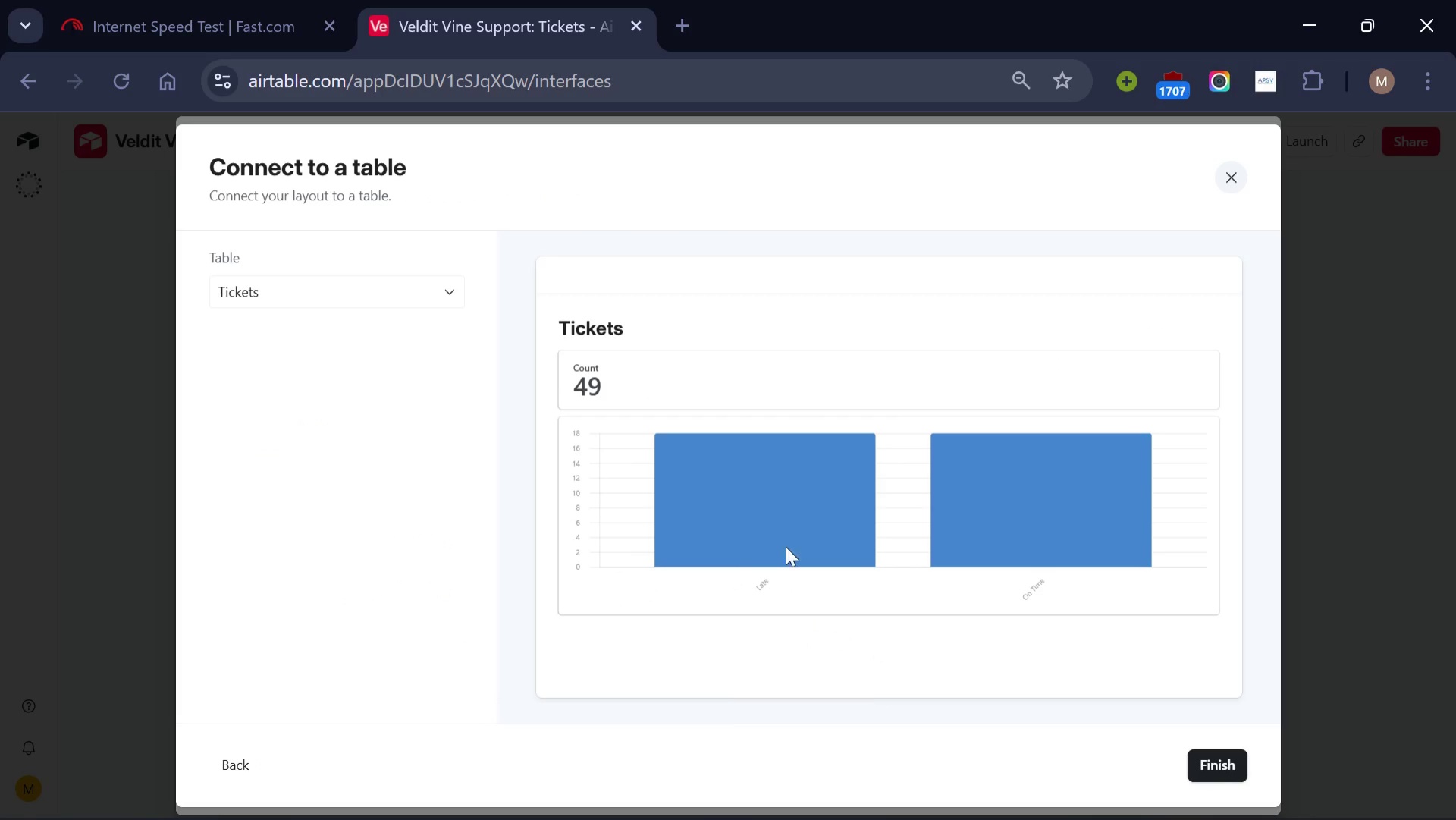 
wait(7.23)
 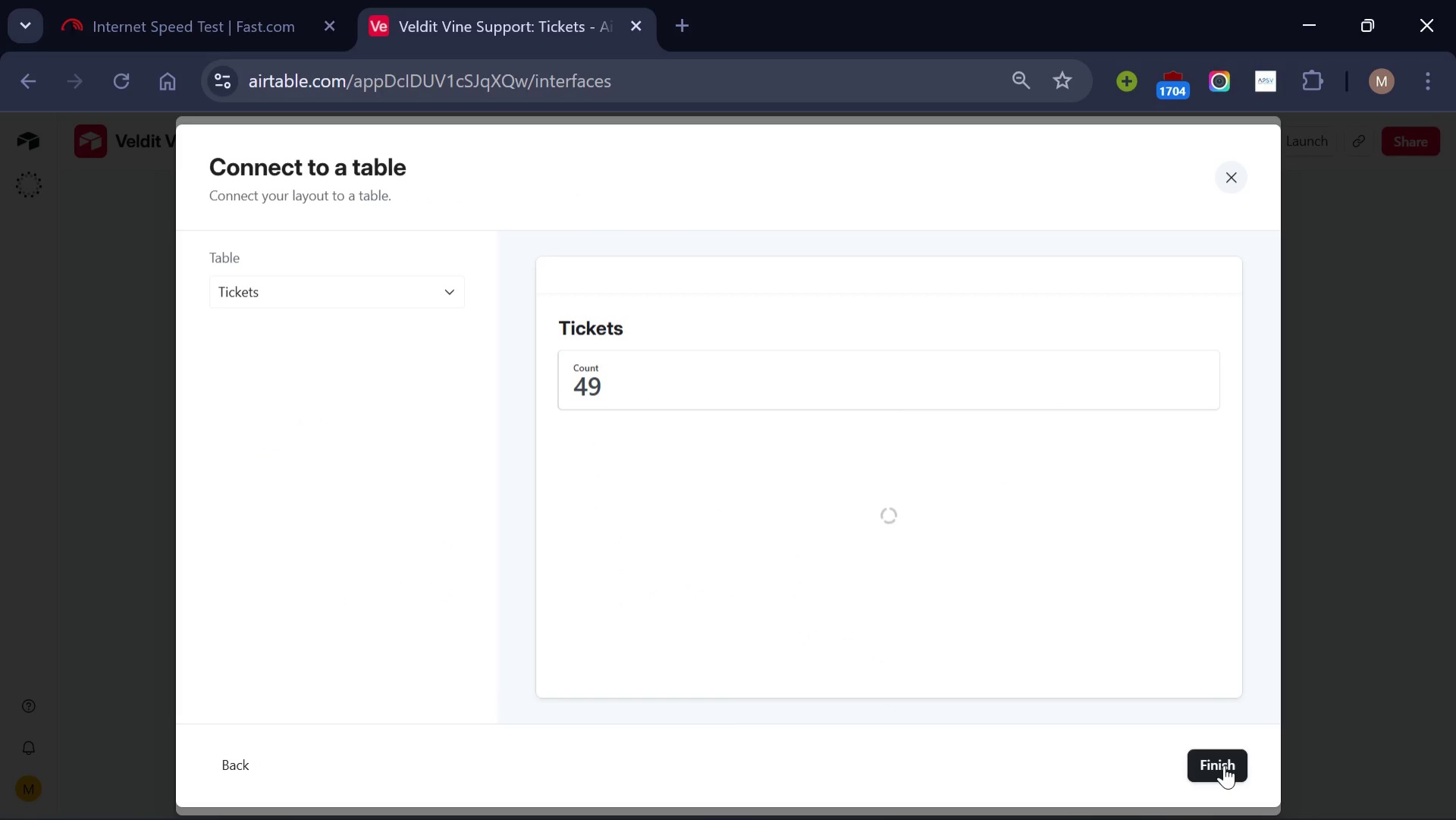 
scroll: coordinate [770, 605], scroll_direction: none, amount: 0.0
 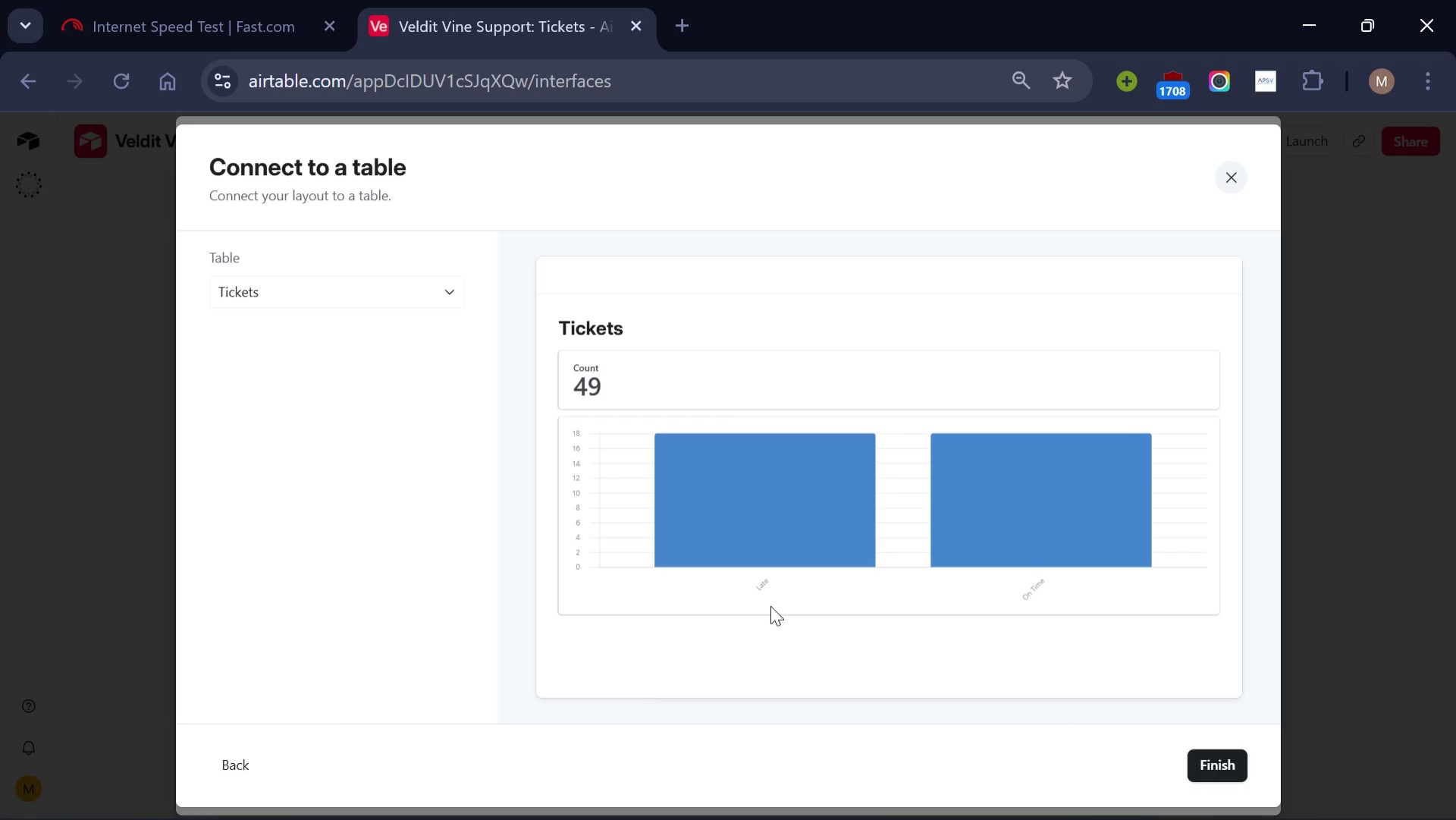 
wait(19.24)
 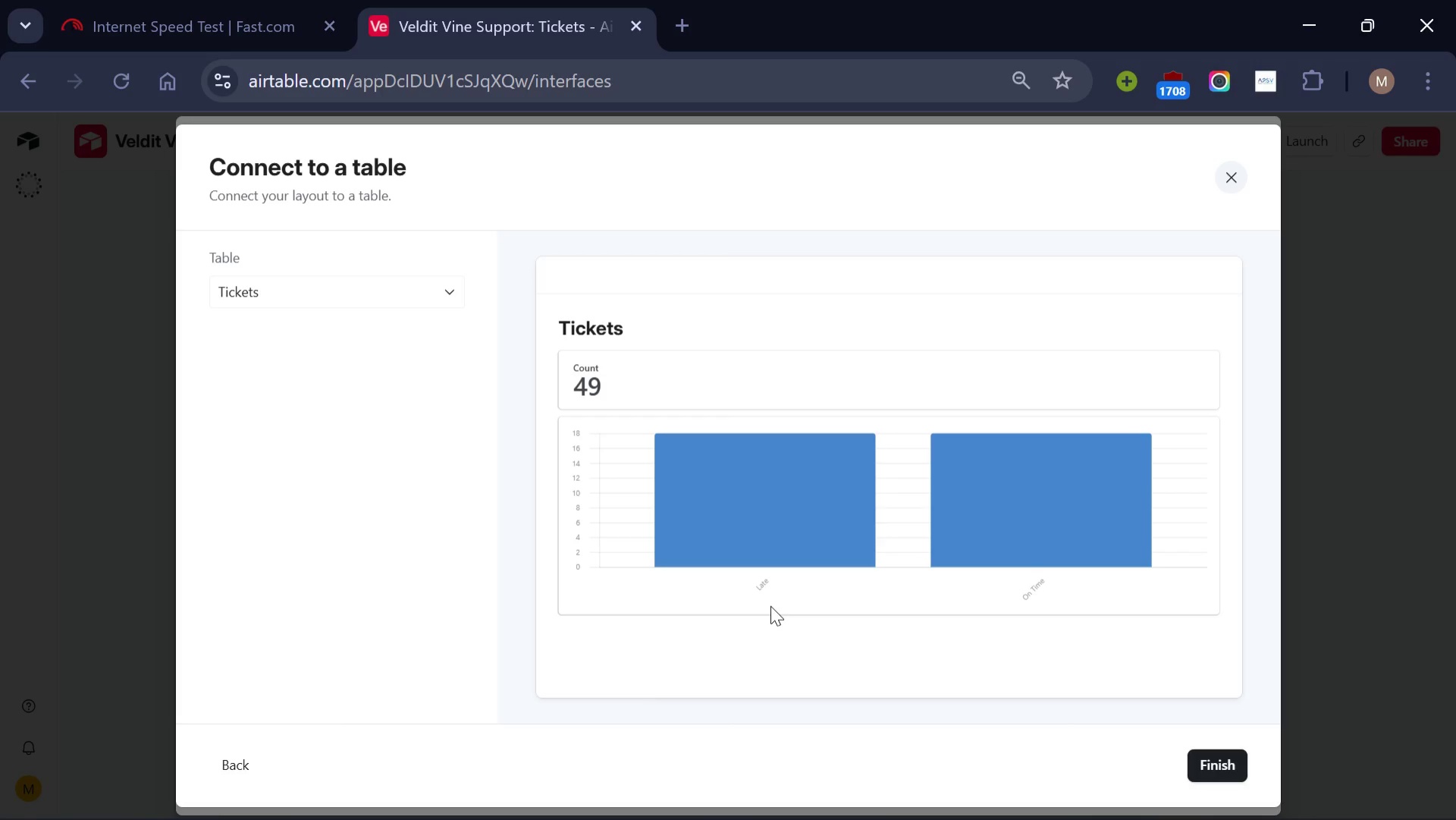 
left_click([1213, 760])
 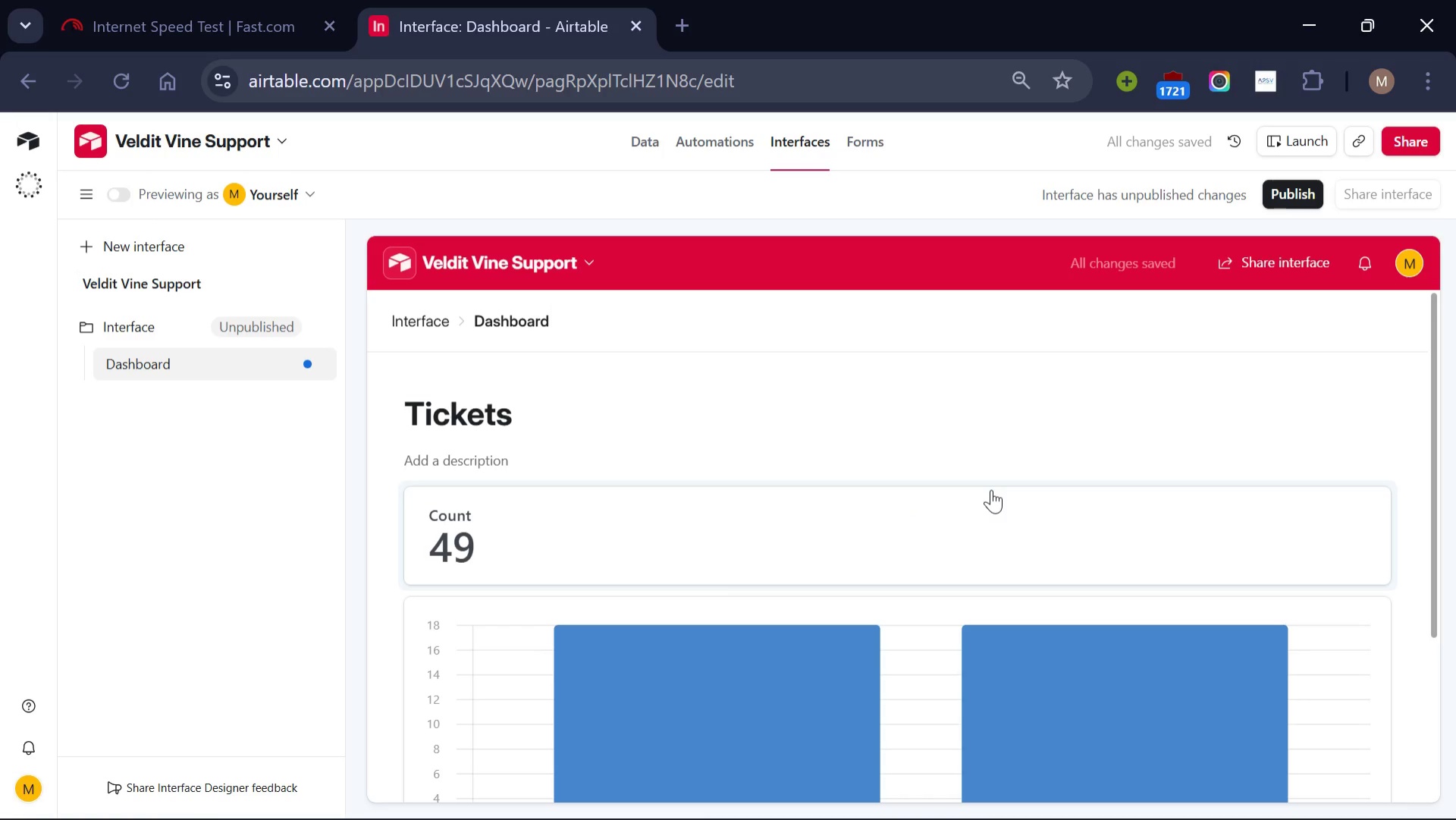 
wait(6.05)
 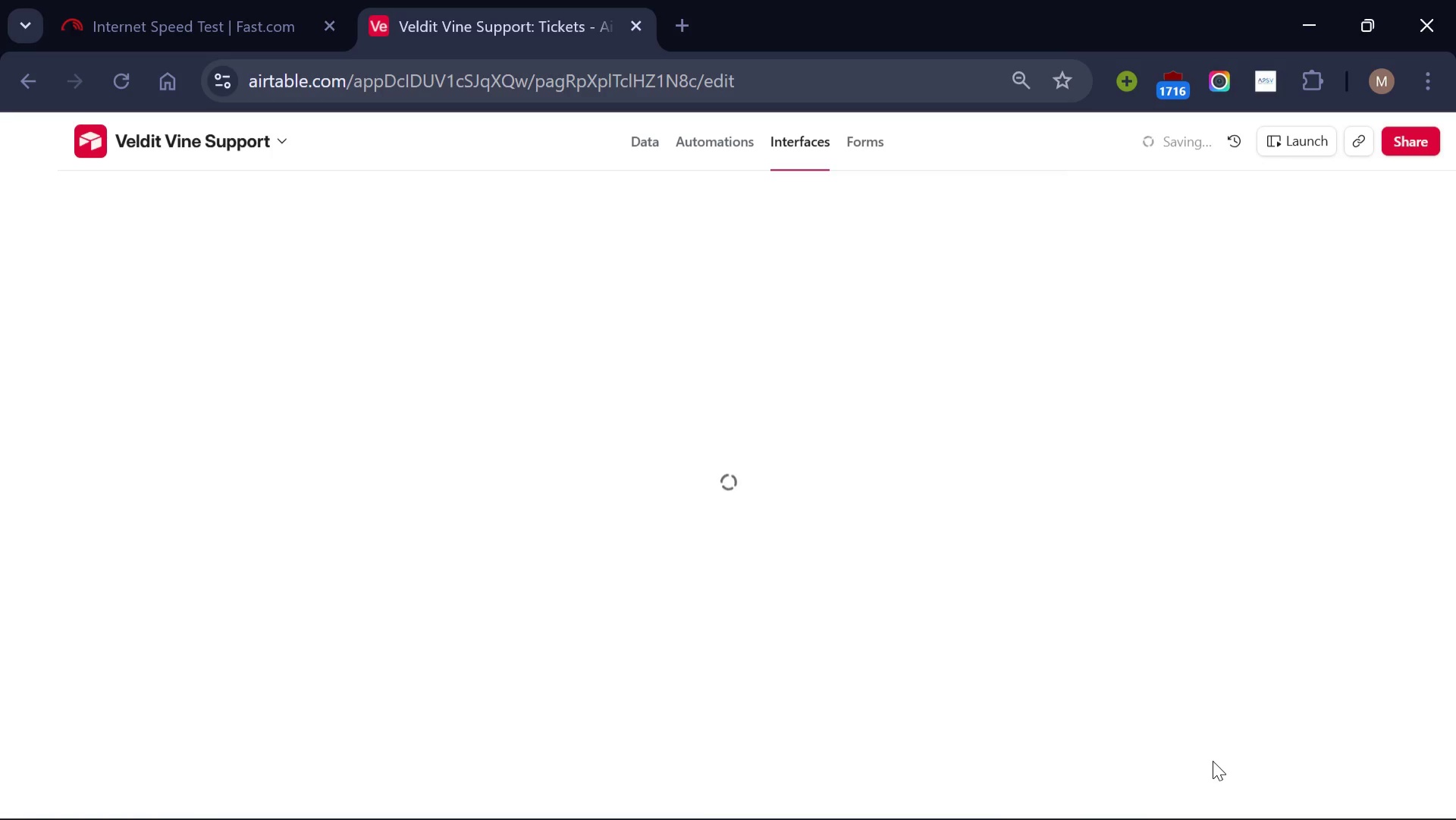 
scroll: coordinate [991, 476], scroll_direction: none, amount: 0.0
 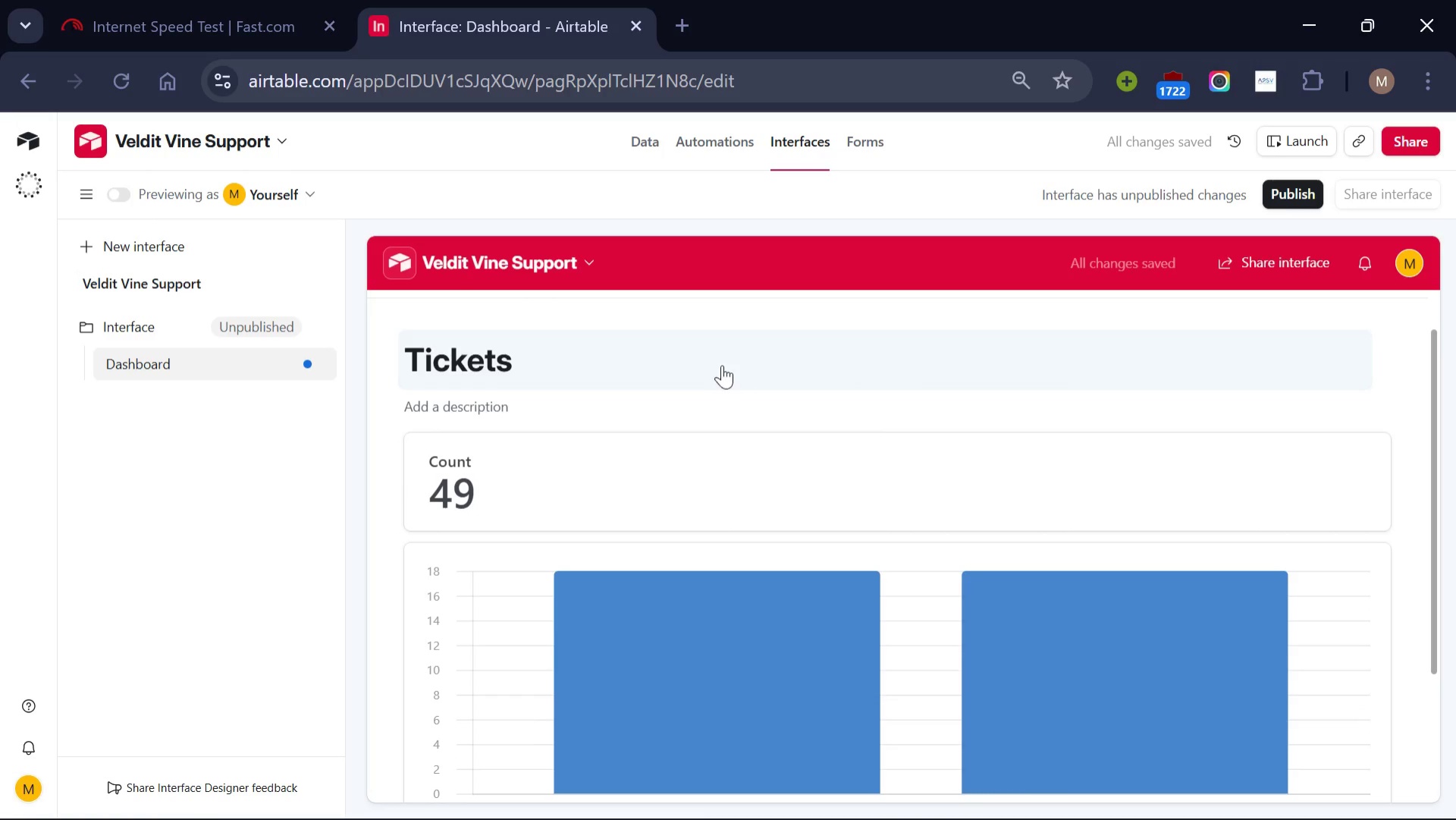 
scroll: coordinate [708, 365], scroll_direction: up, amount: 3.0
 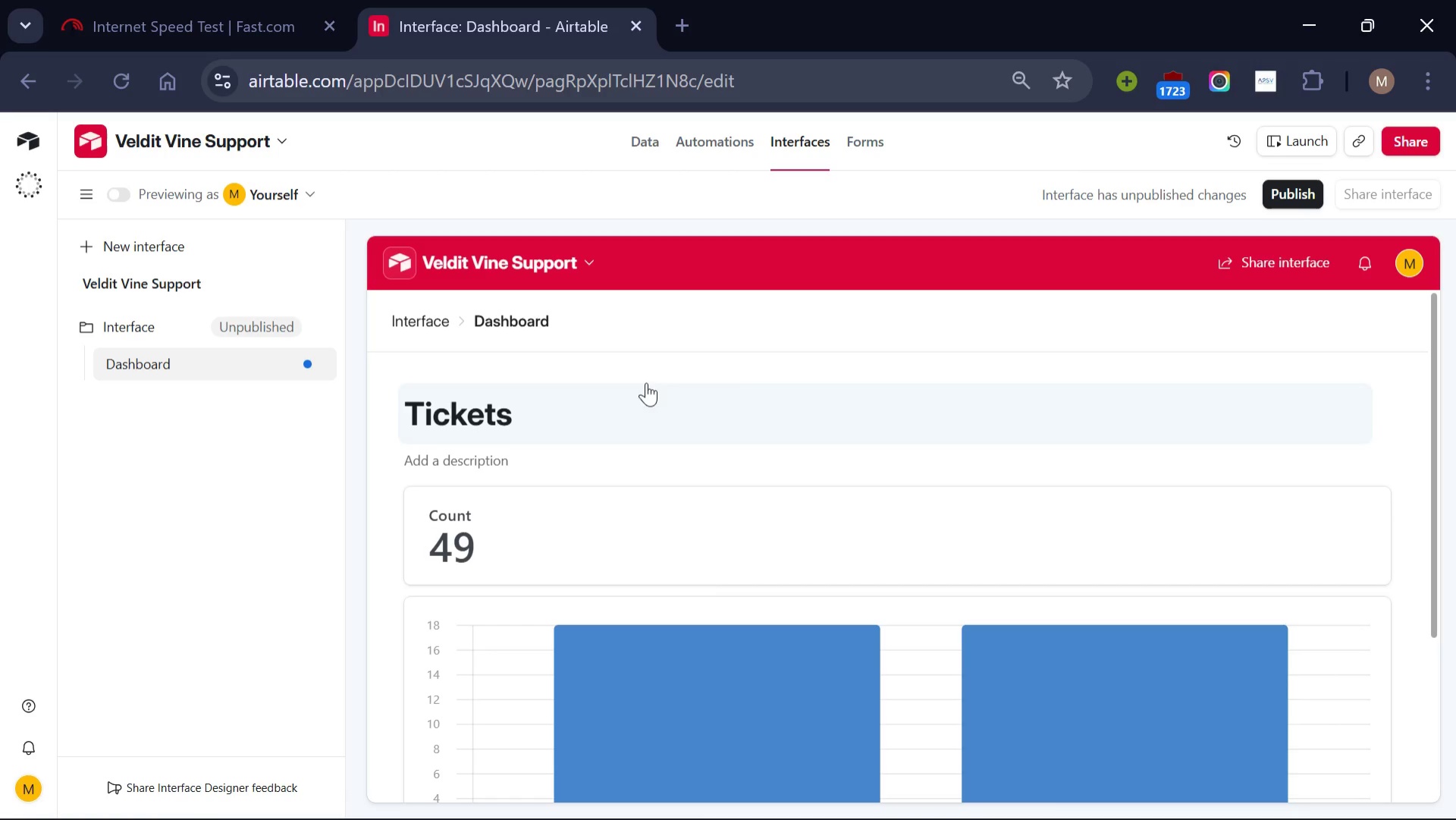 
left_click([646, 382])
 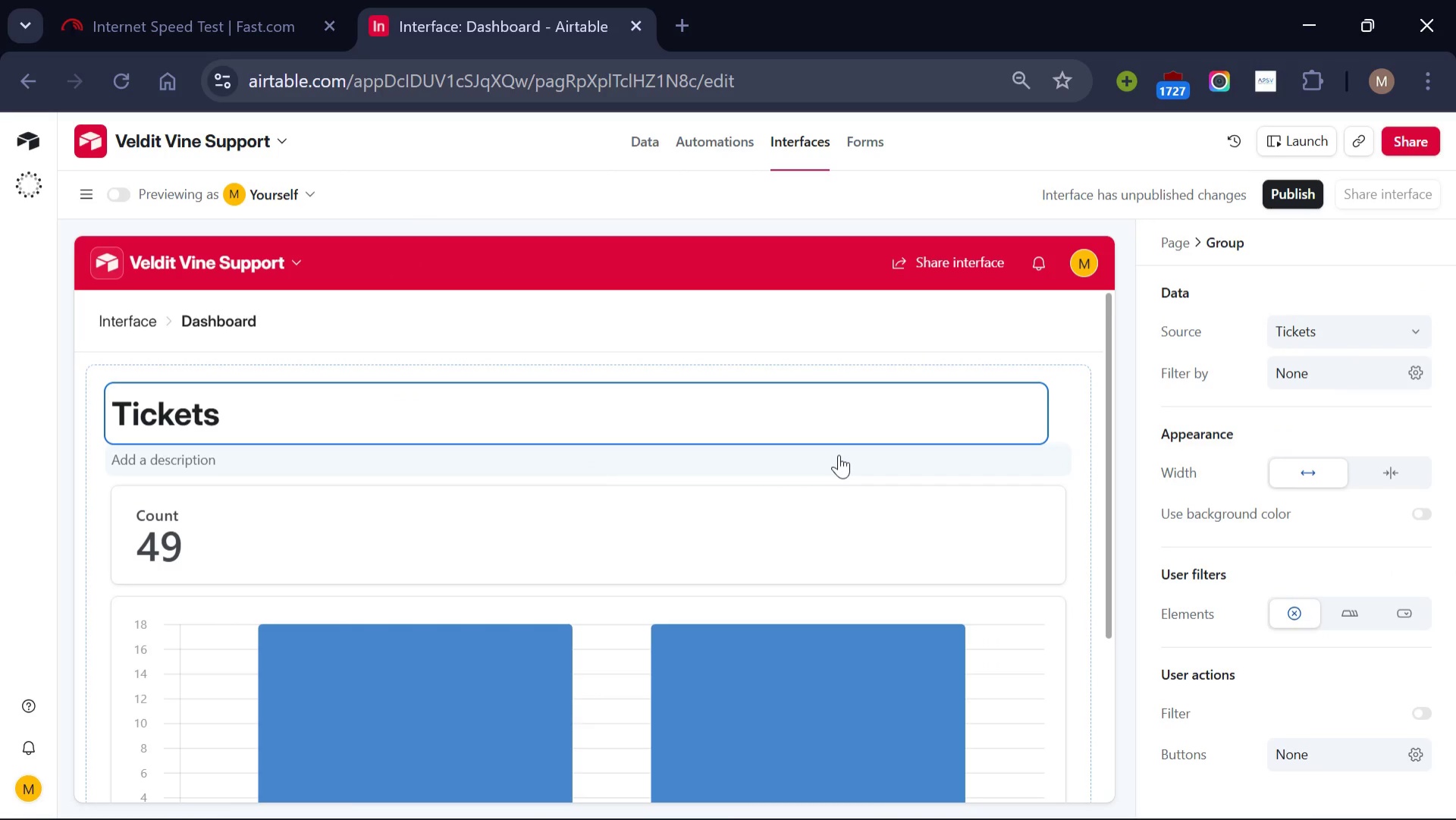 
wait(7.28)
 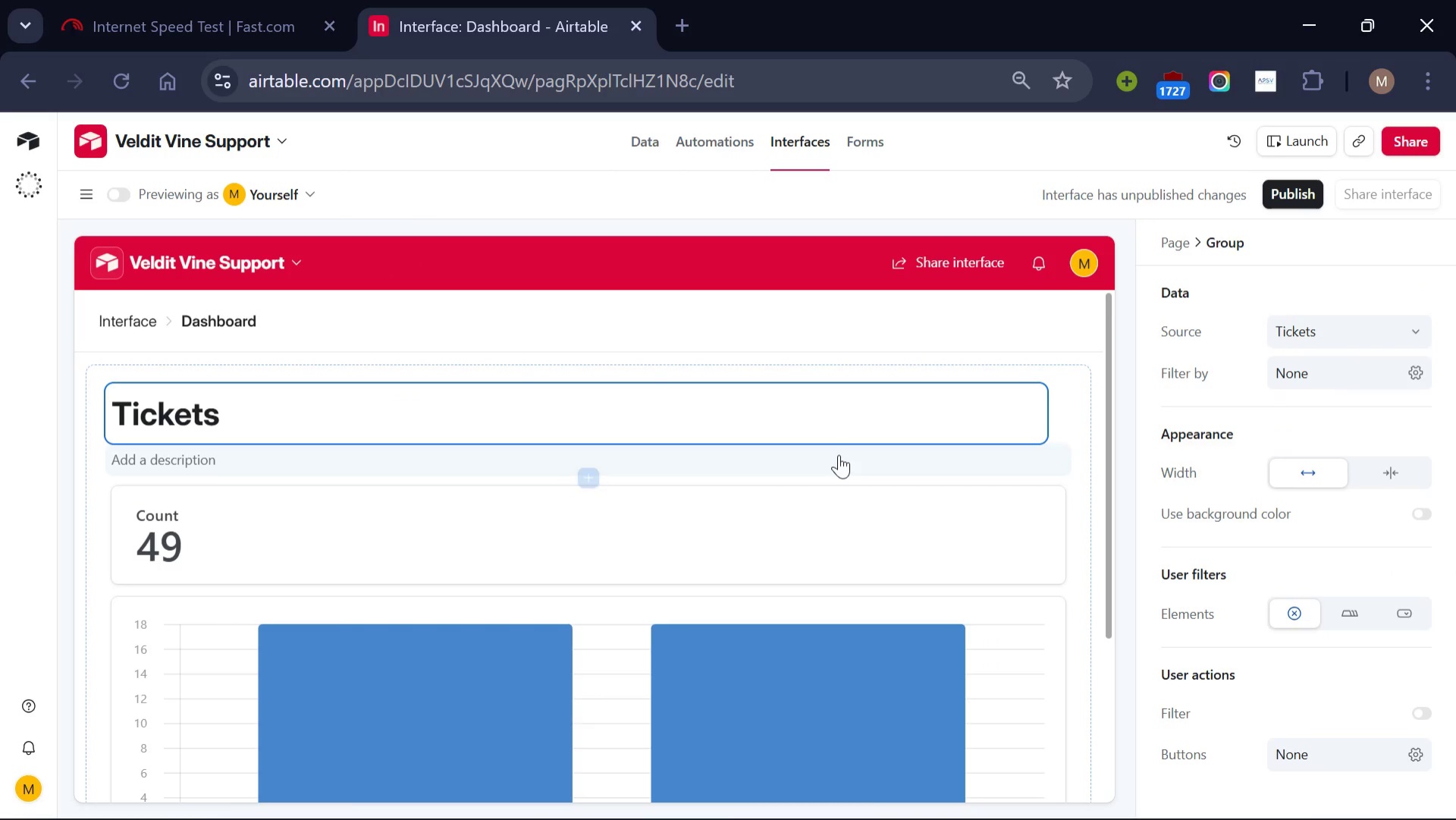 
scroll: coordinate [840, 451], scroll_direction: none, amount: 0.0
 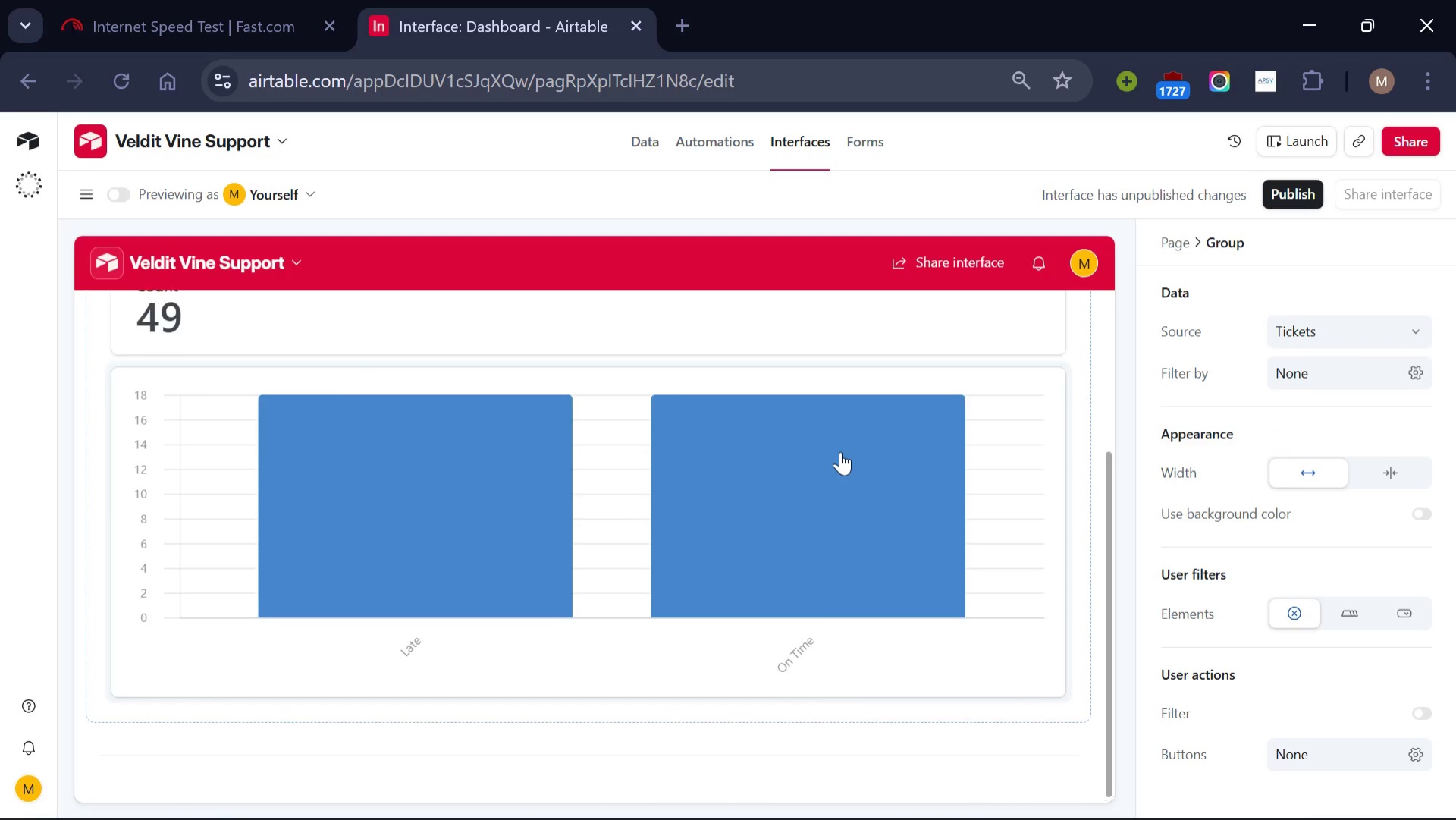 
scroll: coordinate [840, 451], scroll_direction: up, amount: 2.0
 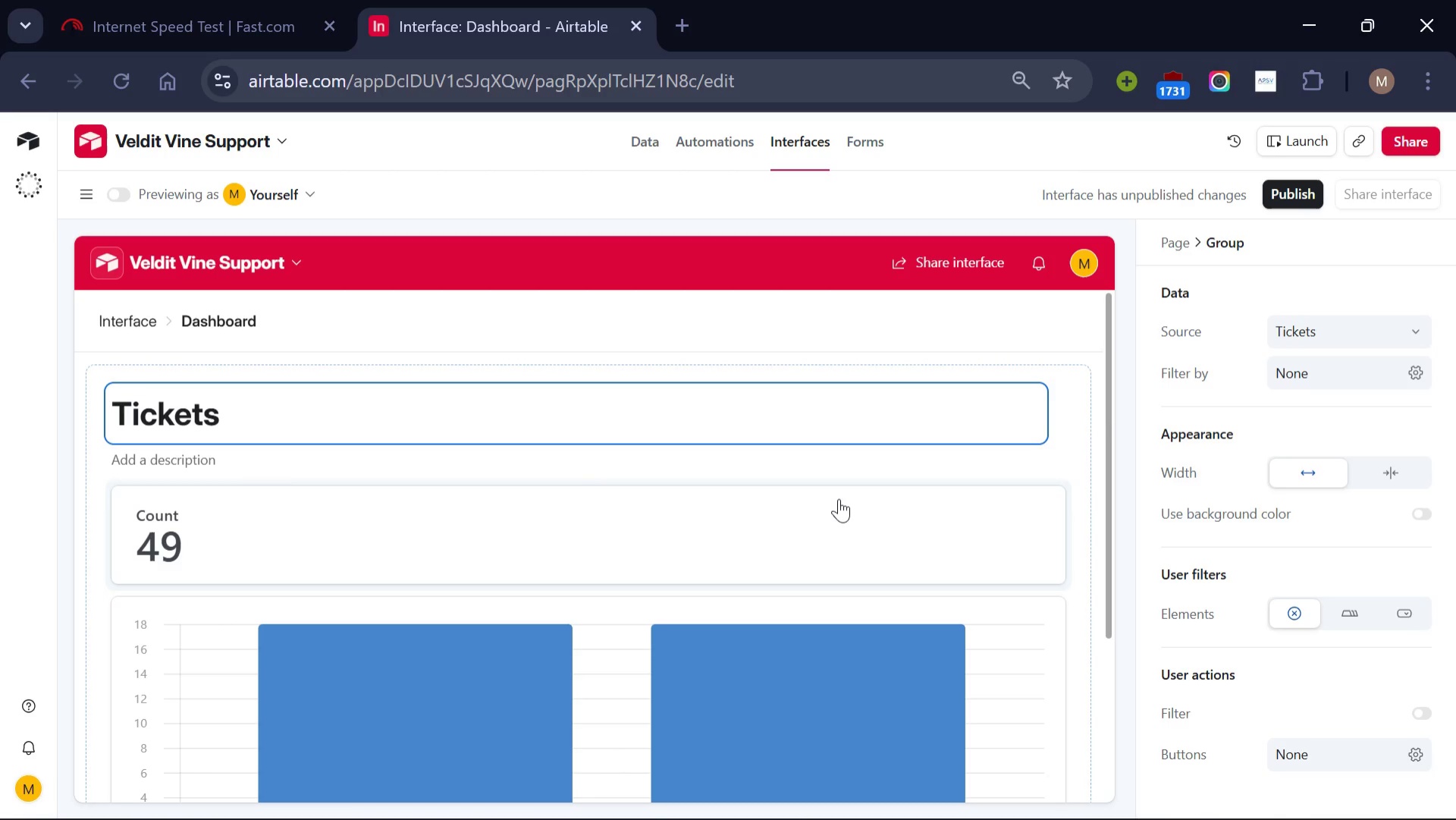 
left_click([839, 498])
 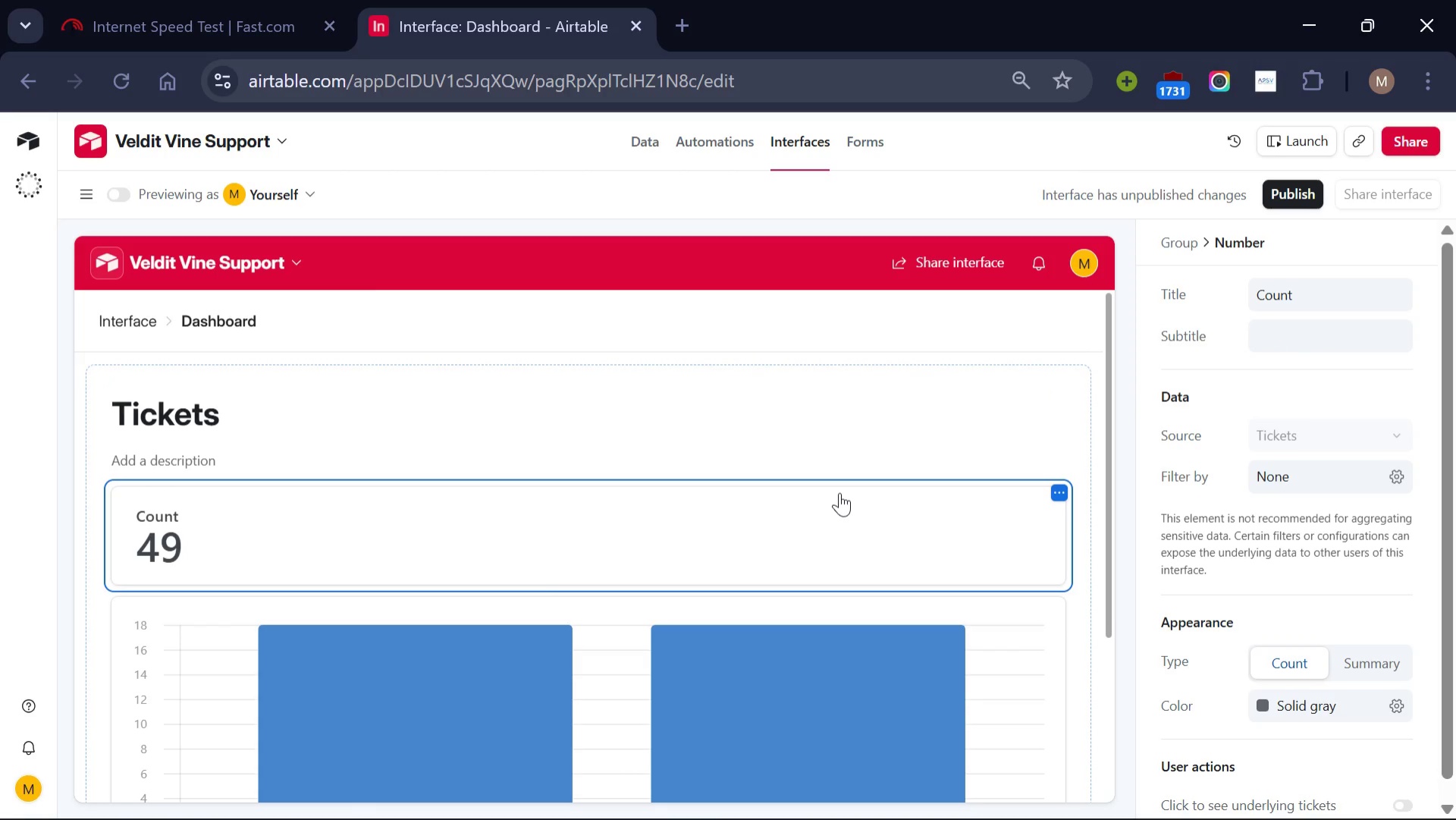 
scroll: coordinate [839, 492], scroll_direction: none, amount: 0.0
 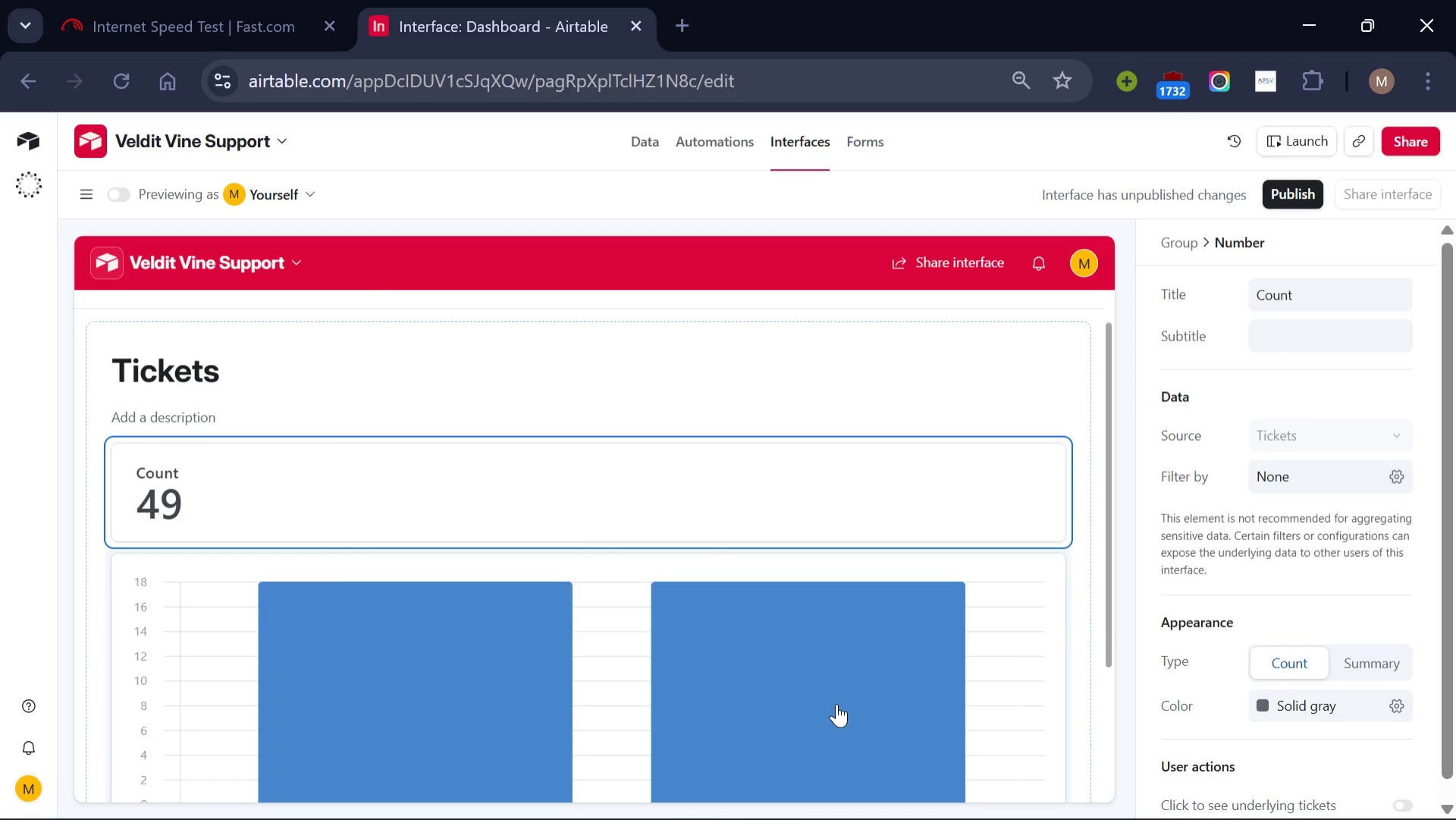 
left_click([836, 703])
 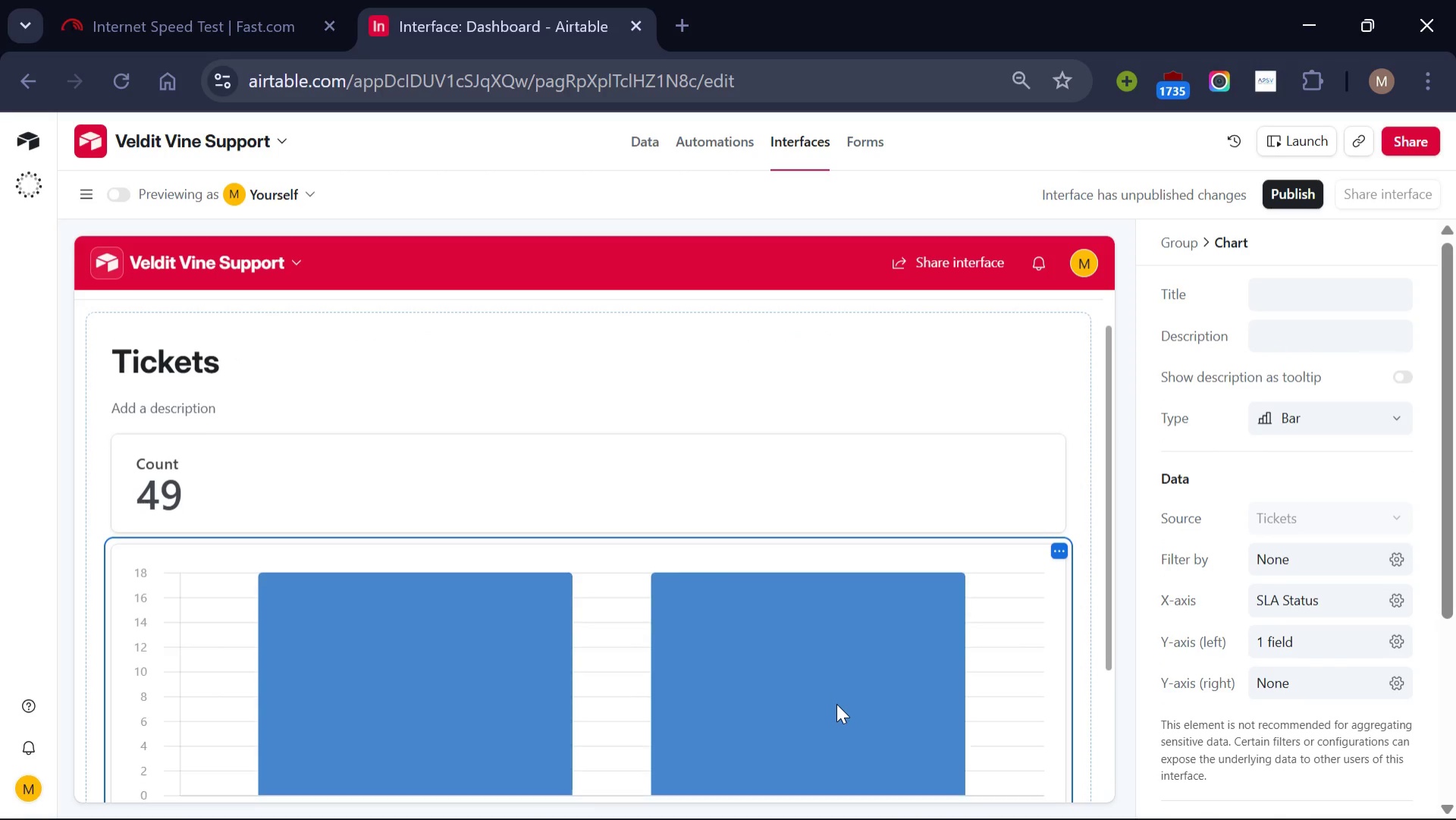 
scroll: coordinate [836, 703], scroll_direction: down, amount: 2.0
 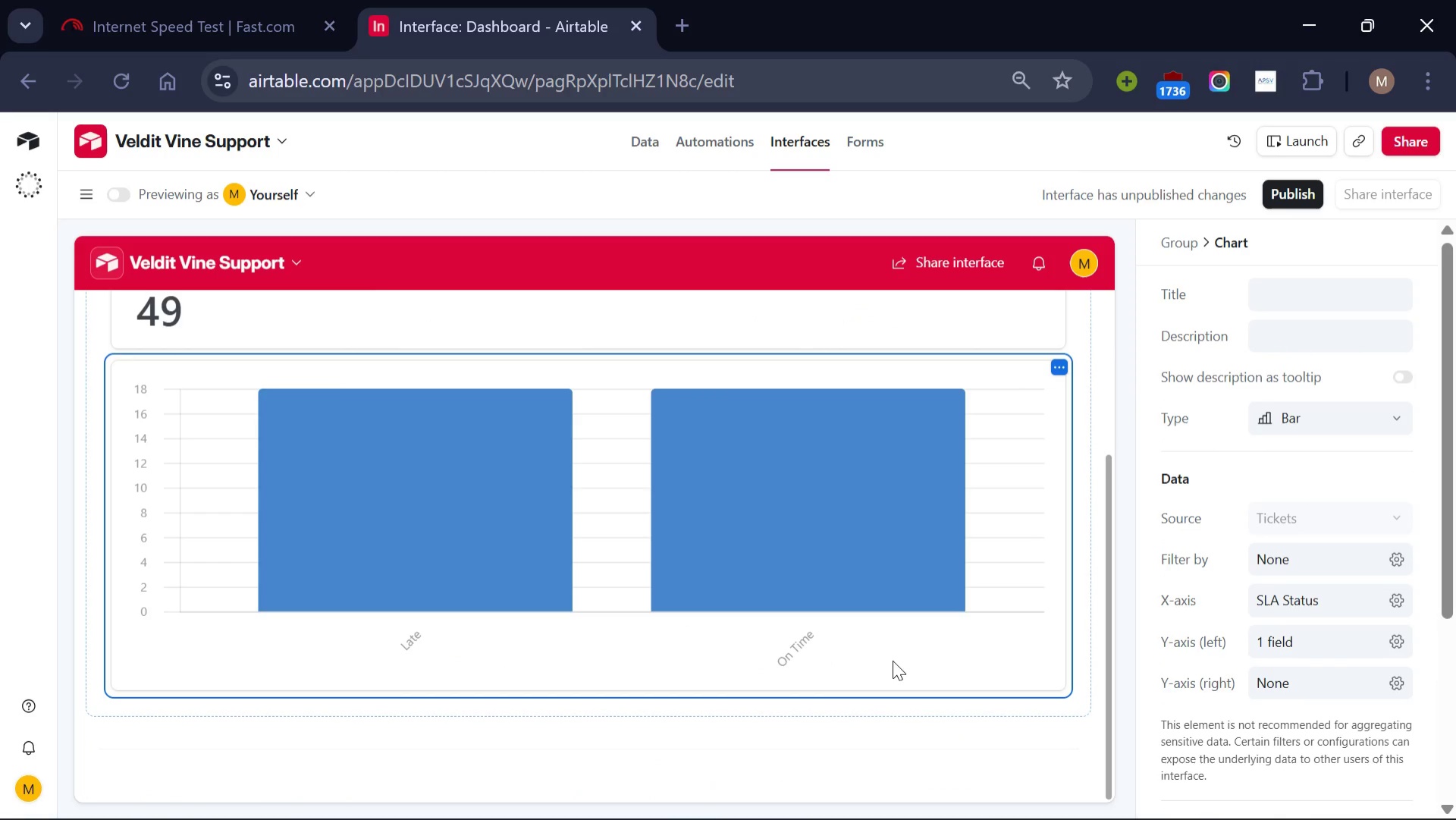 
right_click([893, 660])
 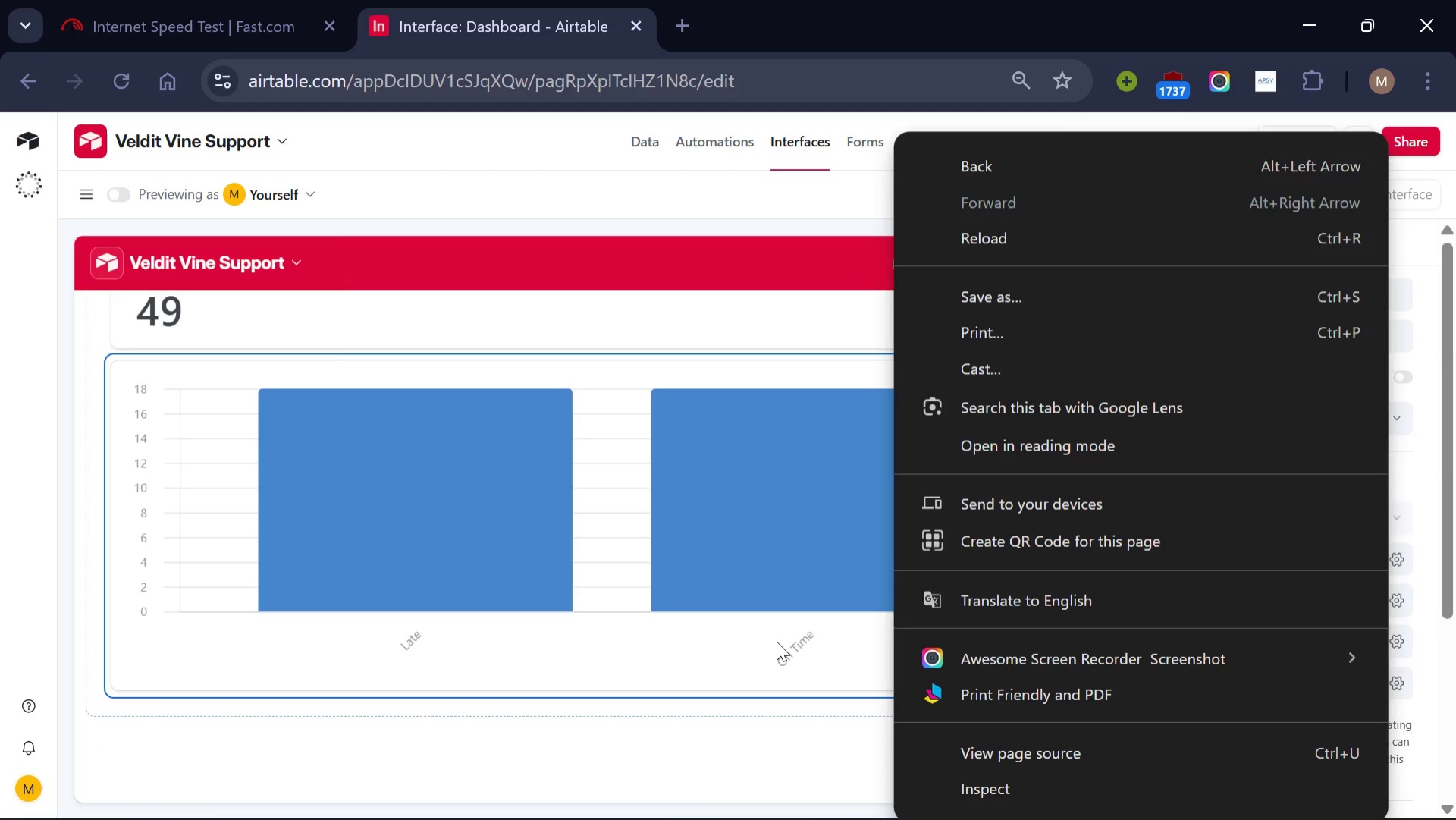 
left_click([777, 641])
 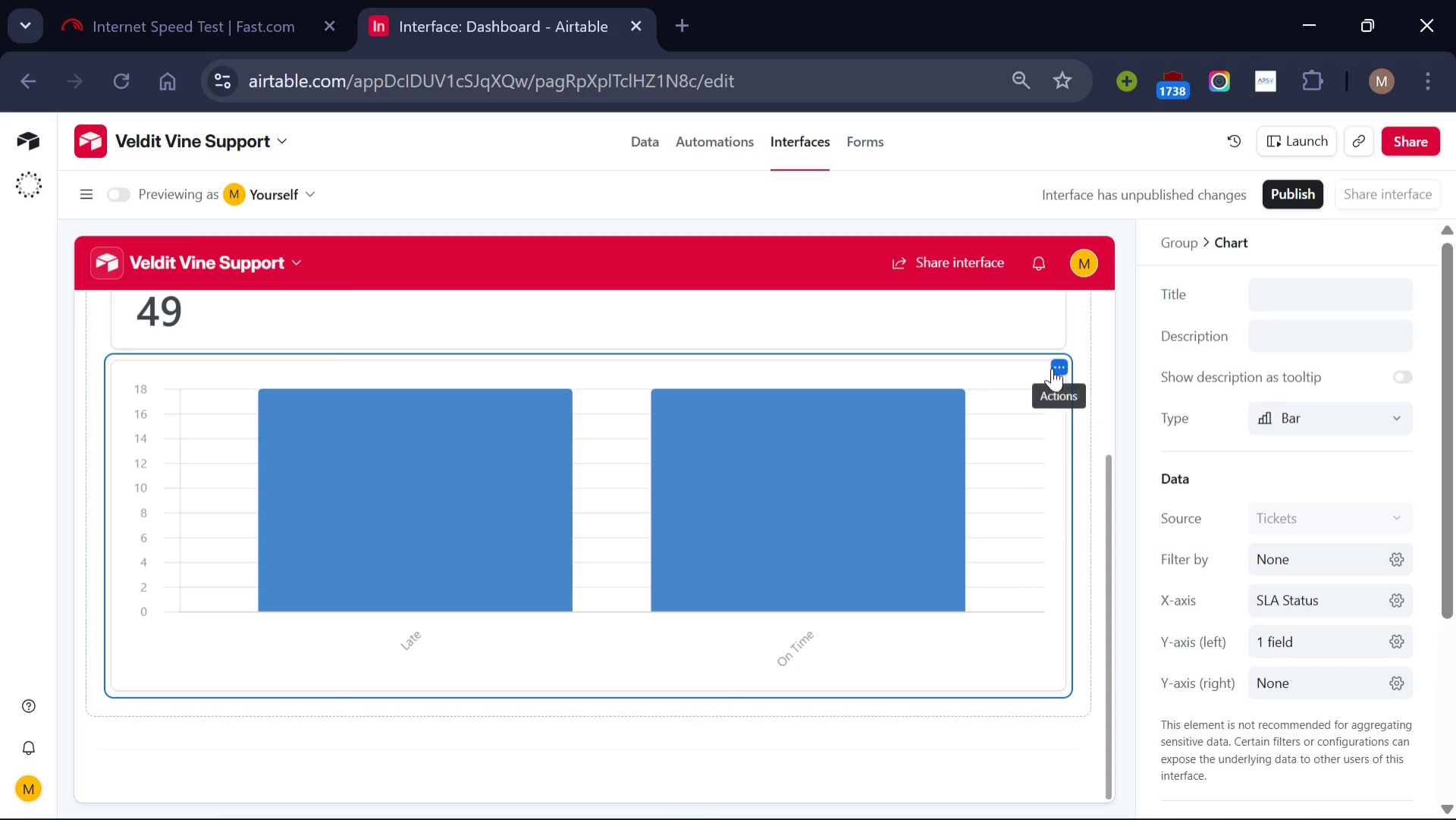 
left_click([1060, 360])
 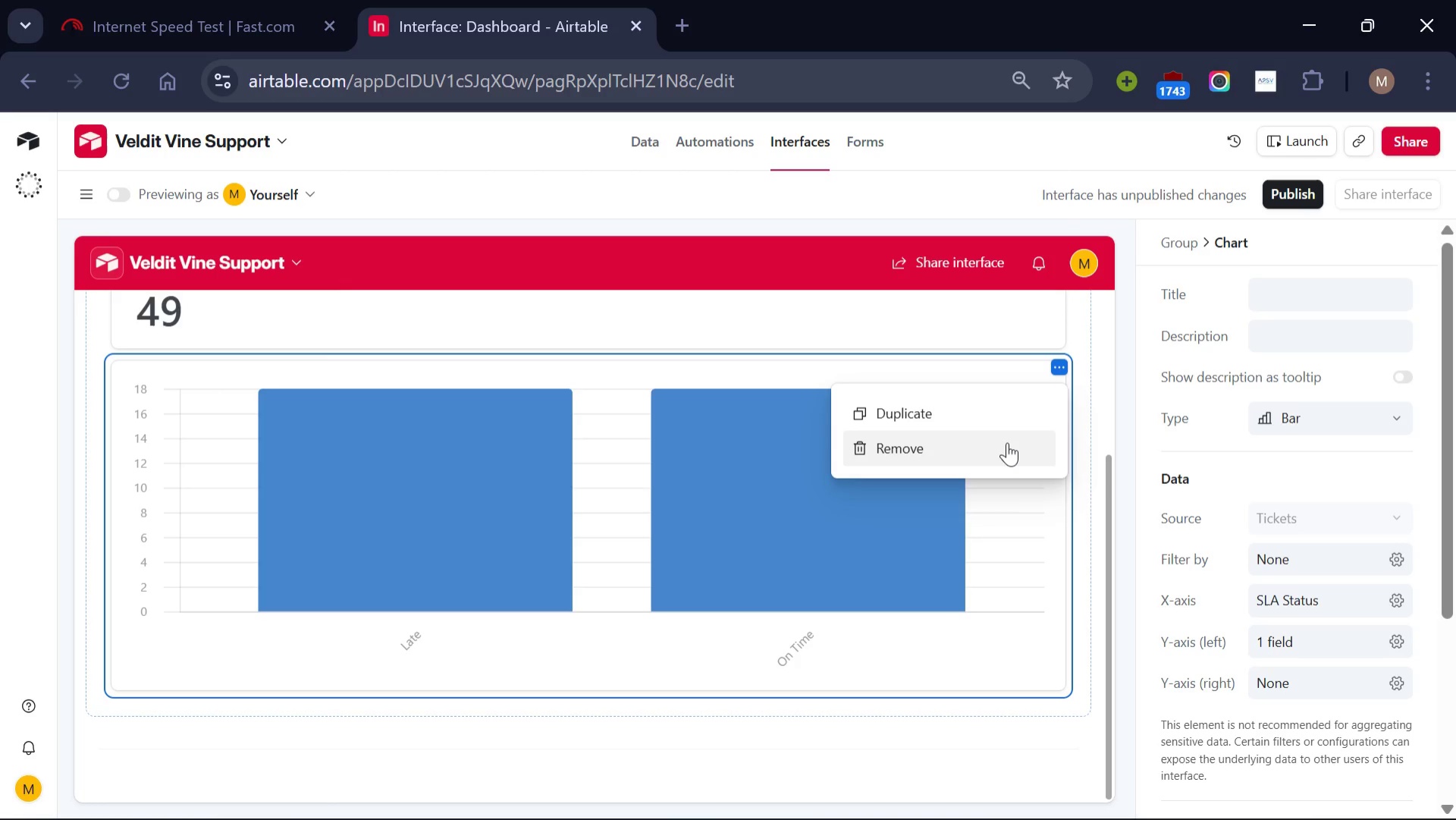 
left_click([1007, 442])
 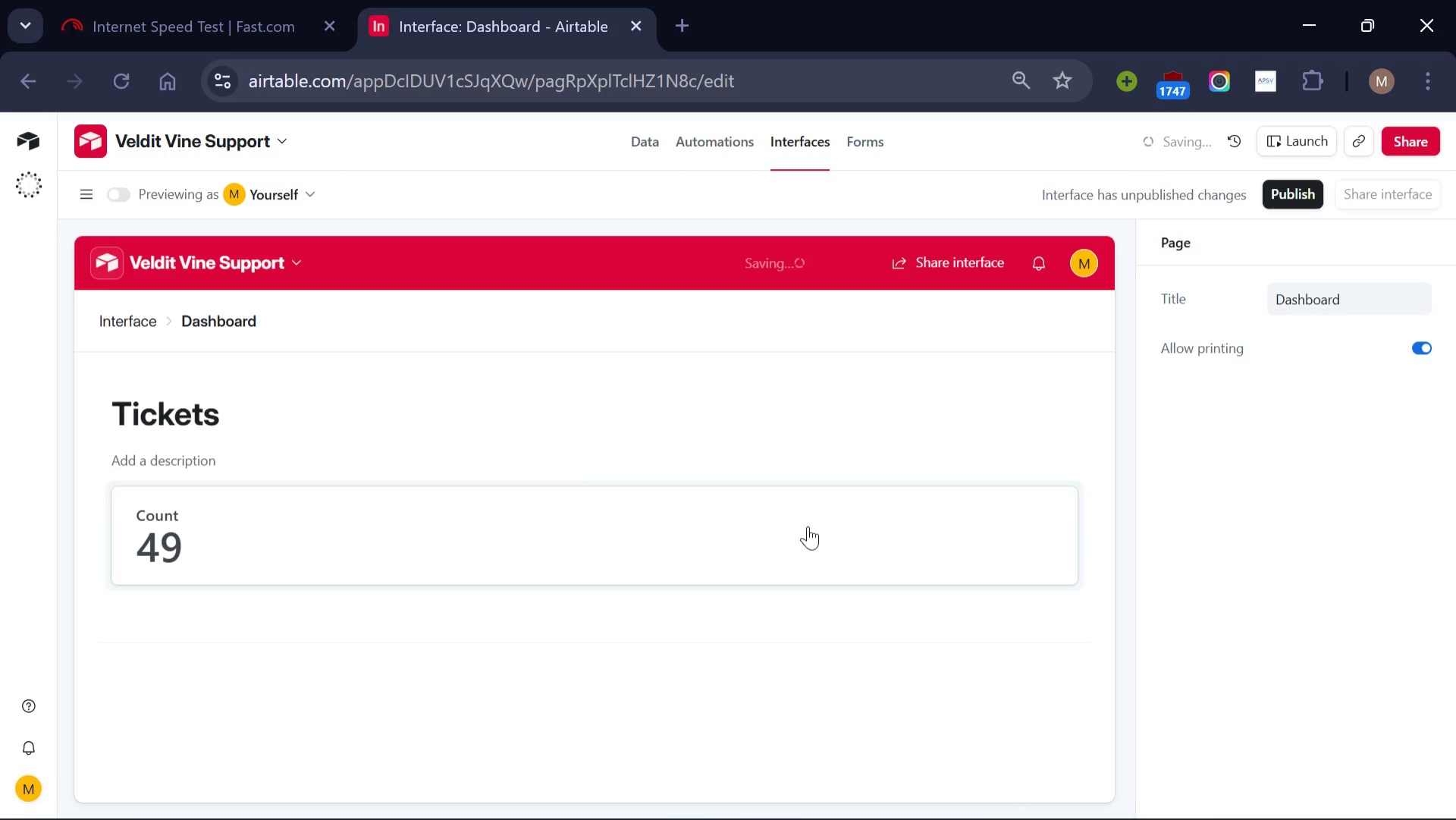 
left_click([808, 526])
 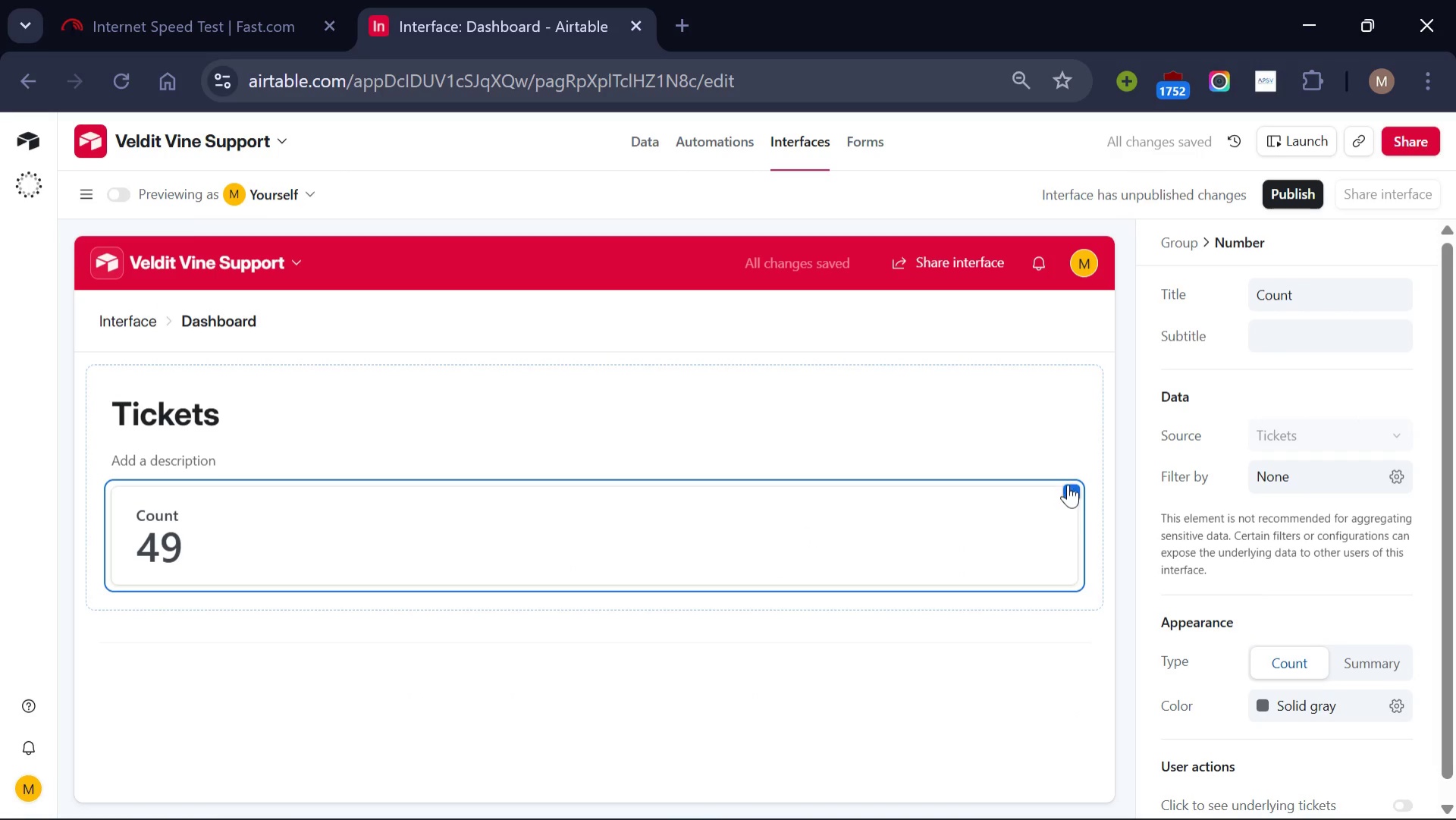 
left_click([1068, 484])
 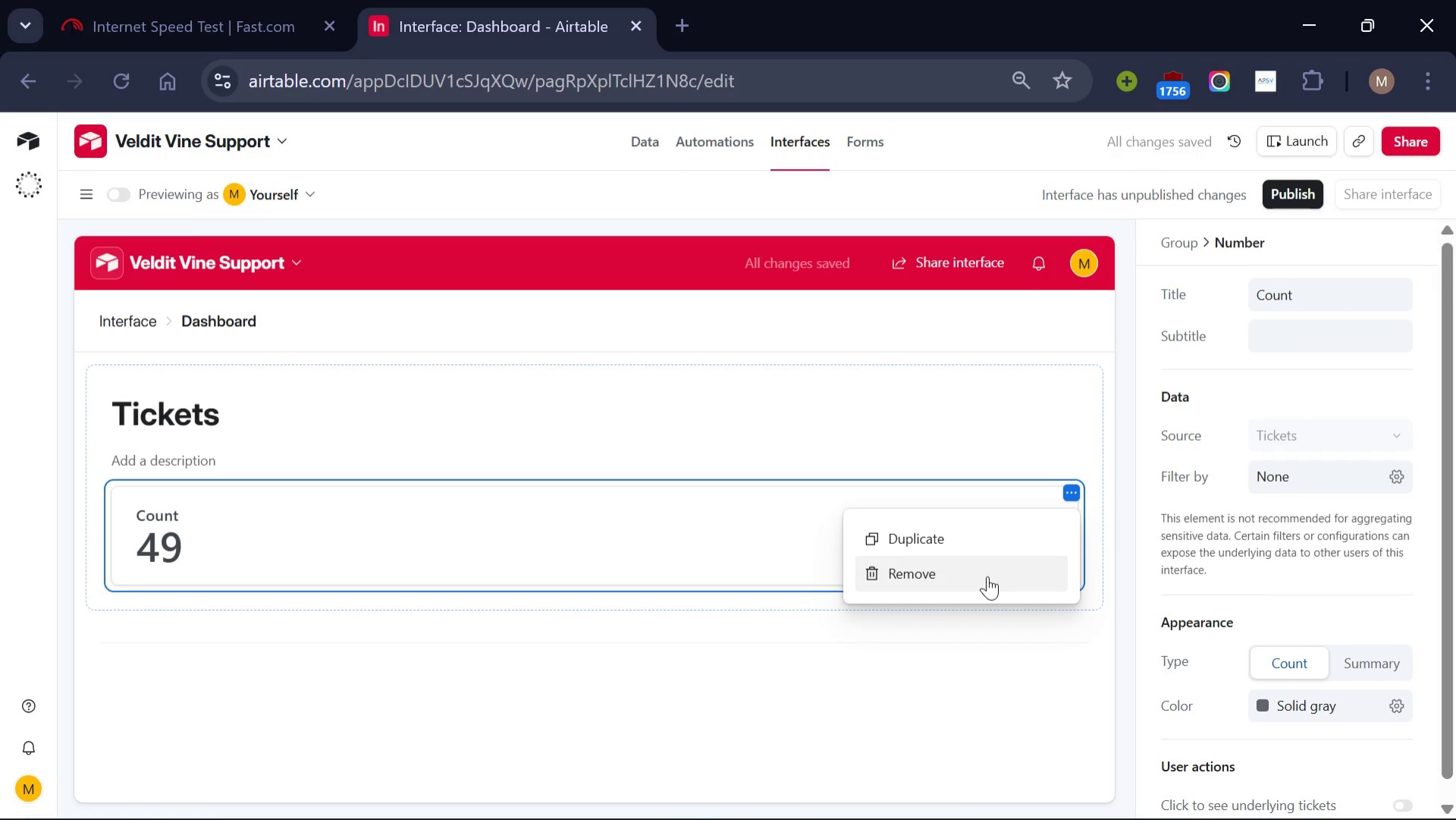 
left_click([987, 576])
 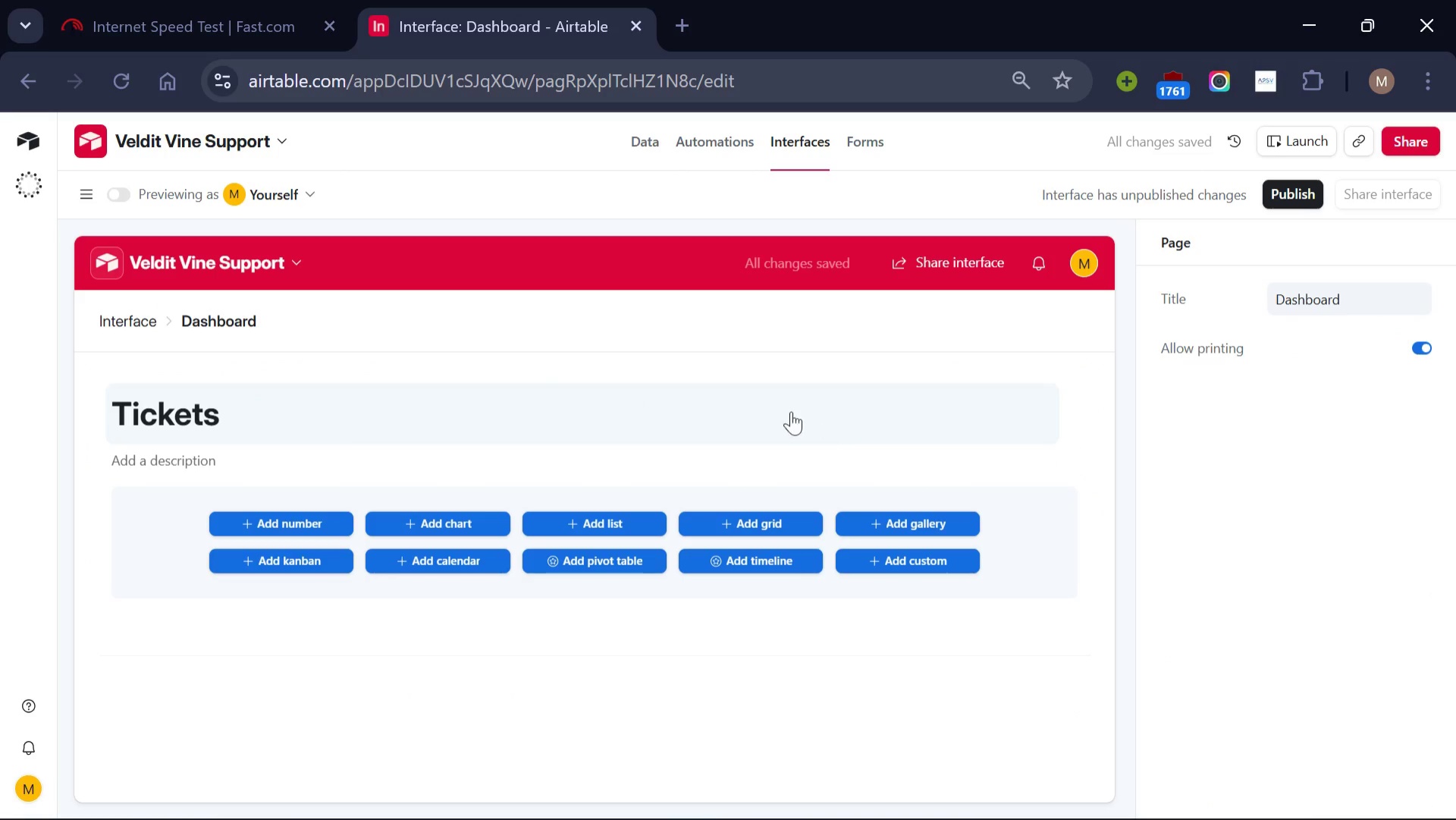 
left_click([769, 405])
 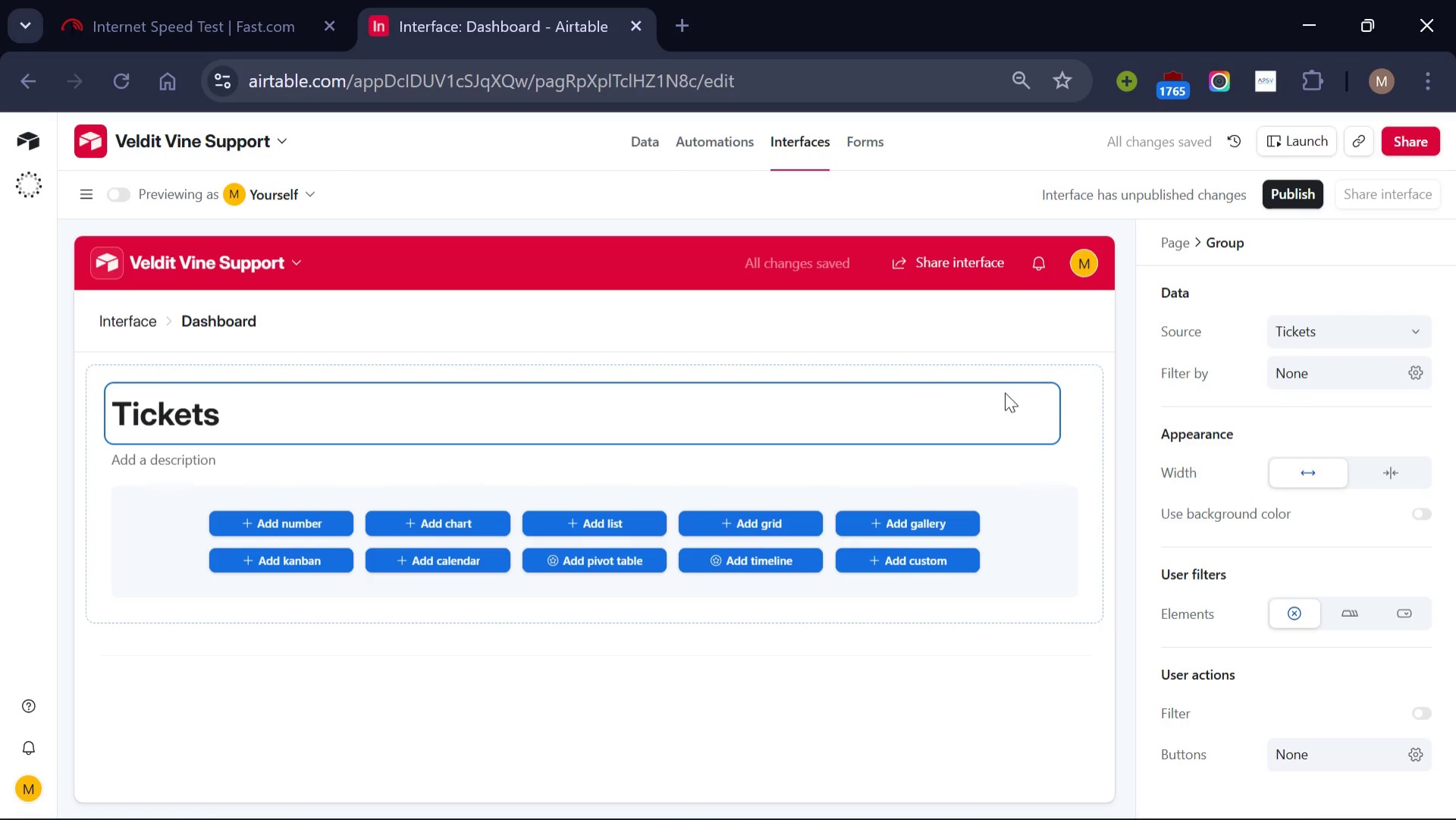 
left_click([959, 404])
 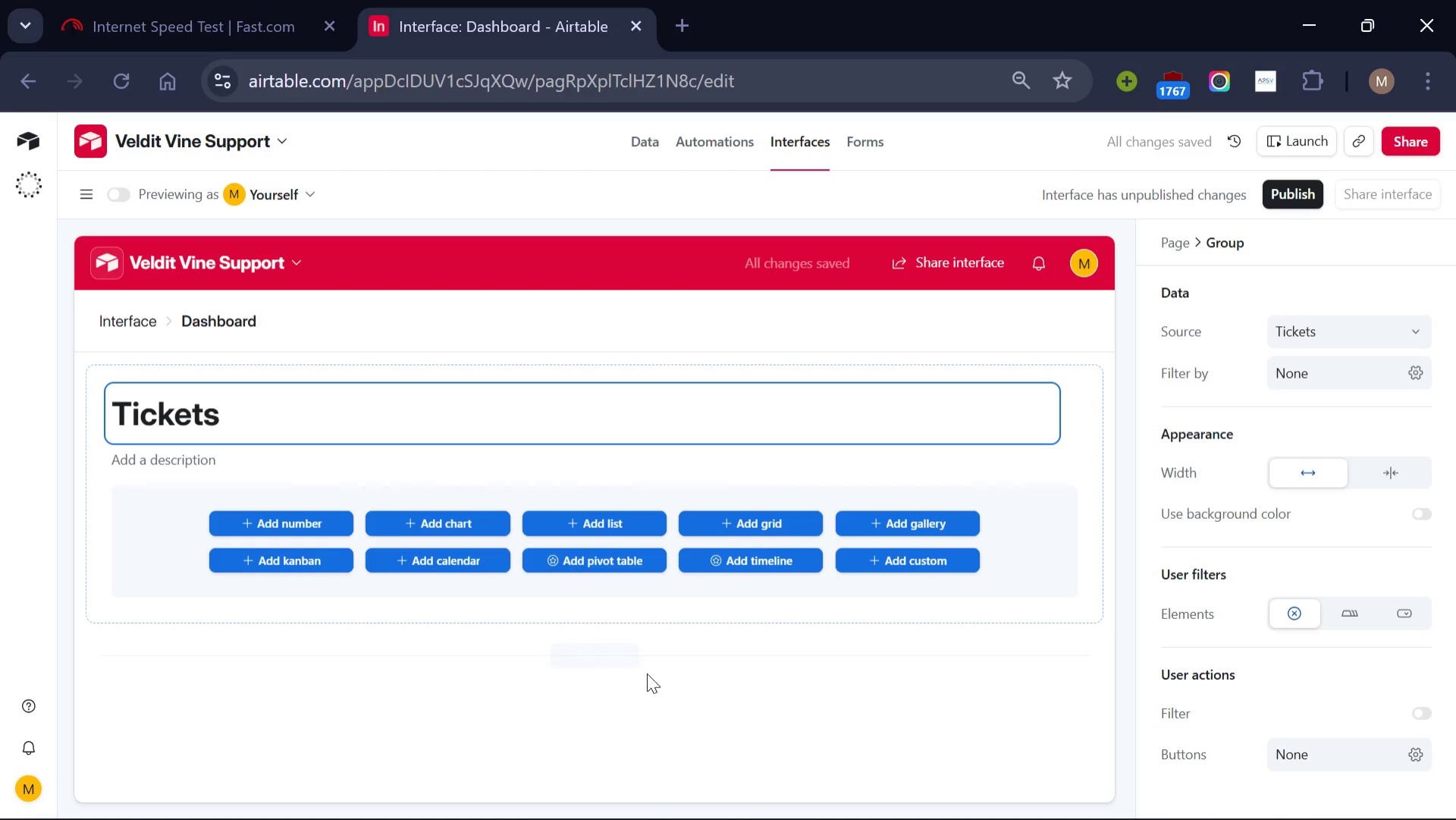 
left_click([647, 673])
 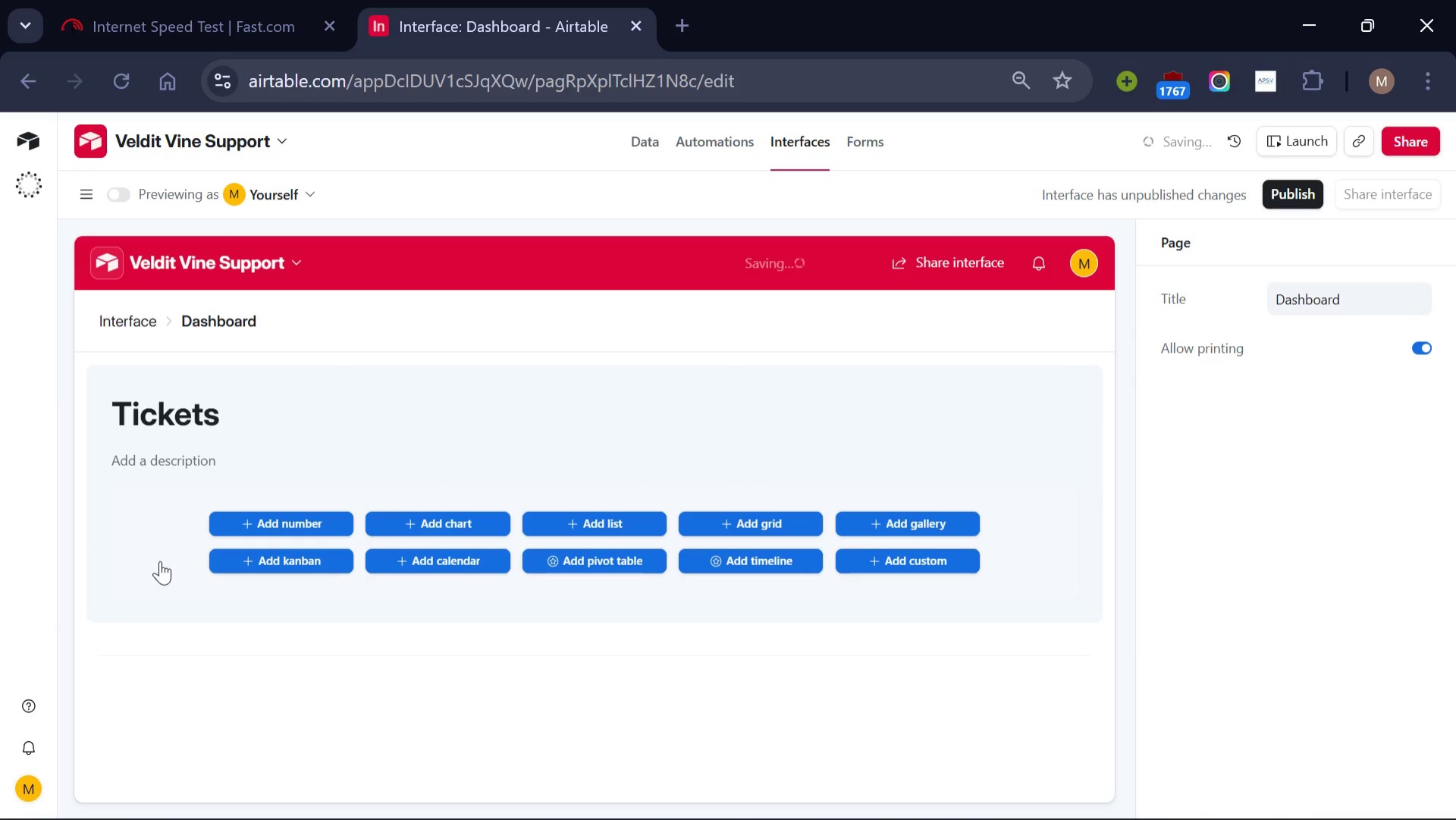 
left_click([160, 561])
 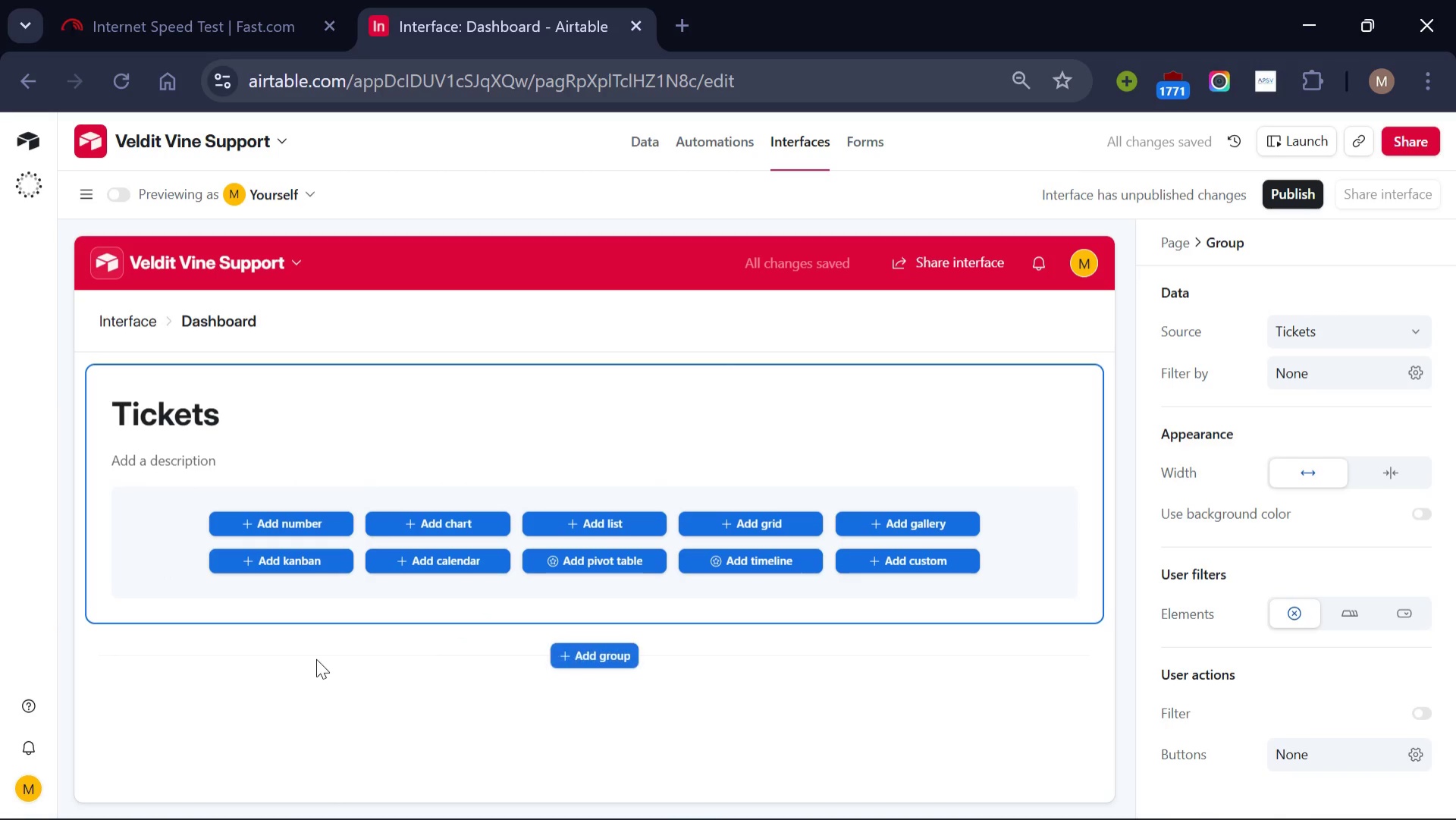 
left_click([316, 658])
 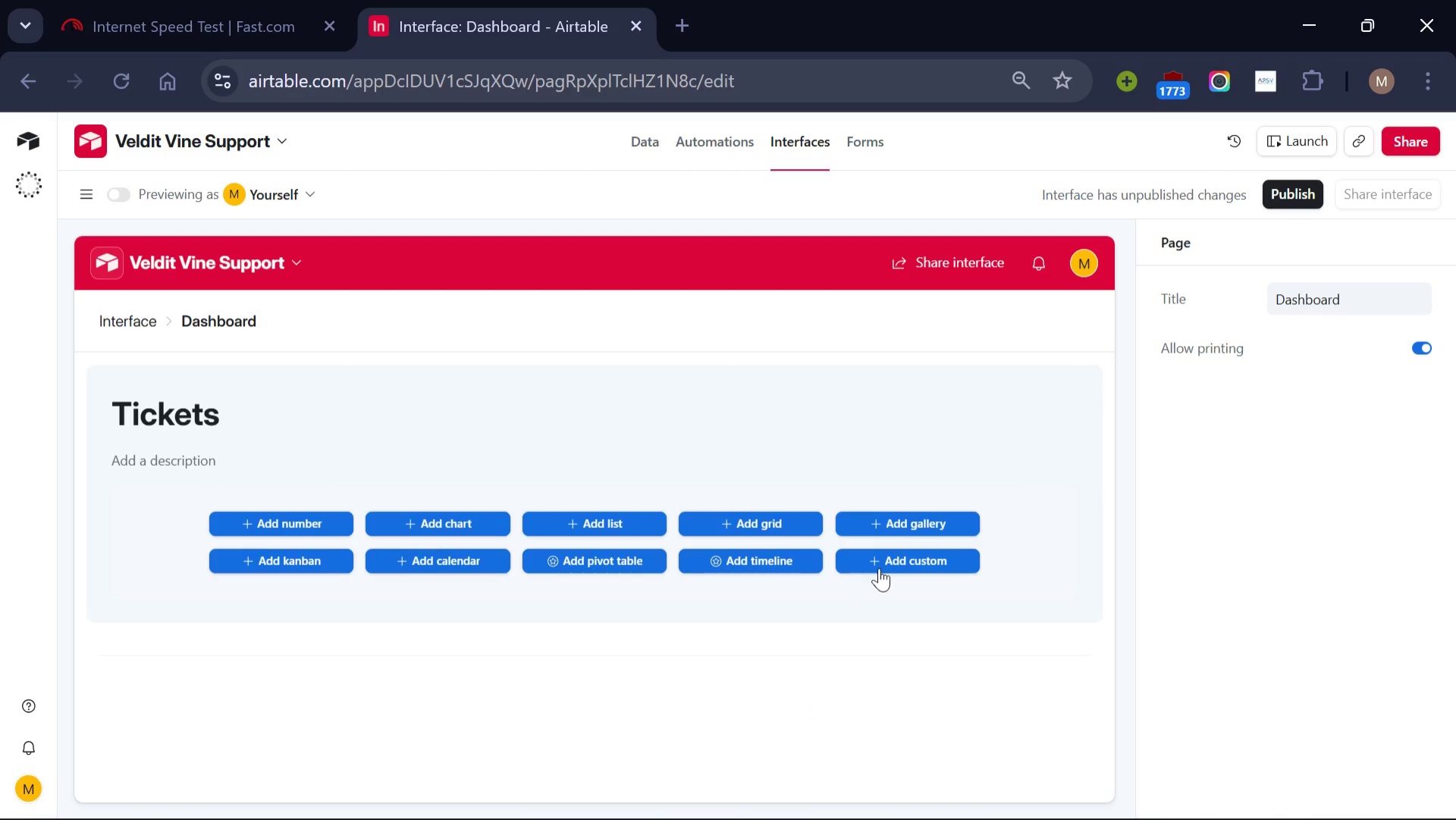 
wait(16.44)
 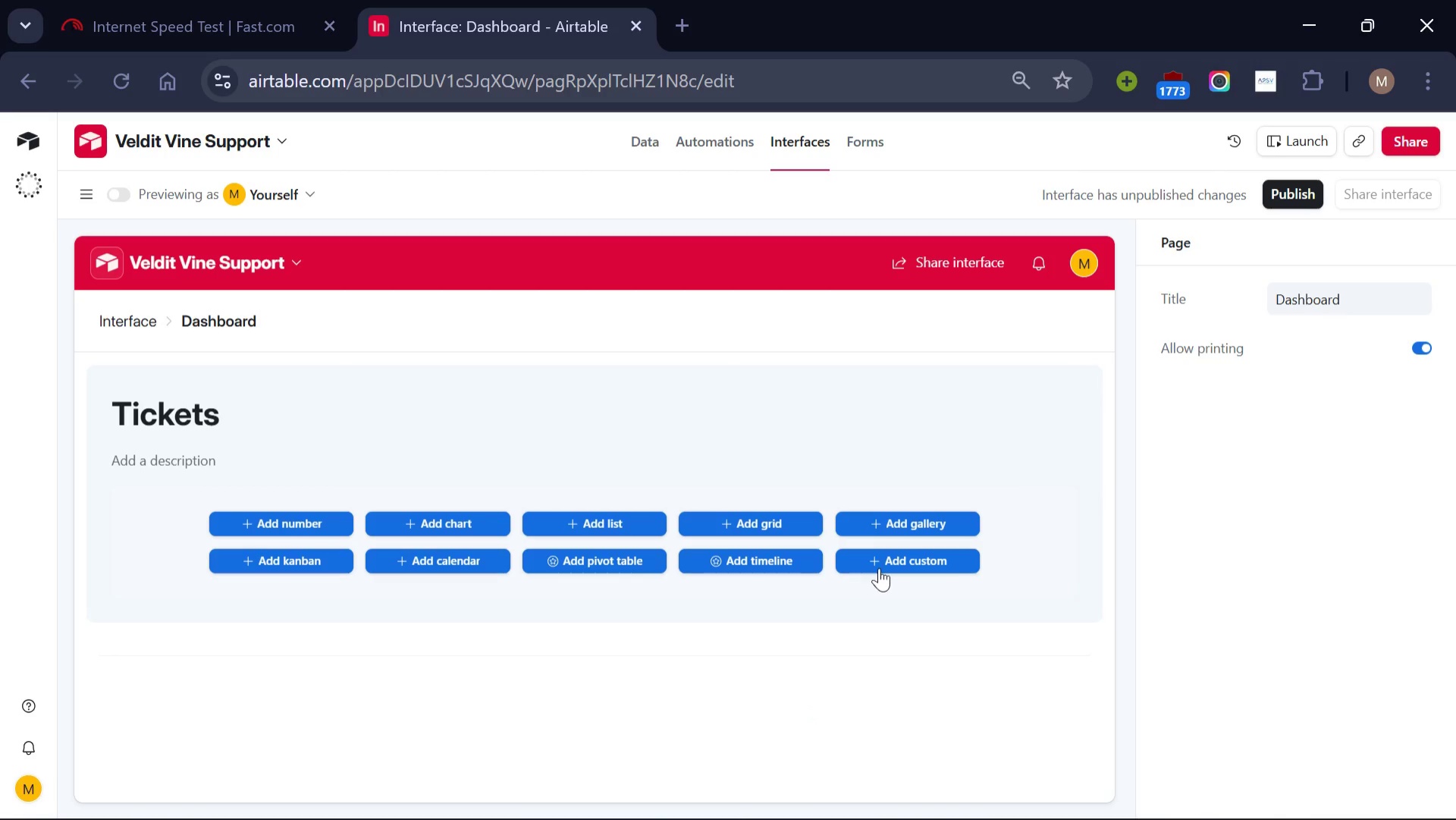 
left_click([294, 523])
 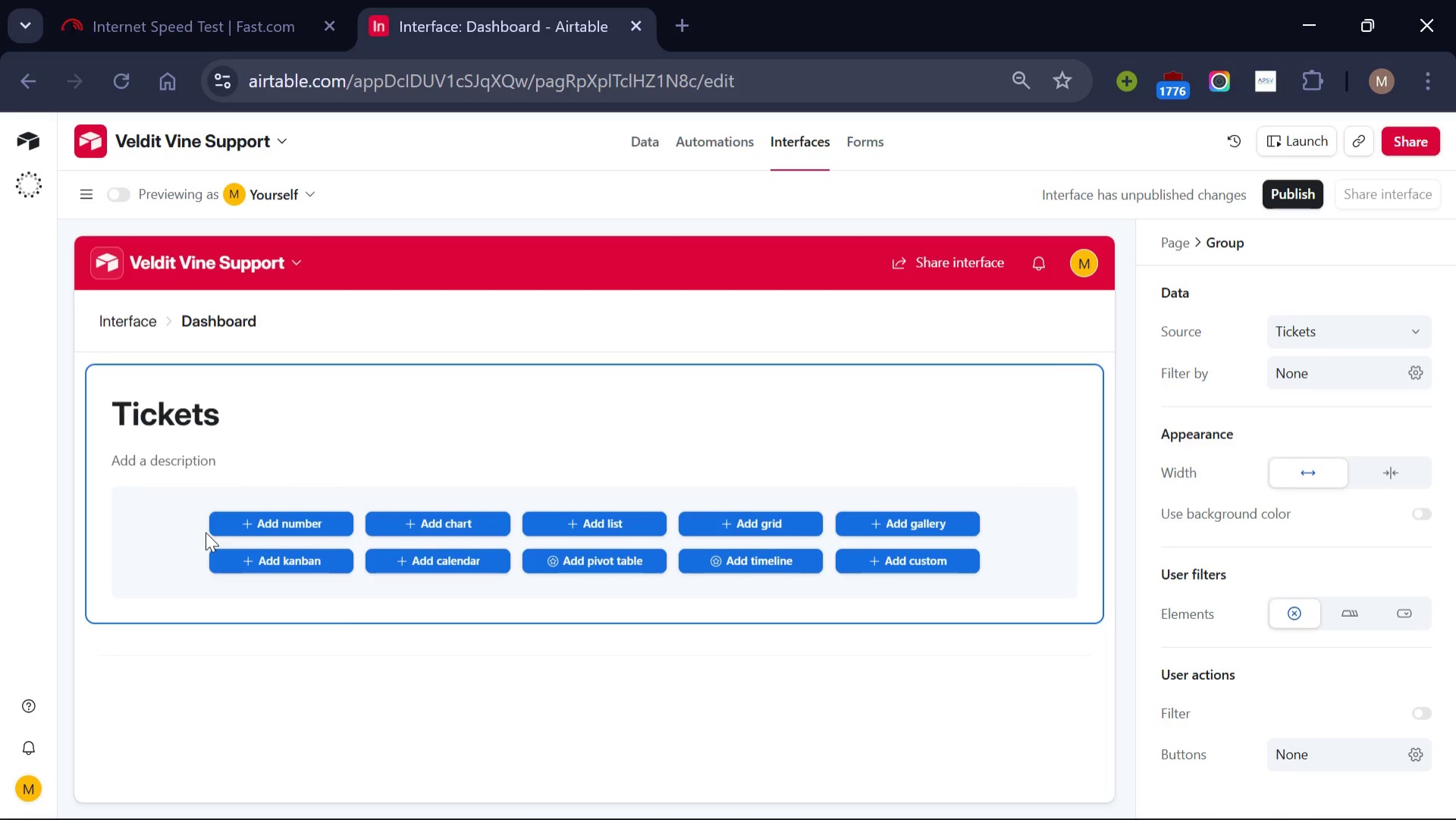 
left_click([281, 520])
 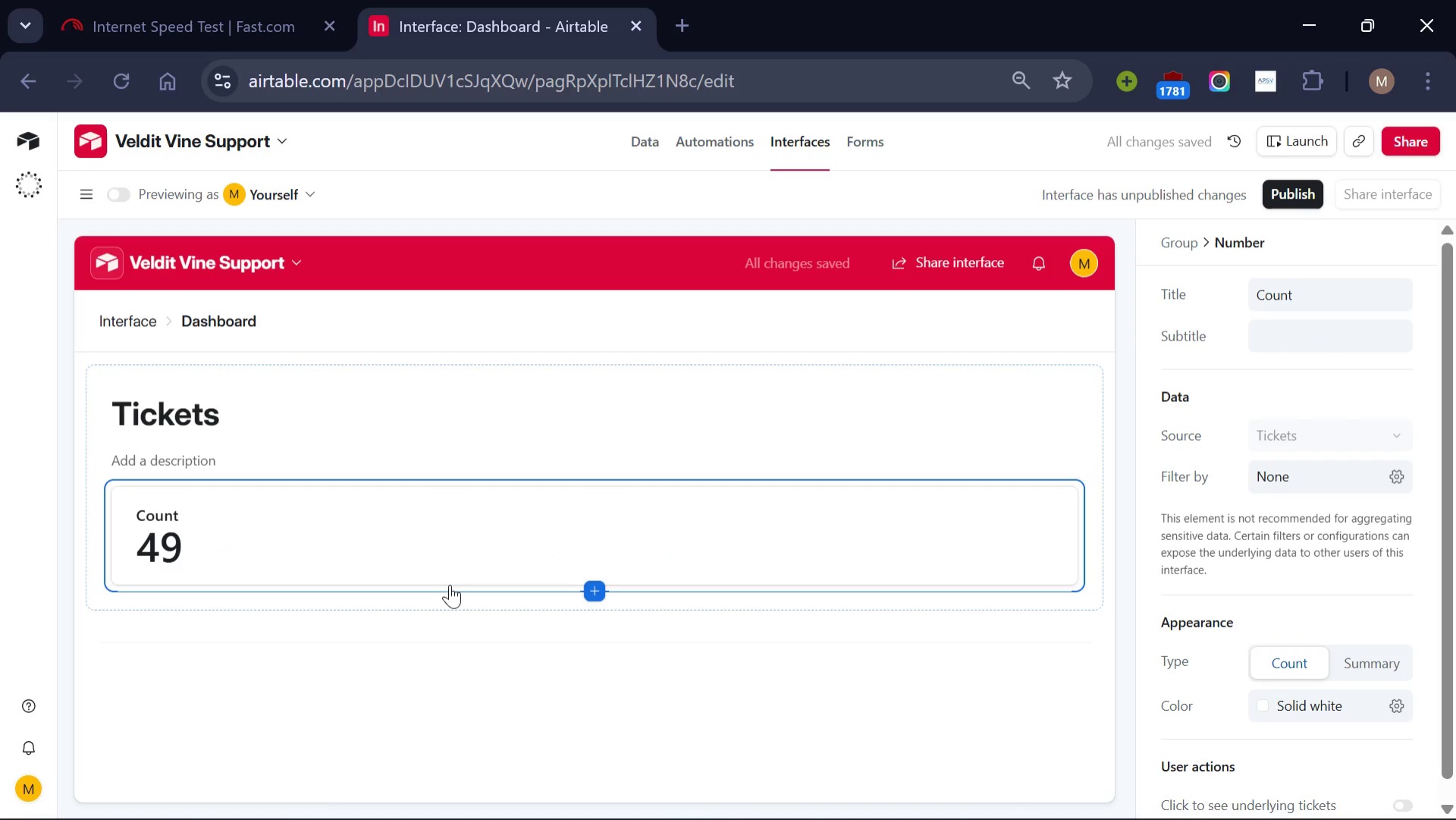 
scroll: coordinate [500, 623], scroll_direction: none, amount: 0.0
 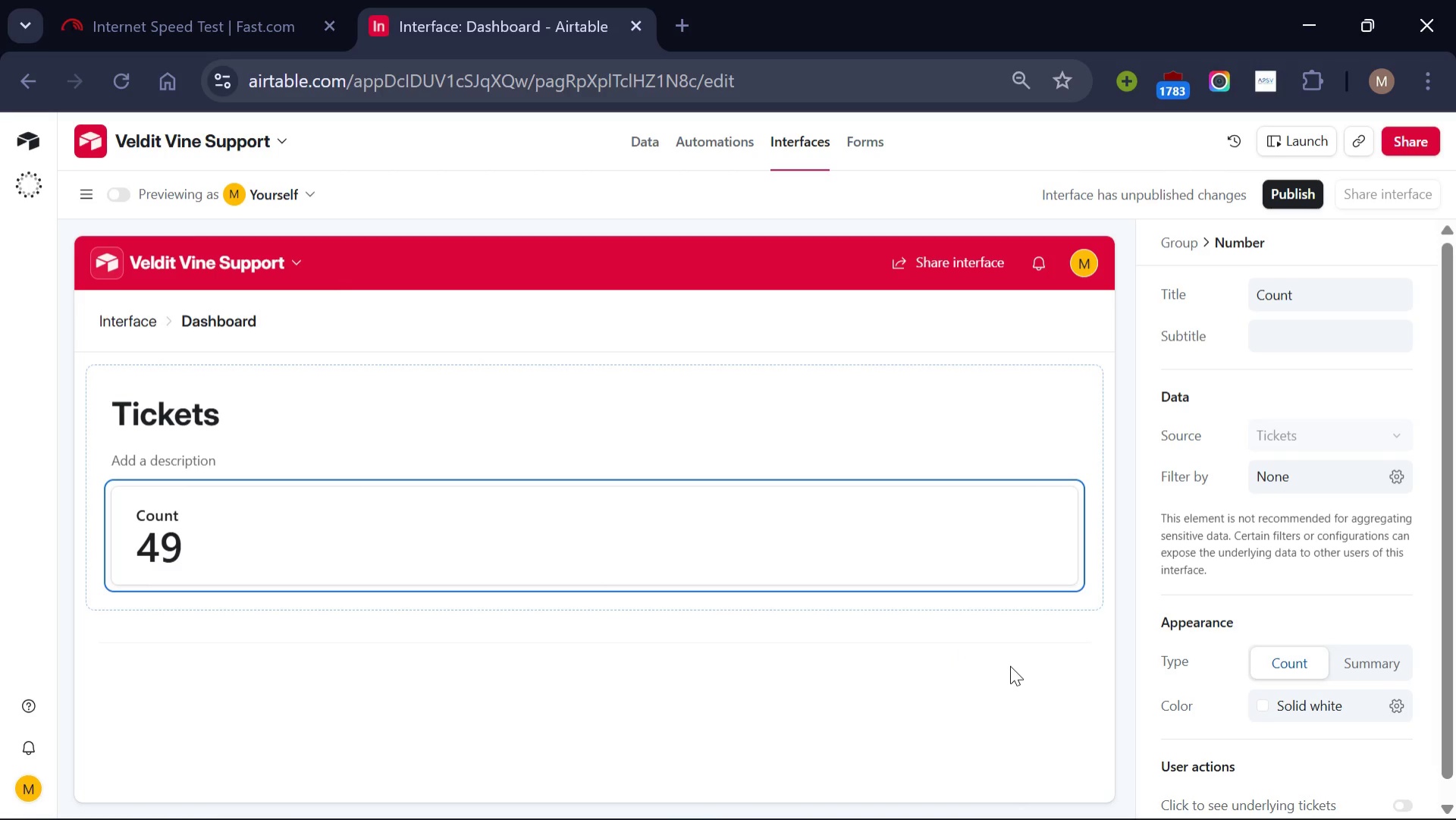 
wait(10.52)
 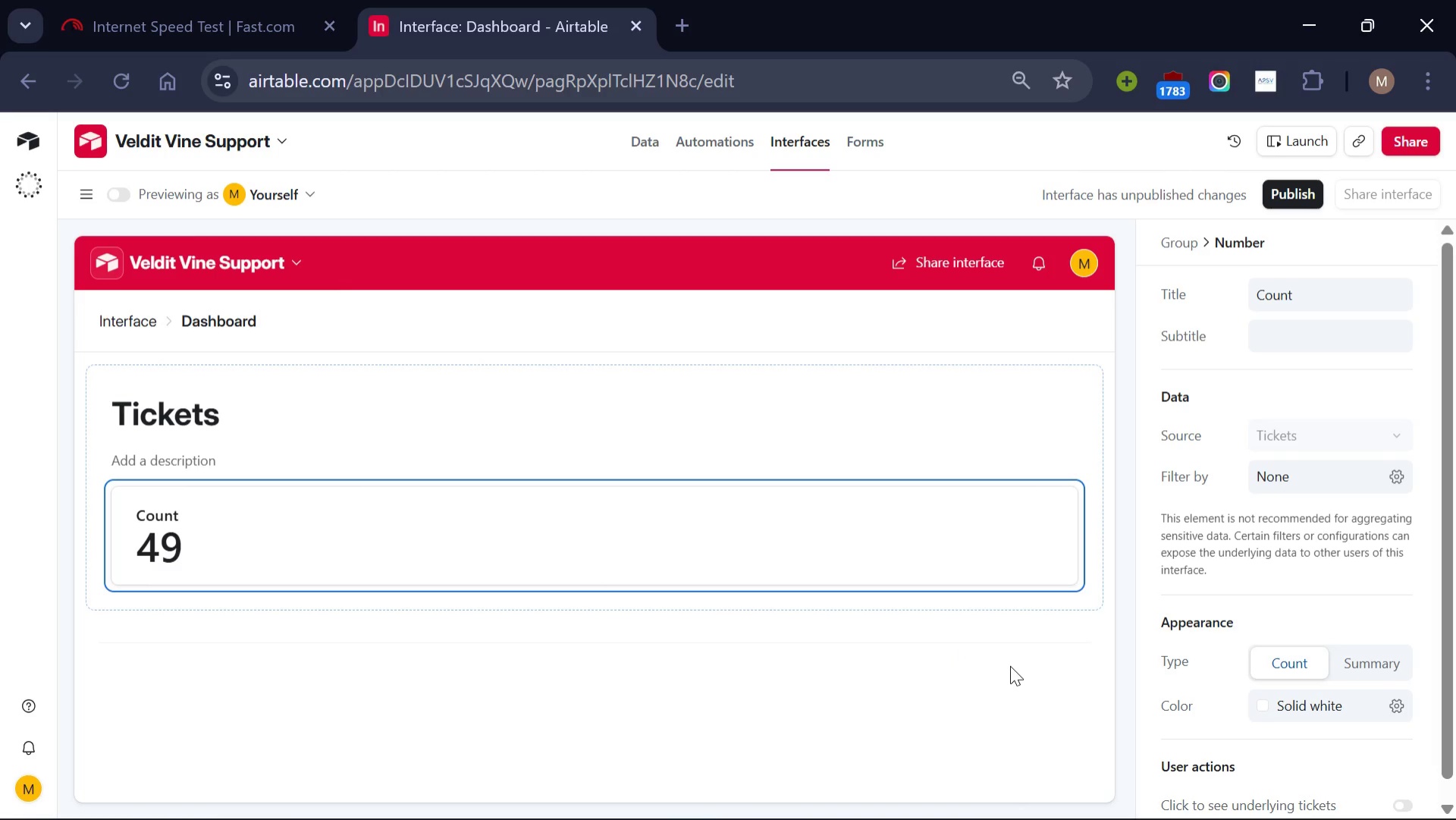 
scroll: coordinate [1010, 665], scroll_direction: none, amount: 0.0
 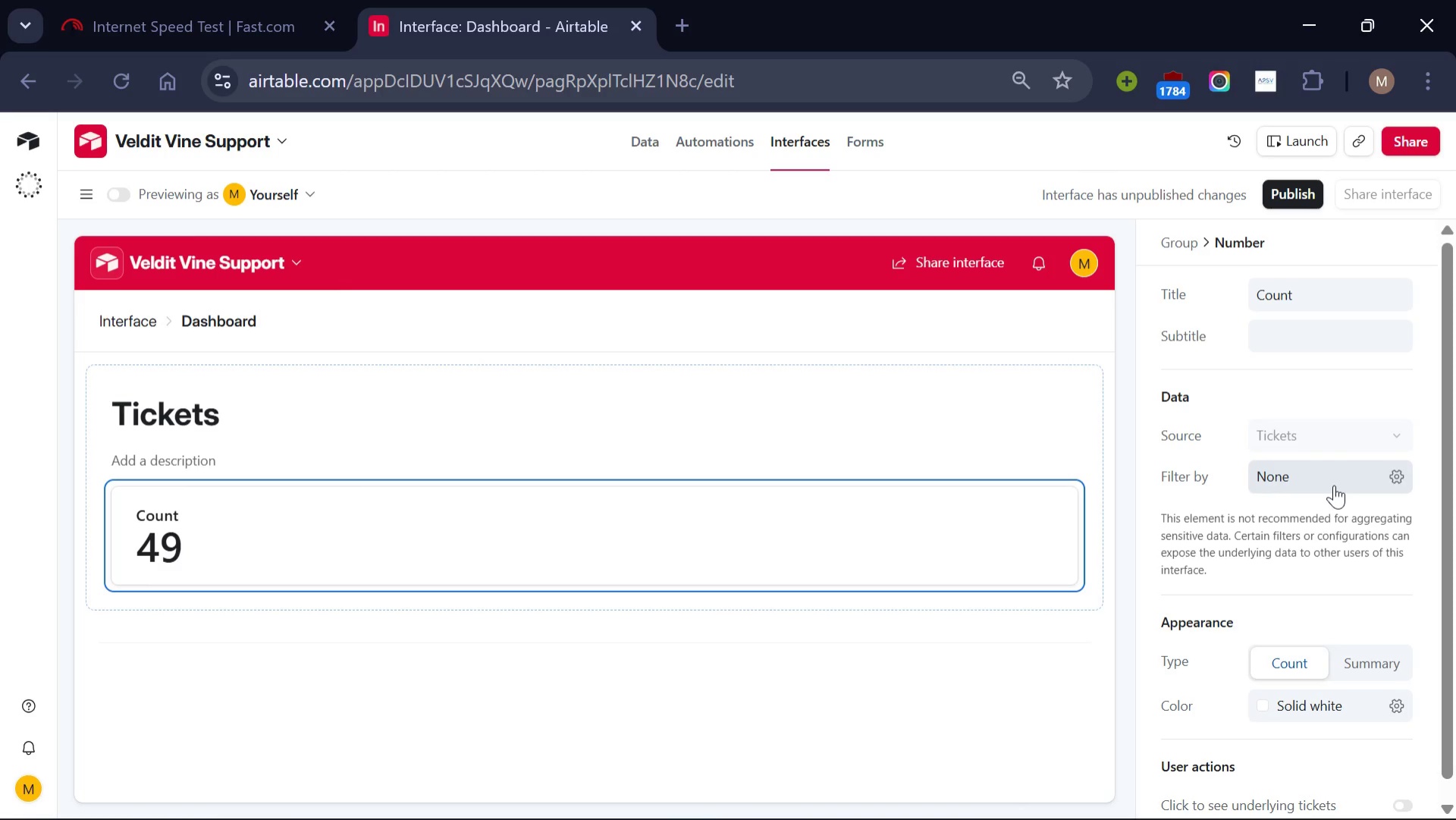 
wait(18.19)
 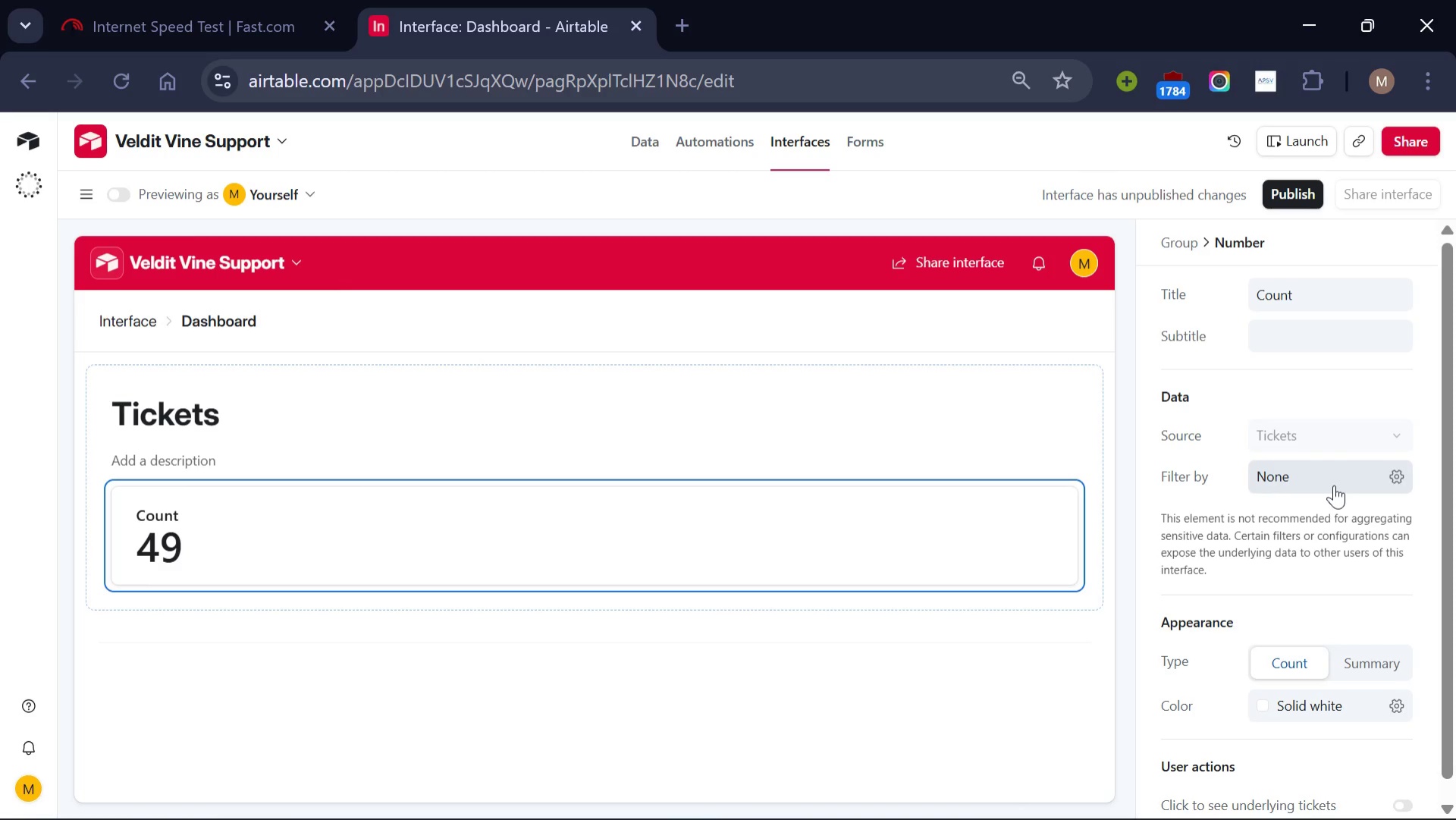 
scroll: coordinate [1329, 549], scroll_direction: none, amount: 0.0
 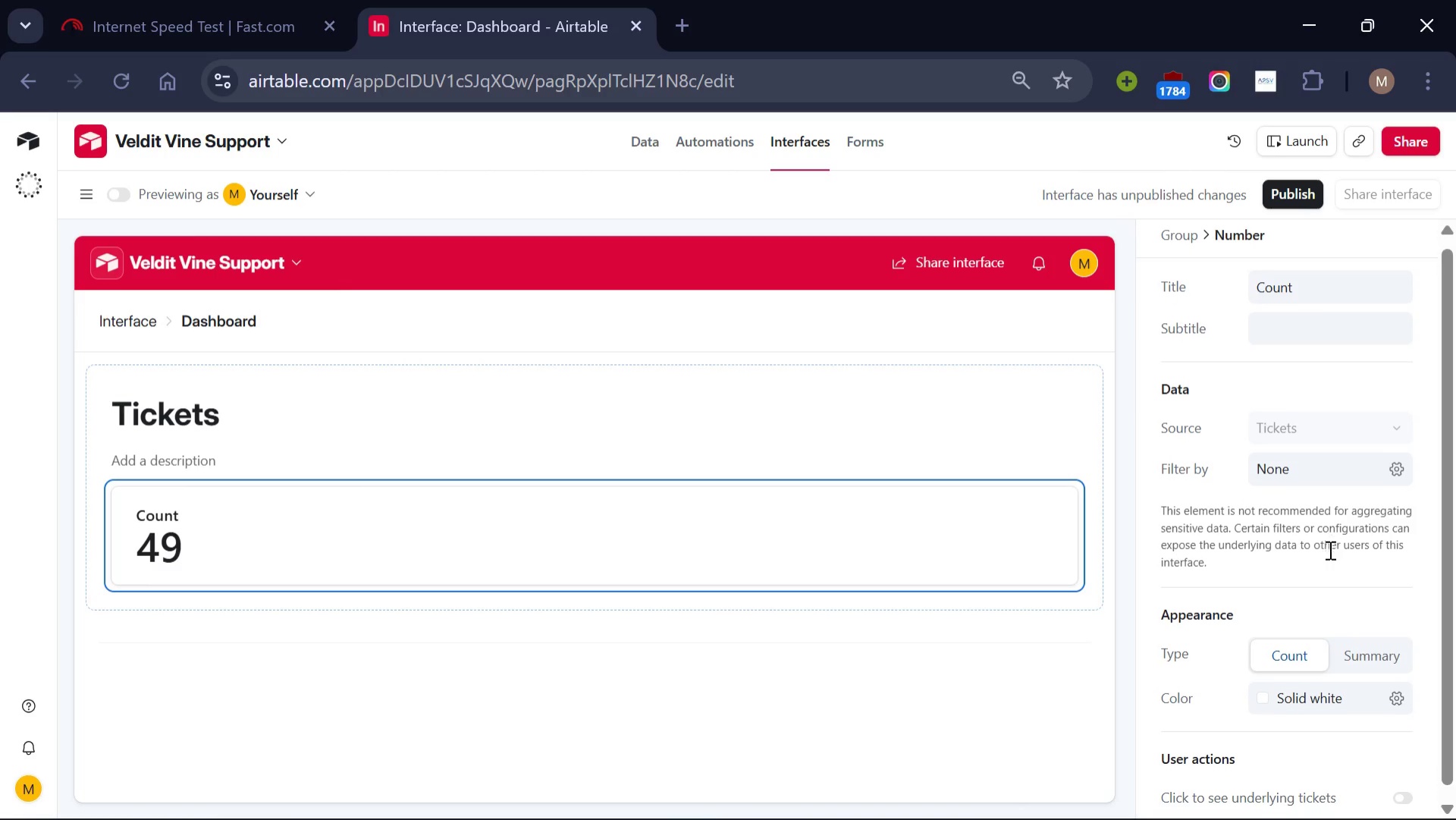 
scroll: coordinate [1329, 549], scroll_direction: down, amount: 2.0
 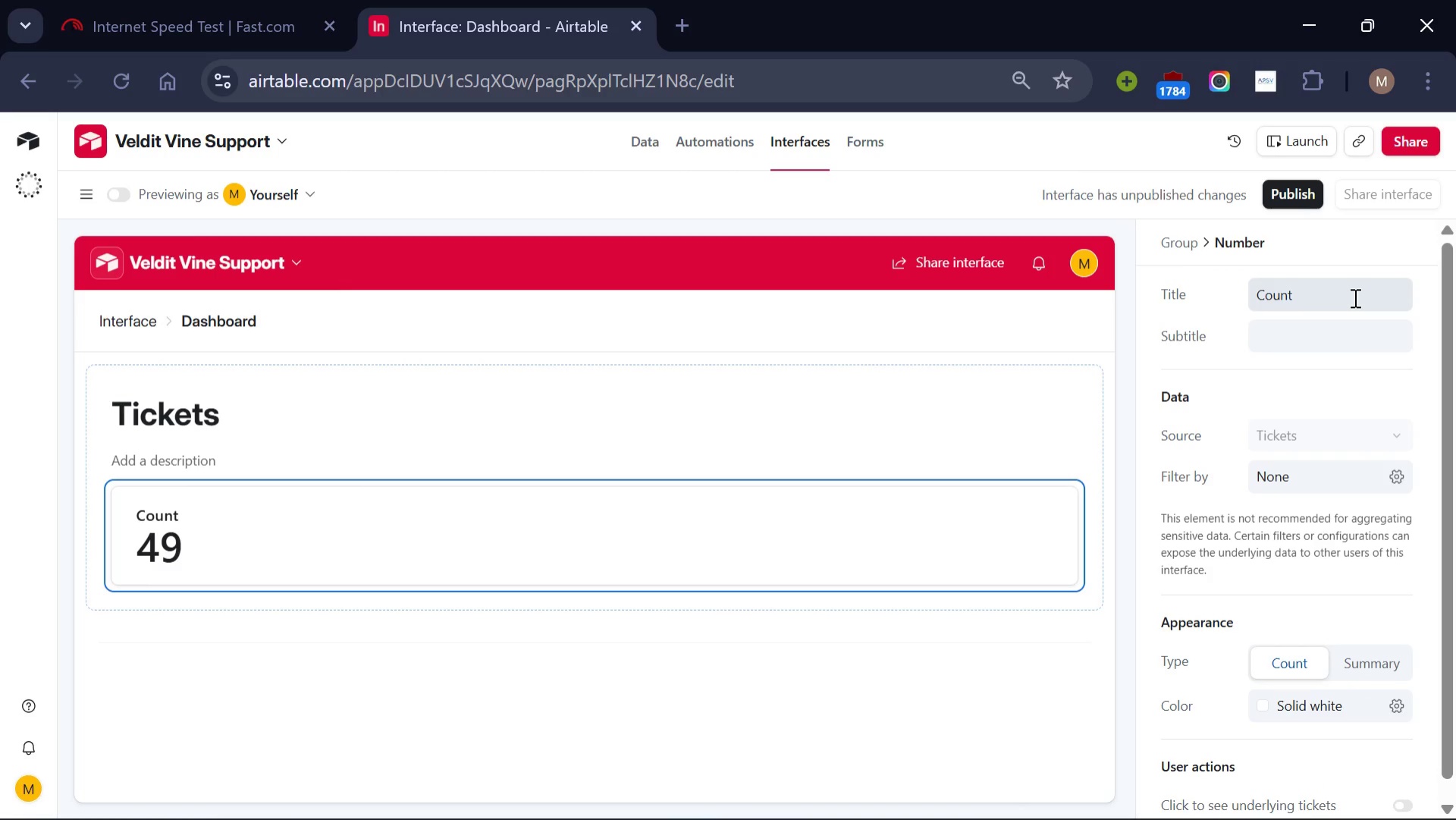 
wait(18.74)
 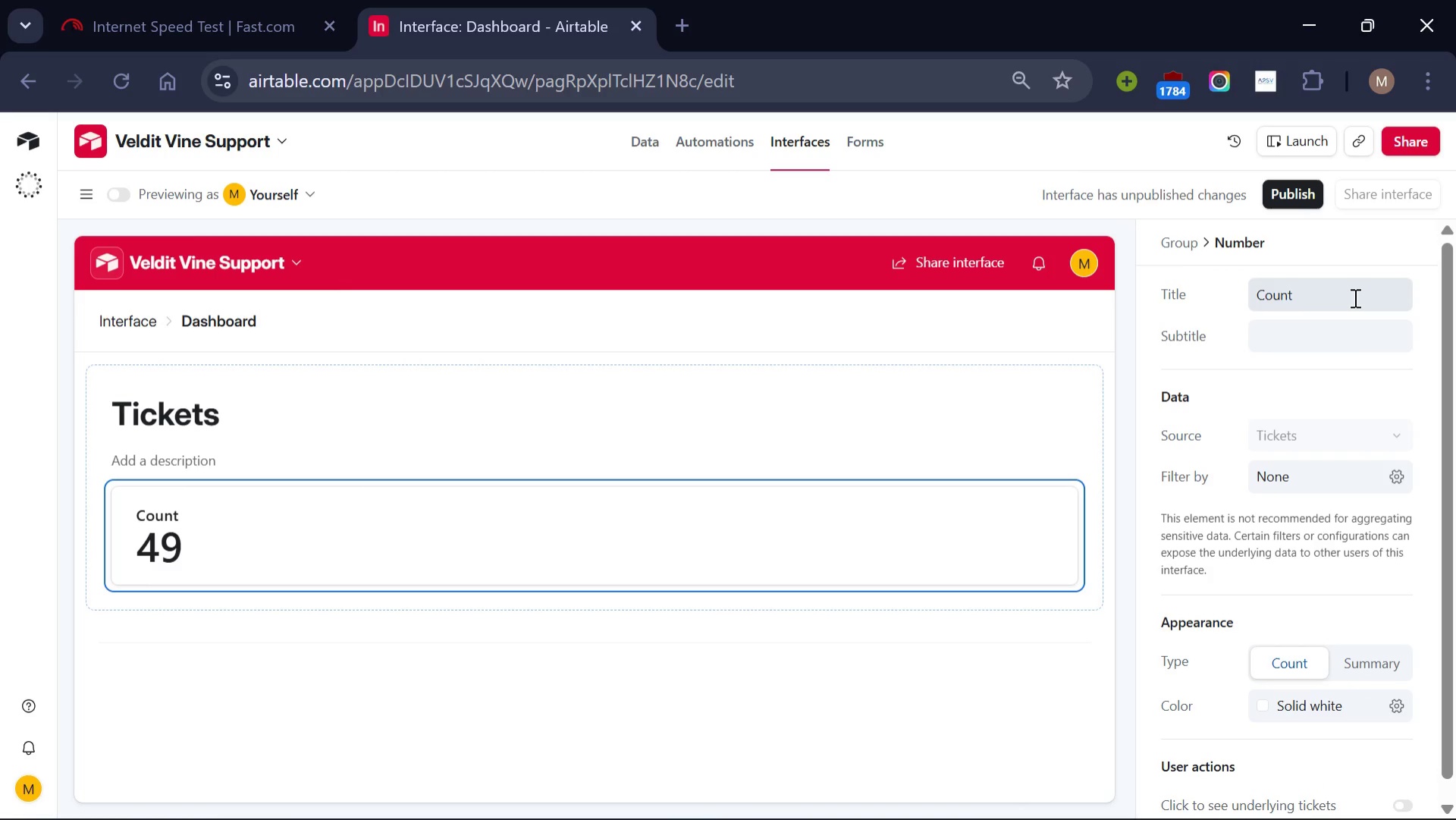 
scroll: coordinate [1303, 622], scroll_direction: none, amount: 0.0
 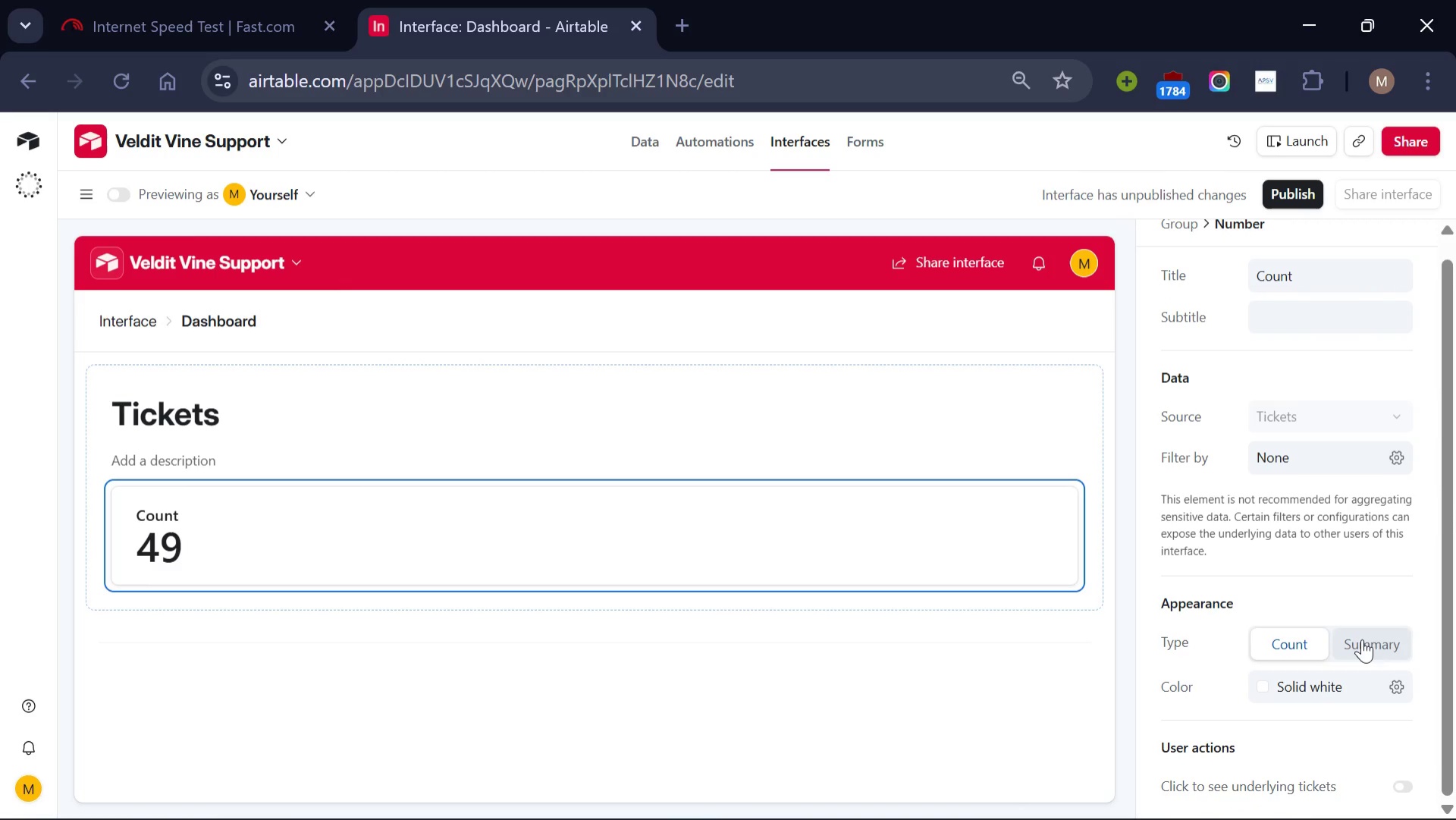 
left_click([1362, 639])
 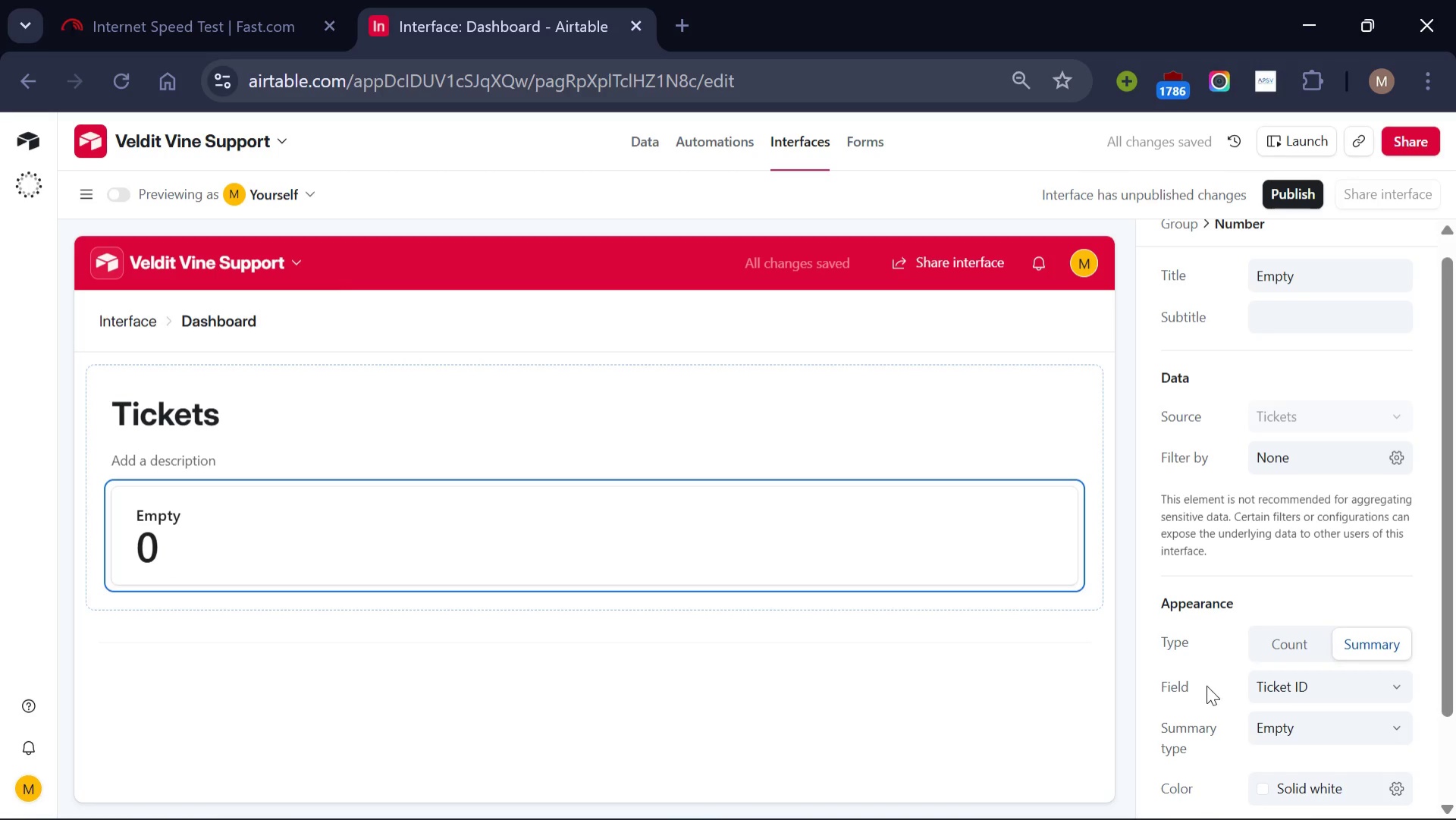 
scroll: coordinate [1200, 690], scroll_direction: none, amount: 0.0
 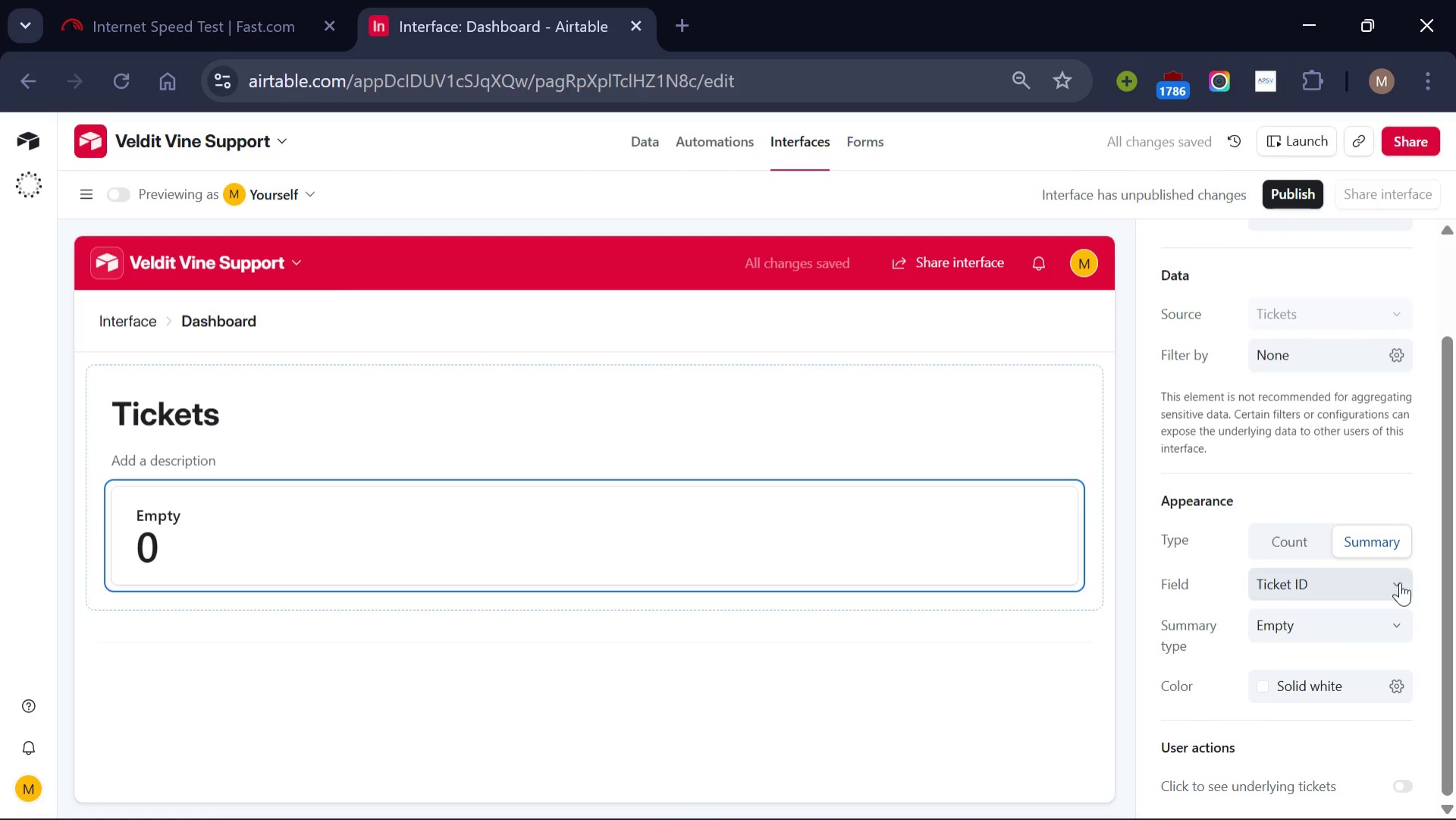 
left_click([1400, 582])
 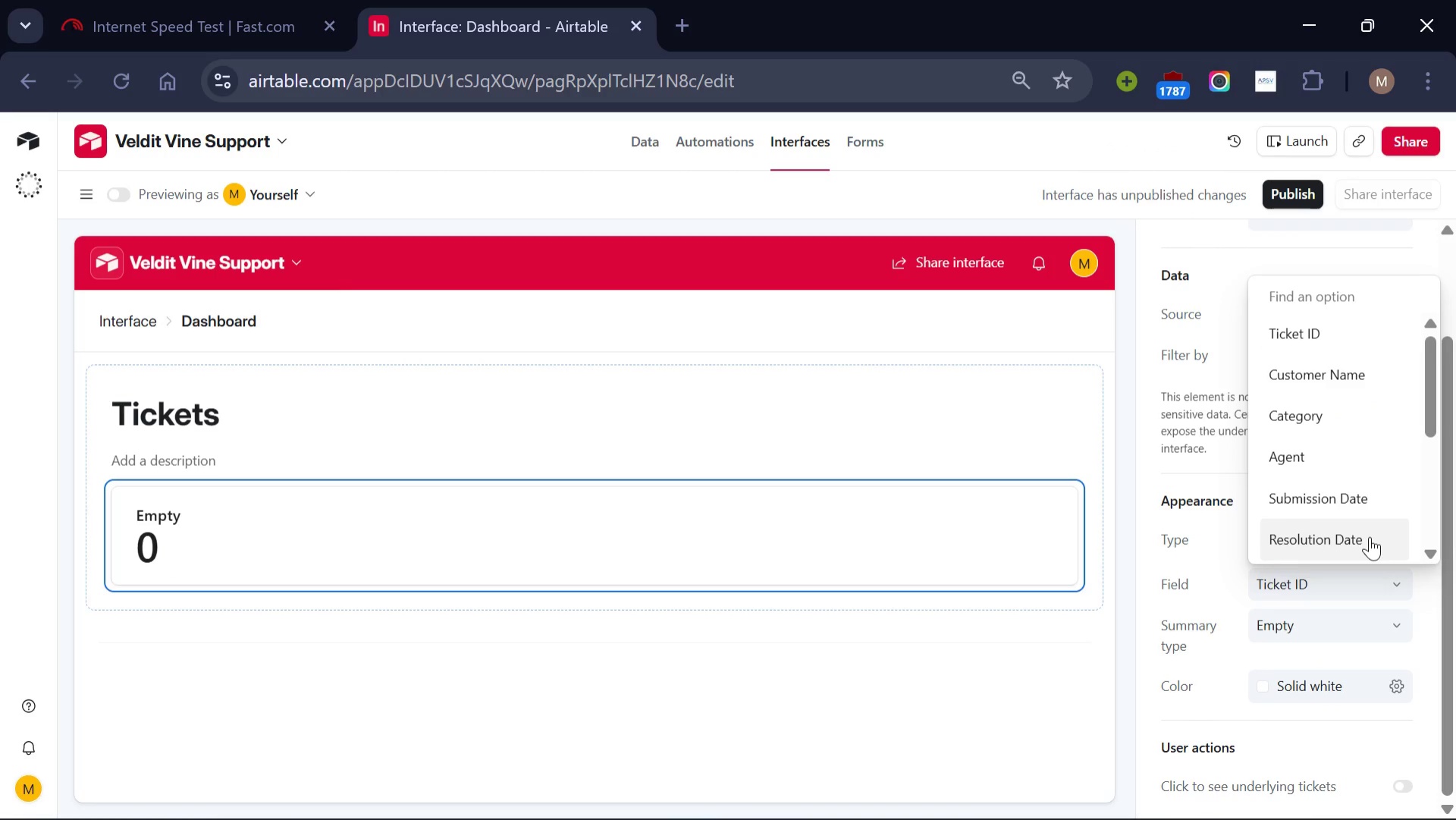 
scroll: coordinate [1370, 536], scroll_direction: down, amount: 1.0
 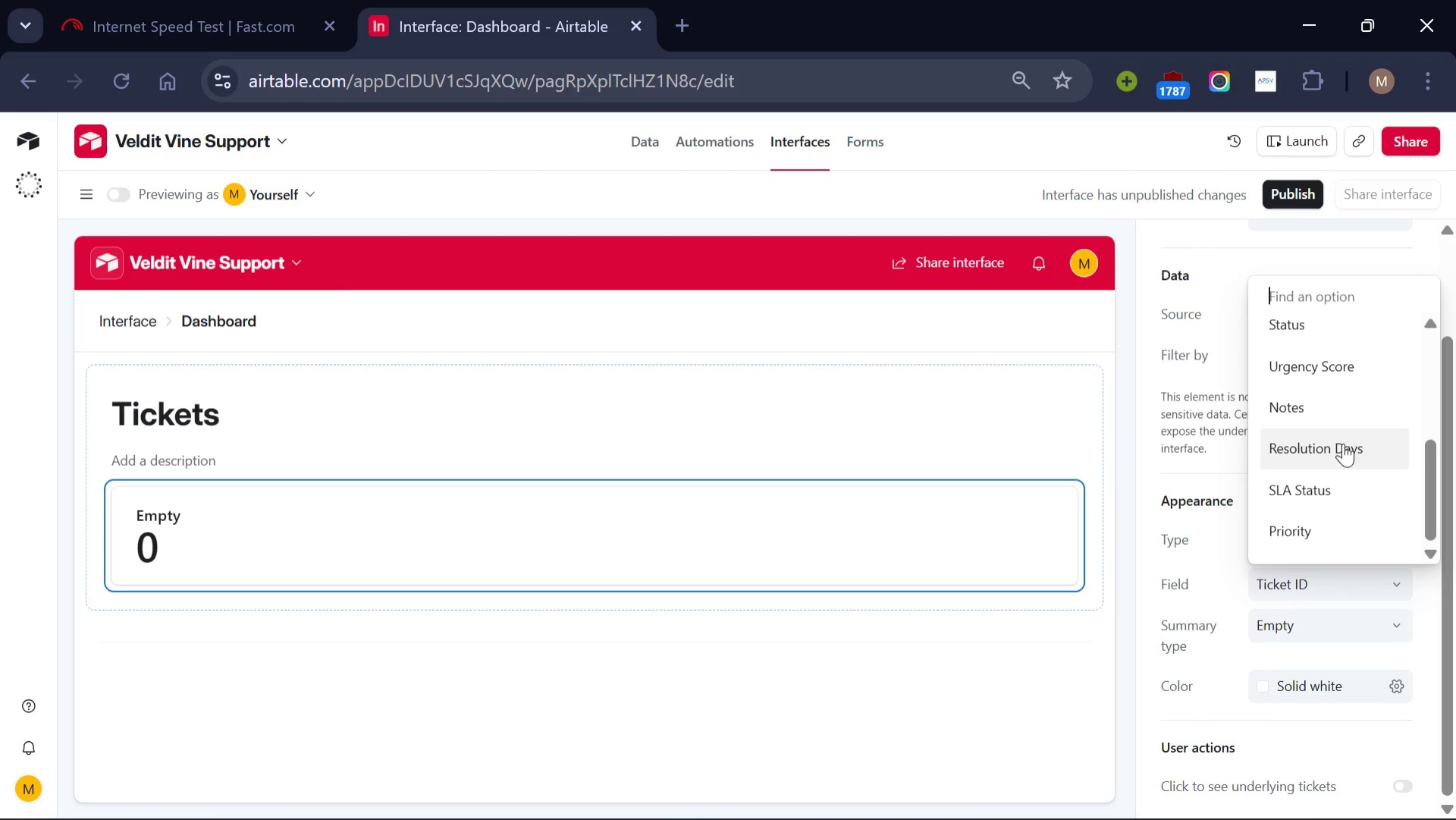 
left_click([1343, 443])
 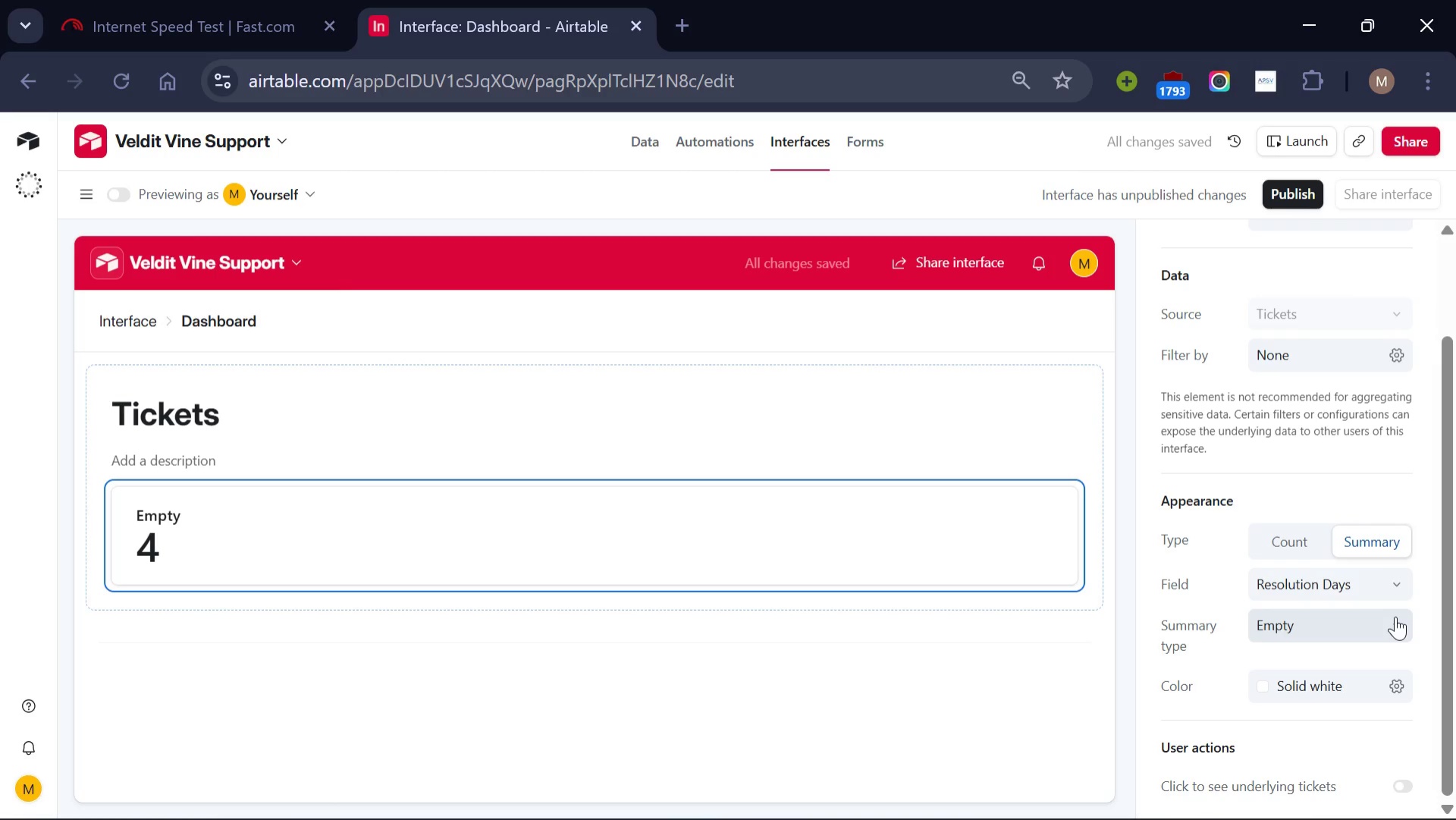 
left_click([1395, 627])
 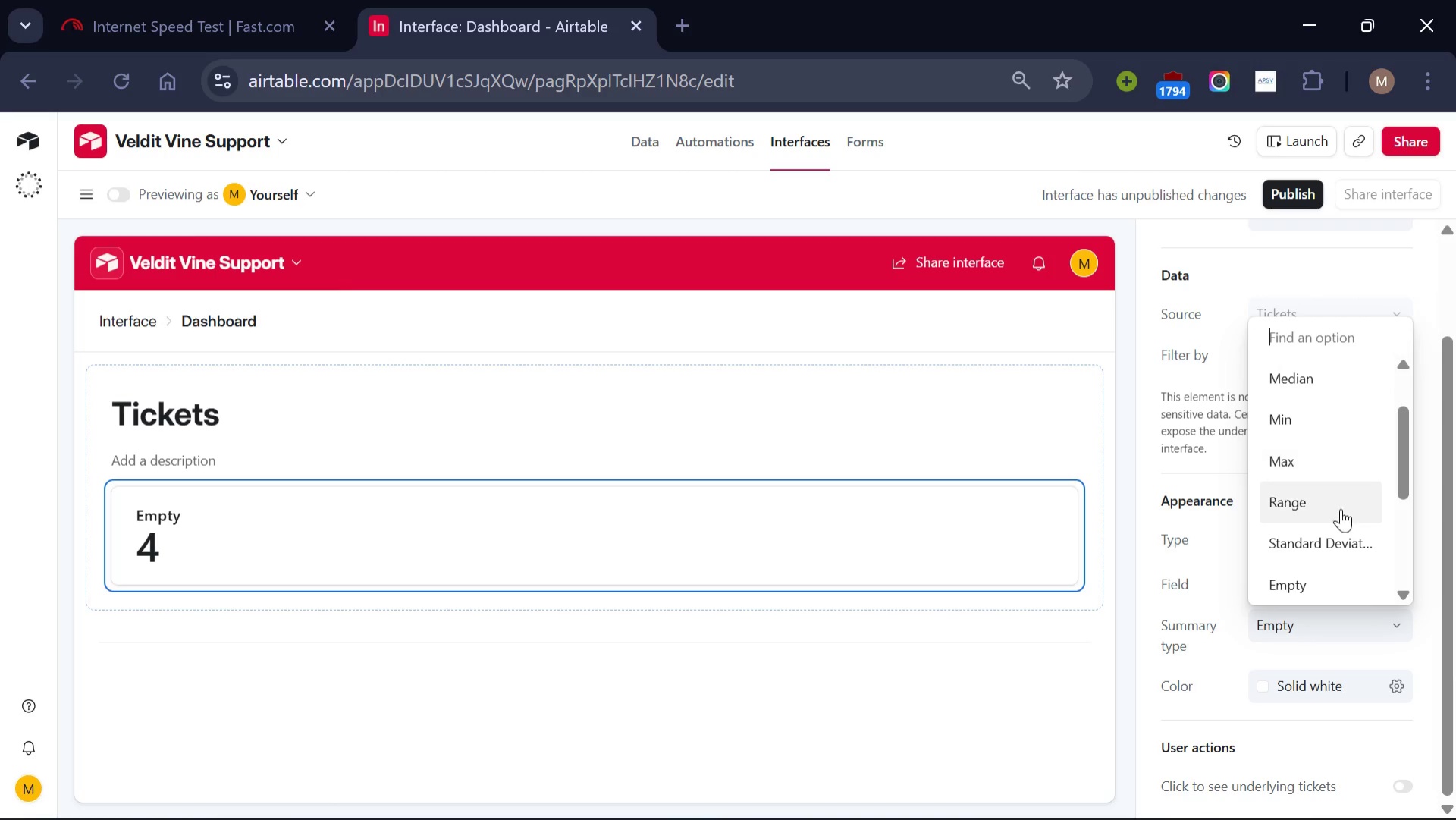 
scroll: coordinate [1342, 518], scroll_direction: down, amount: 1.0
 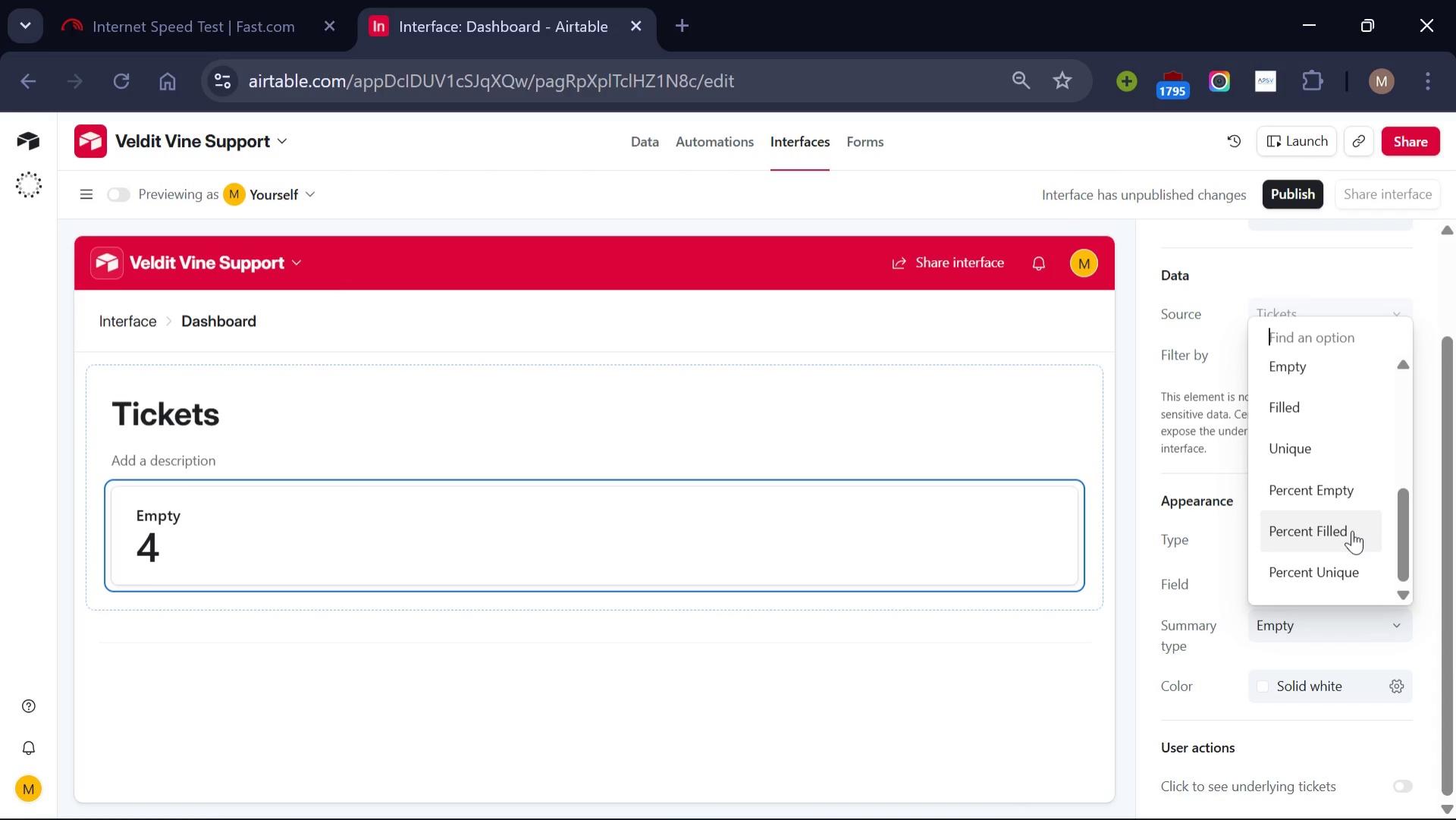 
scroll: coordinate [1352, 530], scroll_direction: none, amount: 0.0
 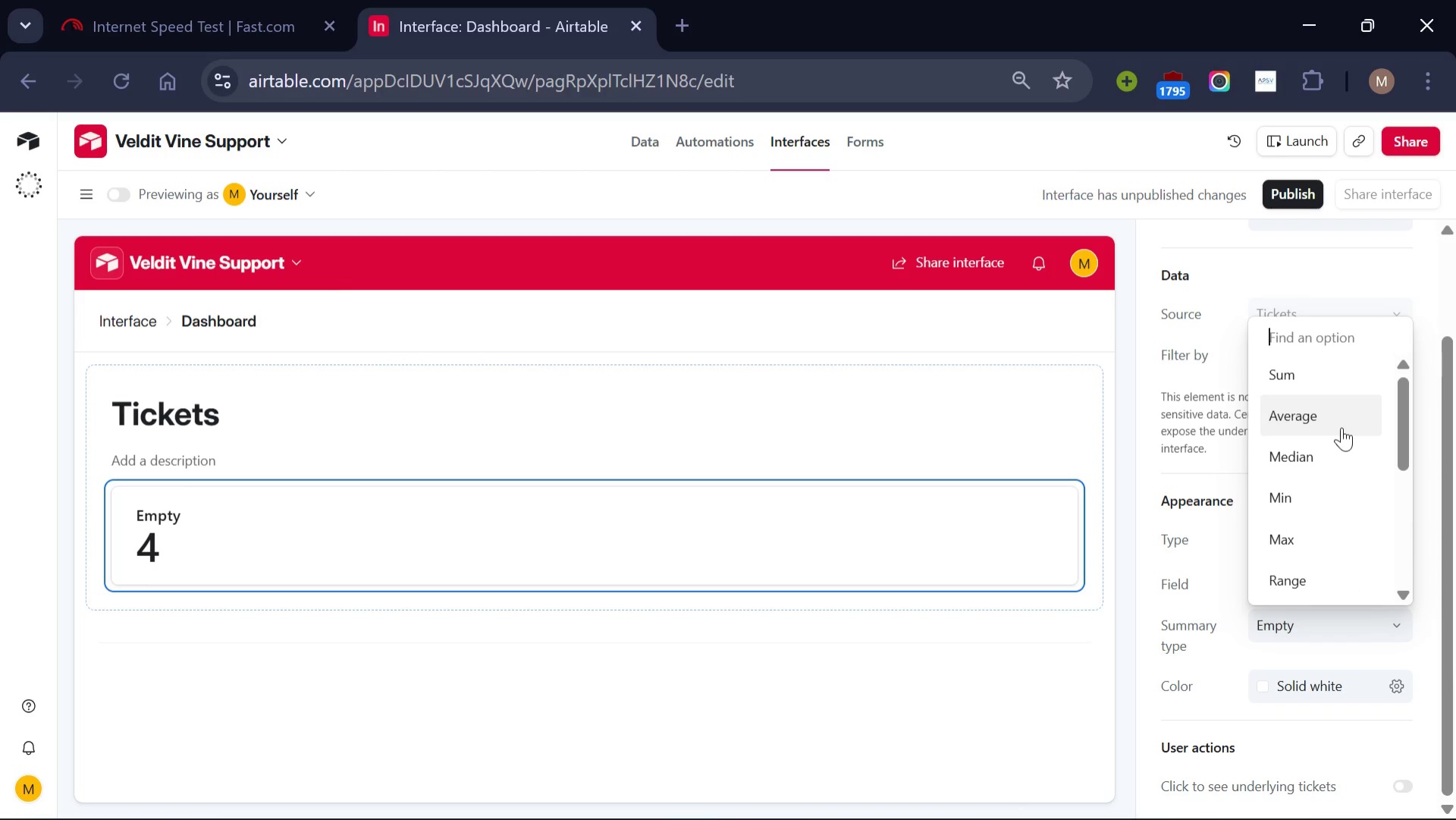 
left_click([1341, 427])
 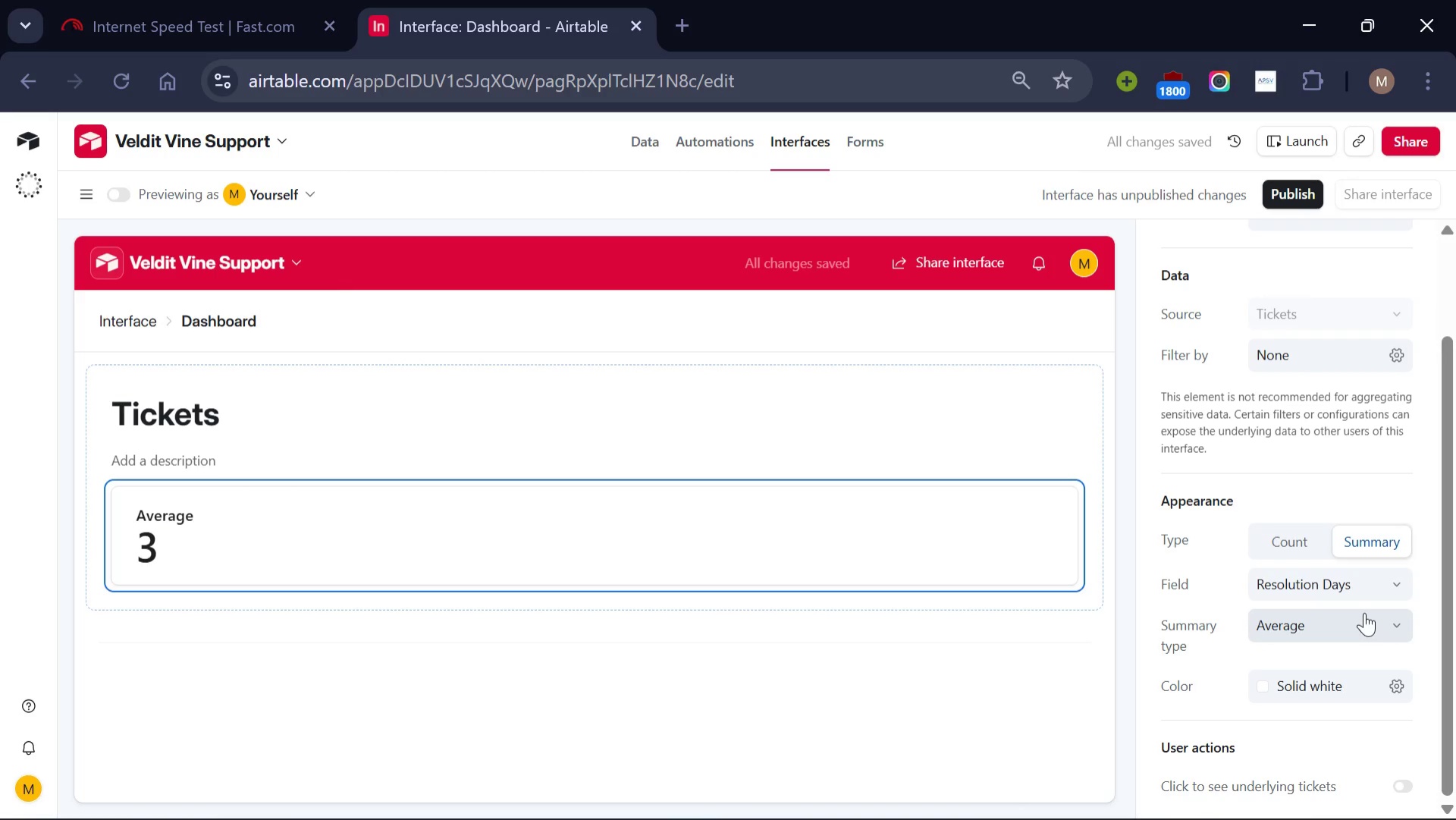 
wait(7.94)
 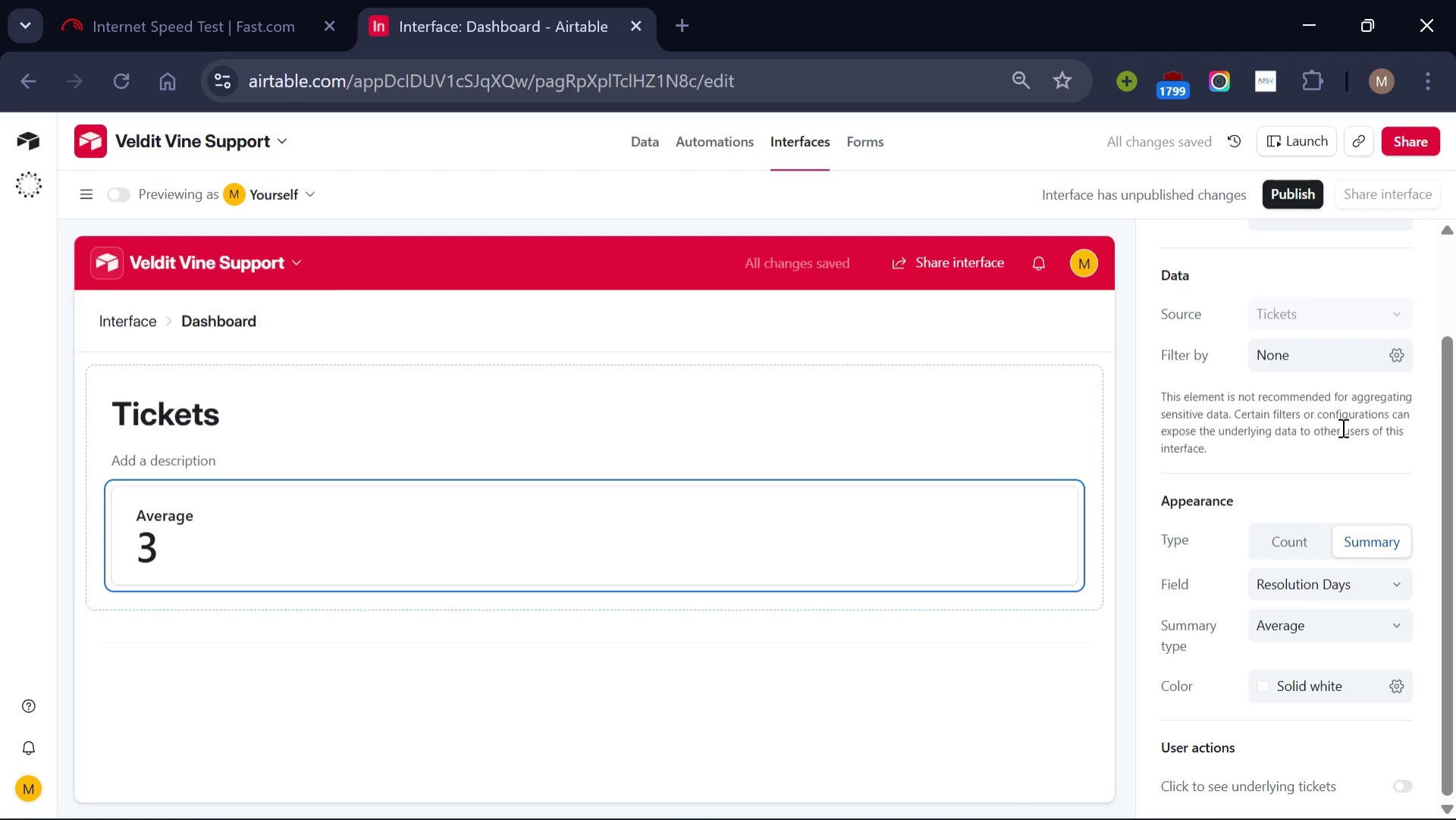 
scroll: coordinate [1347, 729], scroll_direction: none, amount: 0.0
 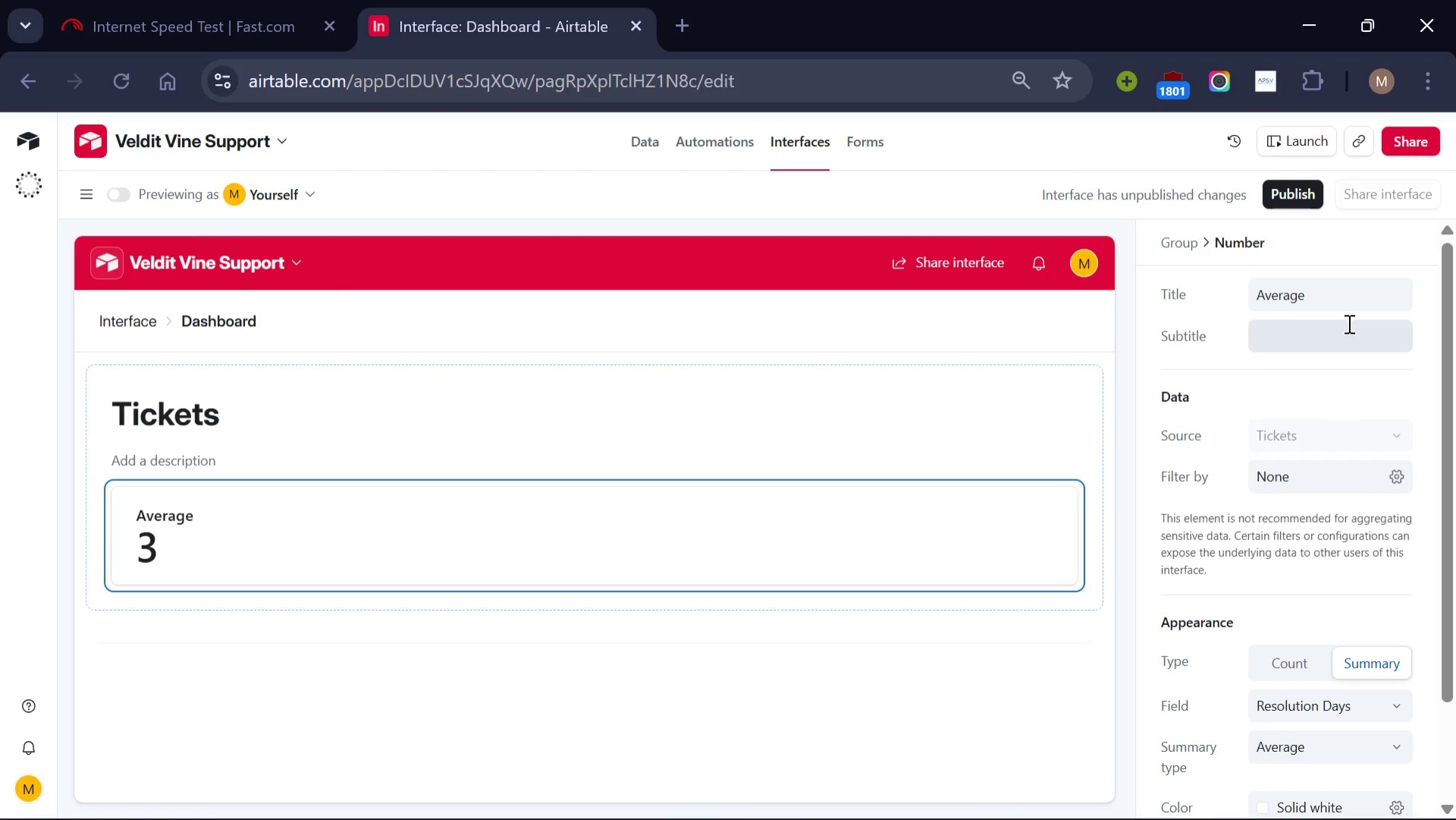 
left_click([1364, 294])
 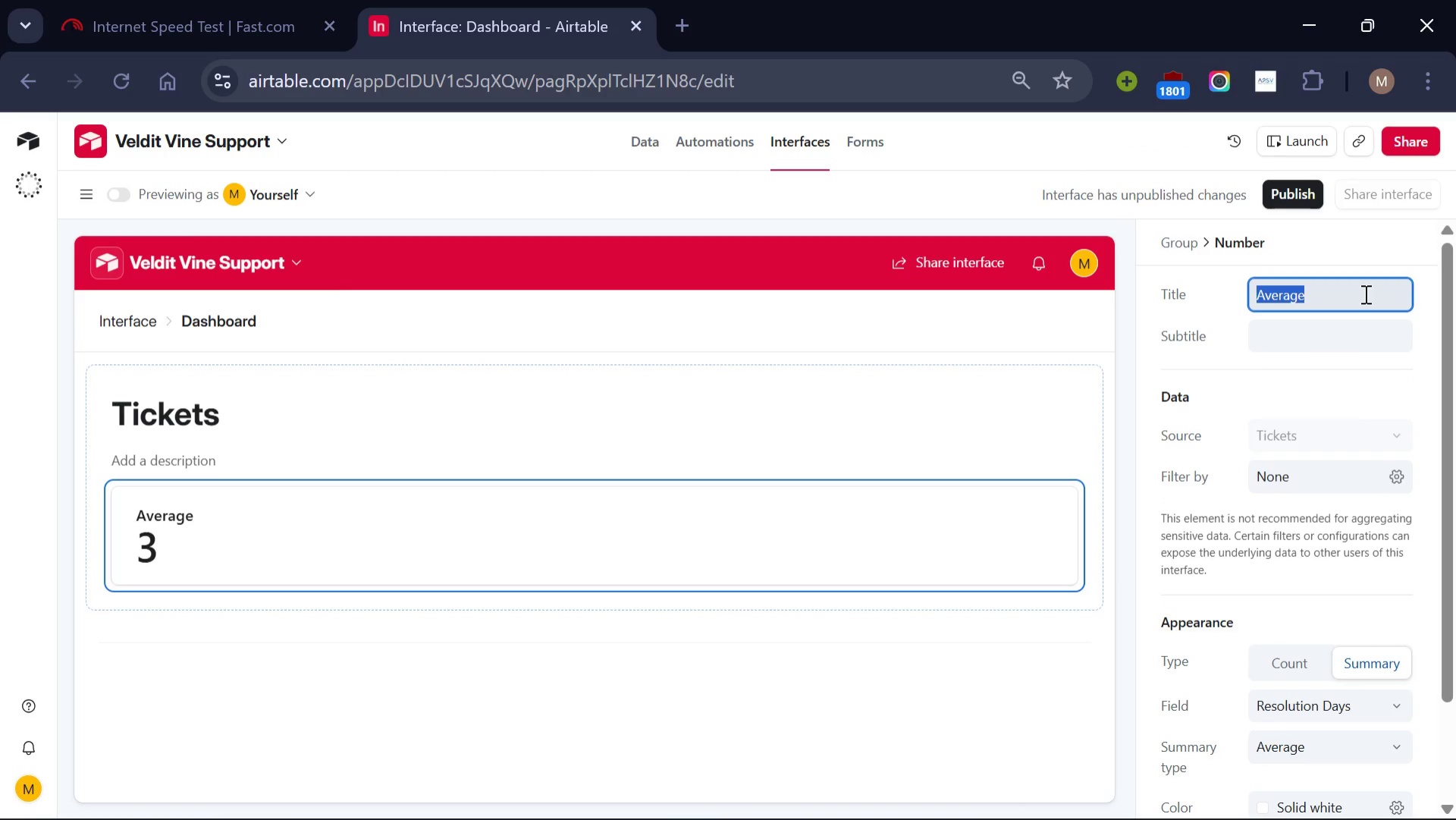 
left_click([1364, 294])
 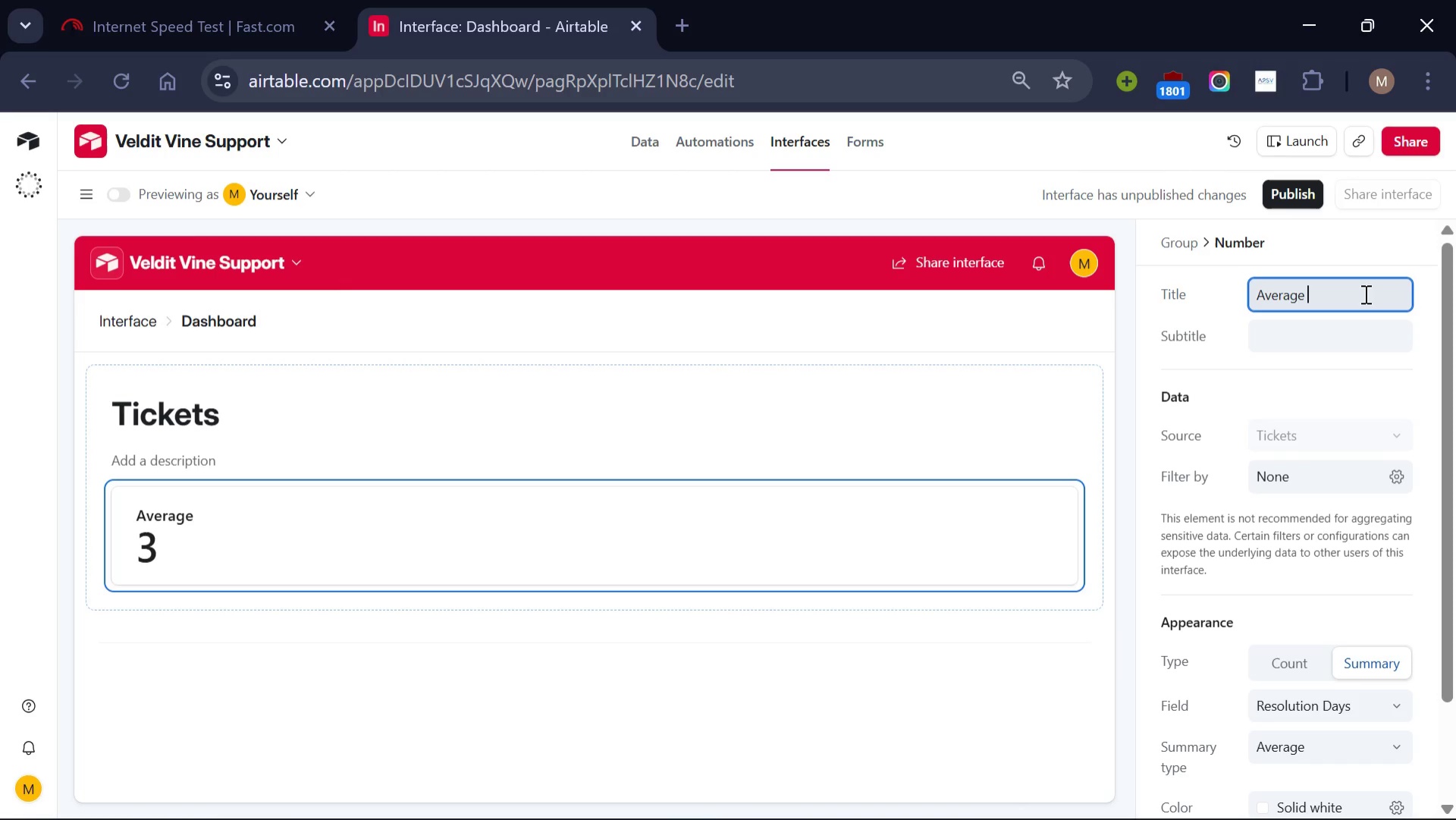 
type( of Resolution Days)
 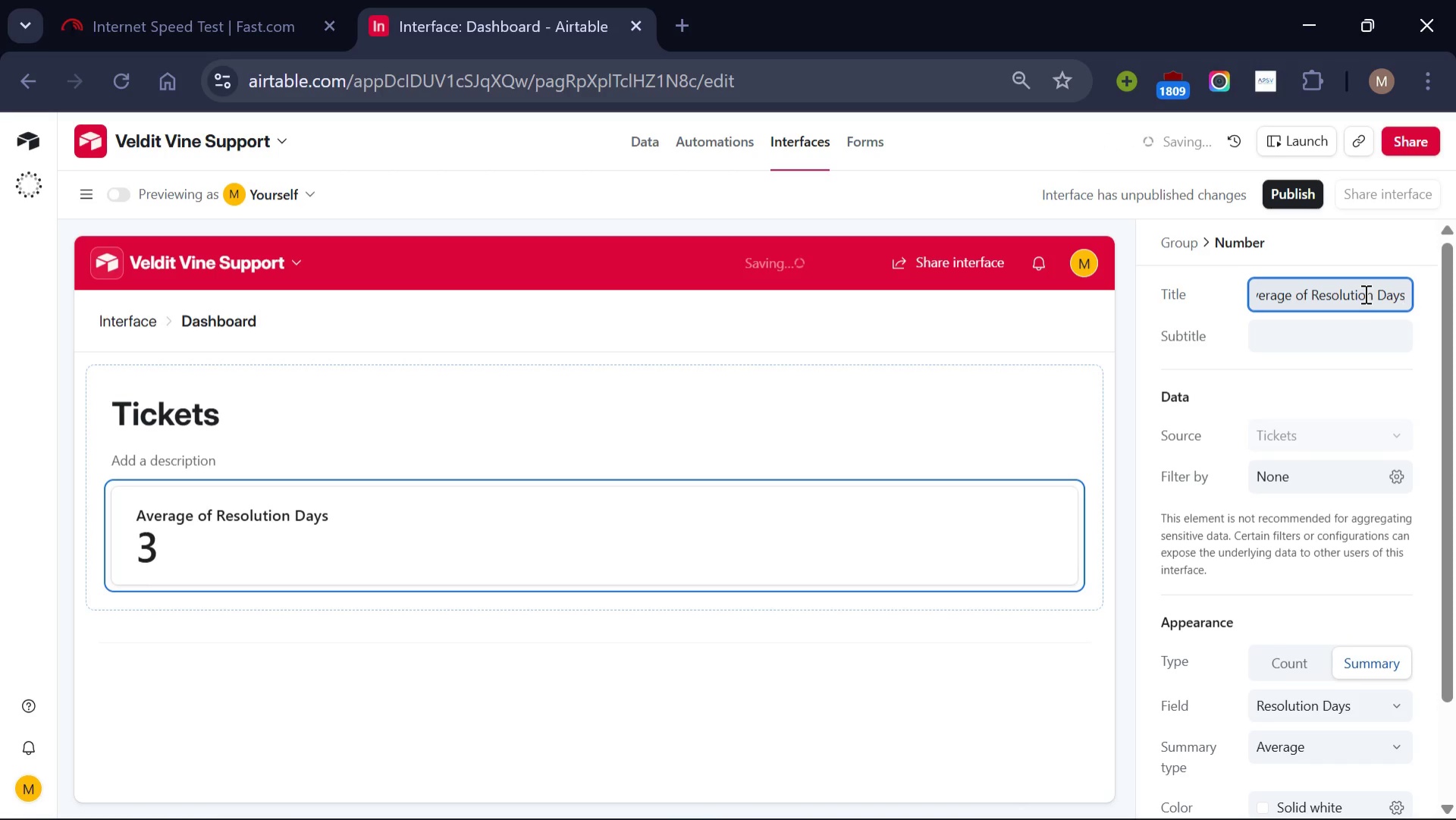 
key(Enter)
 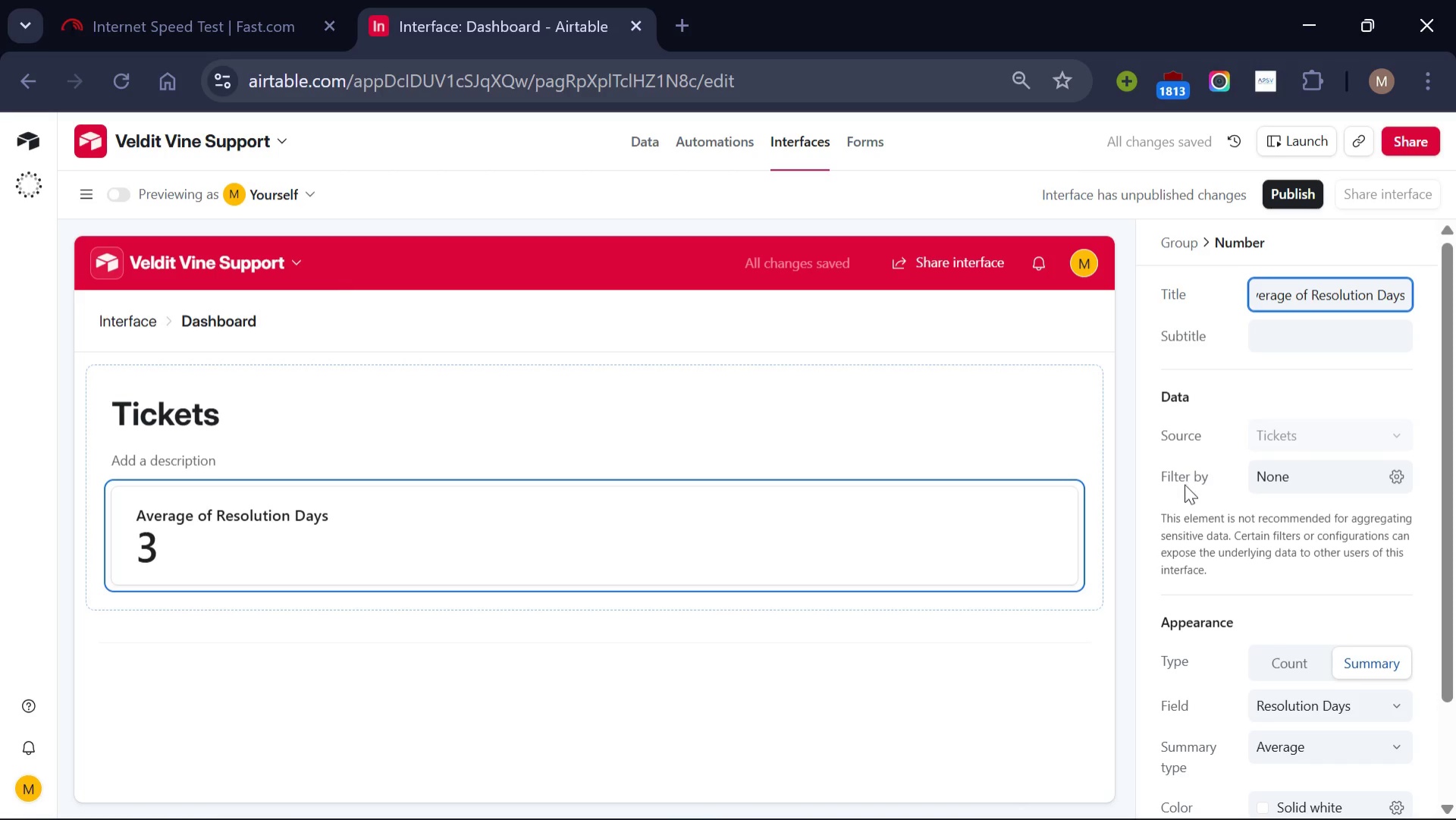 
scroll: coordinate [1213, 501], scroll_direction: down, amount: 1.0
 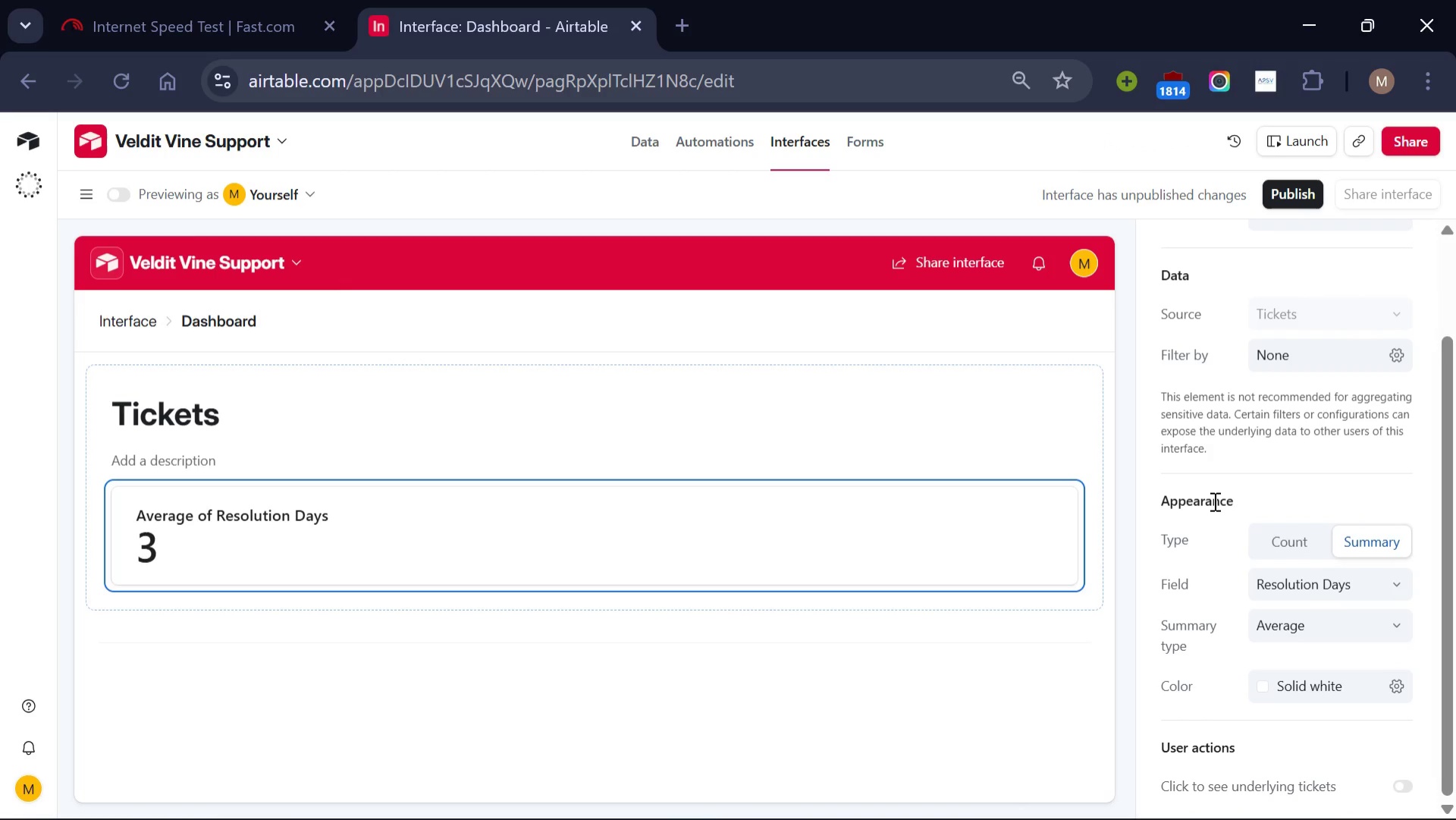 
wait(14.38)
 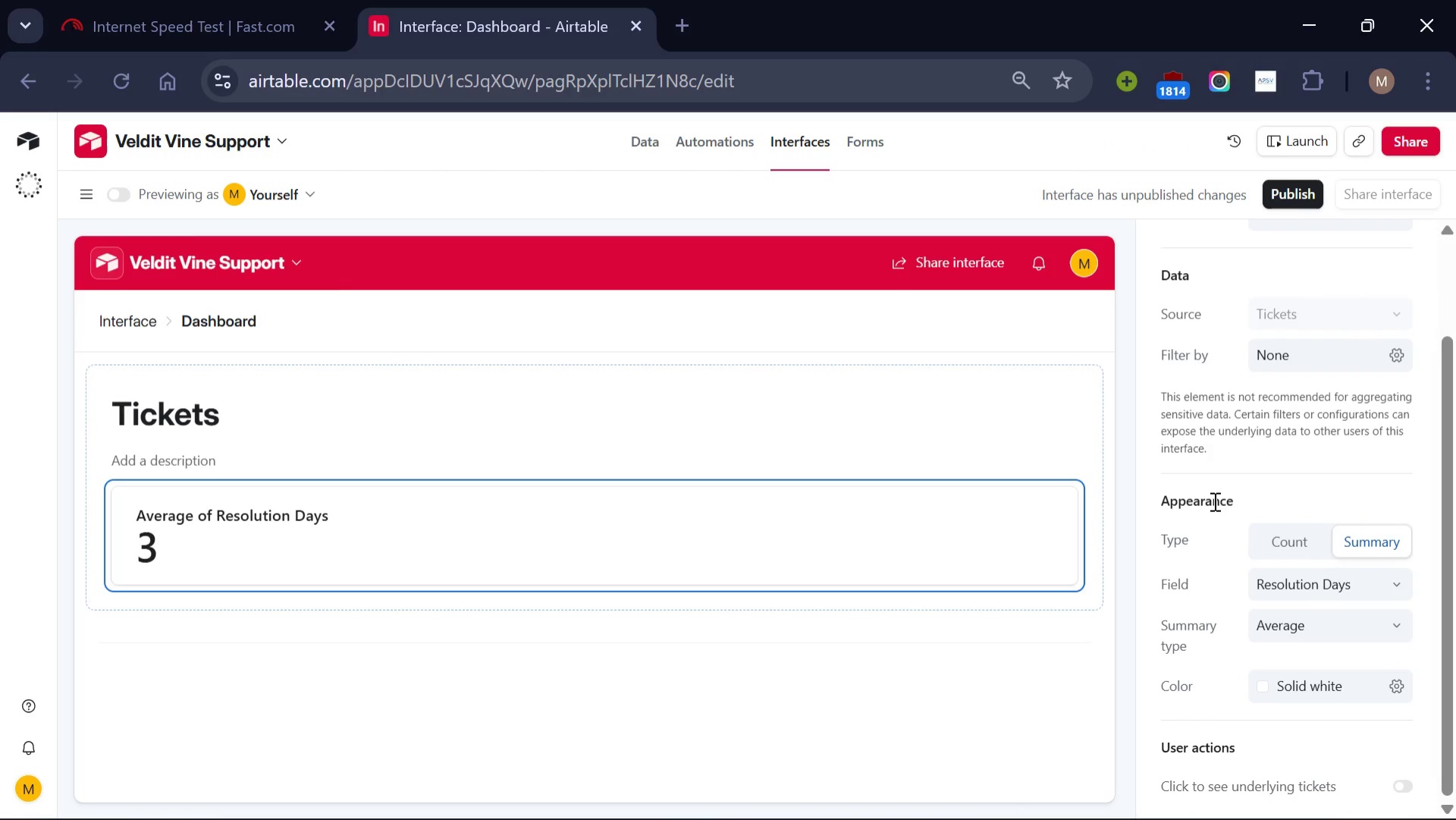 
left_click([949, 643])
 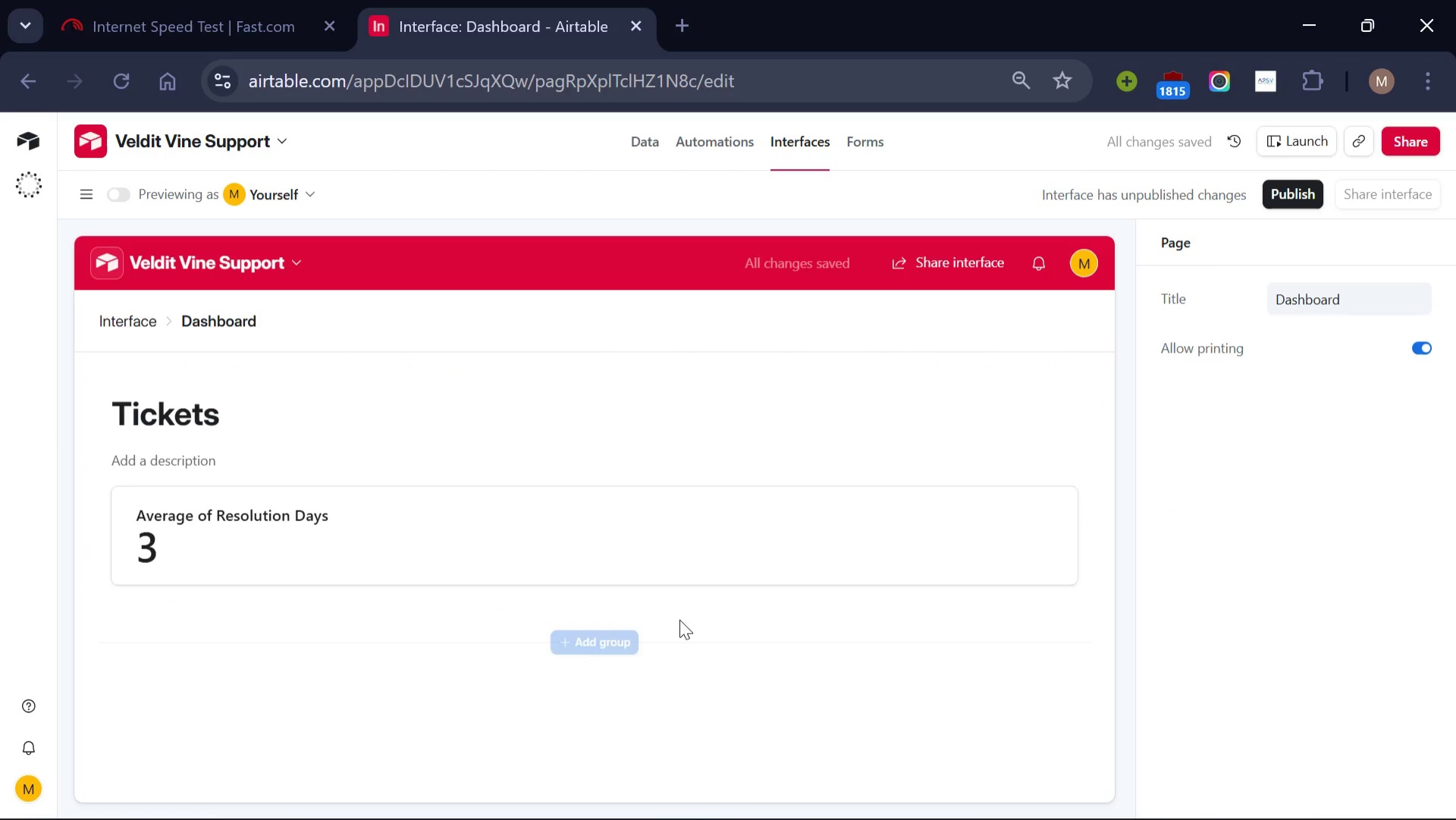 
scroll: coordinate [702, 602], scroll_direction: none, amount: 0.0
 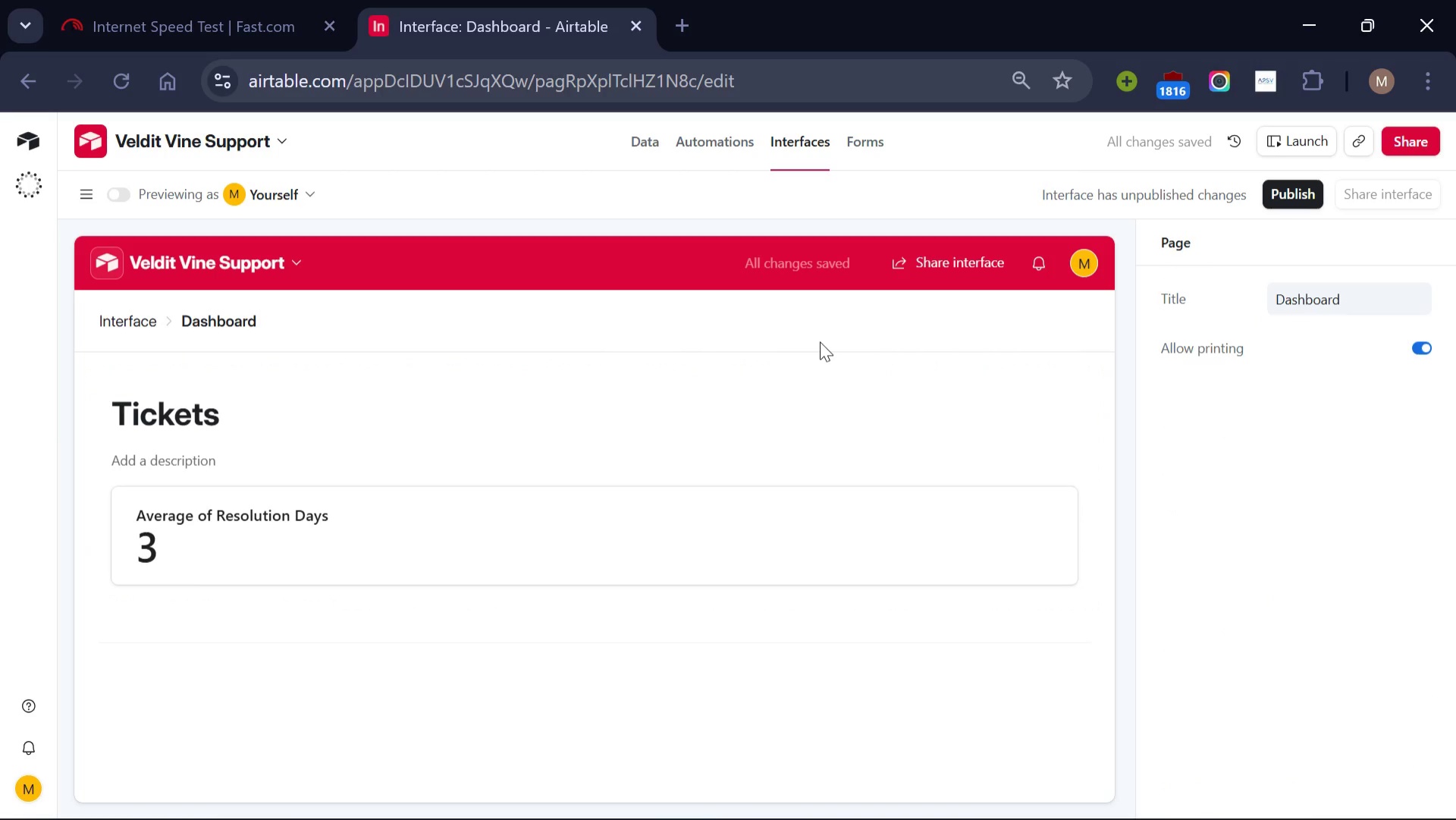 
scroll: coordinate [820, 341], scroll_direction: down, amount: 1.0
 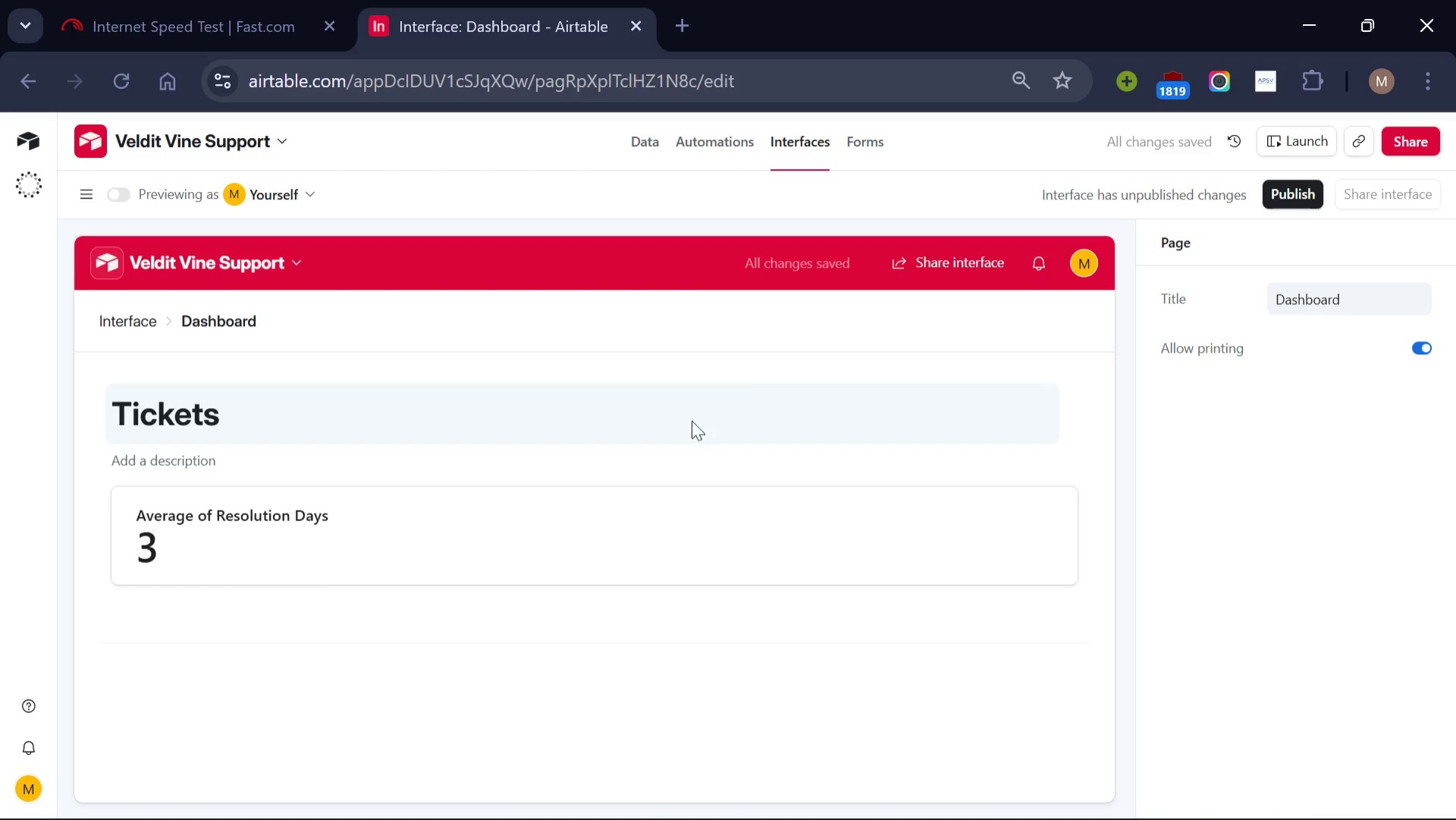 
left_click([692, 420])
 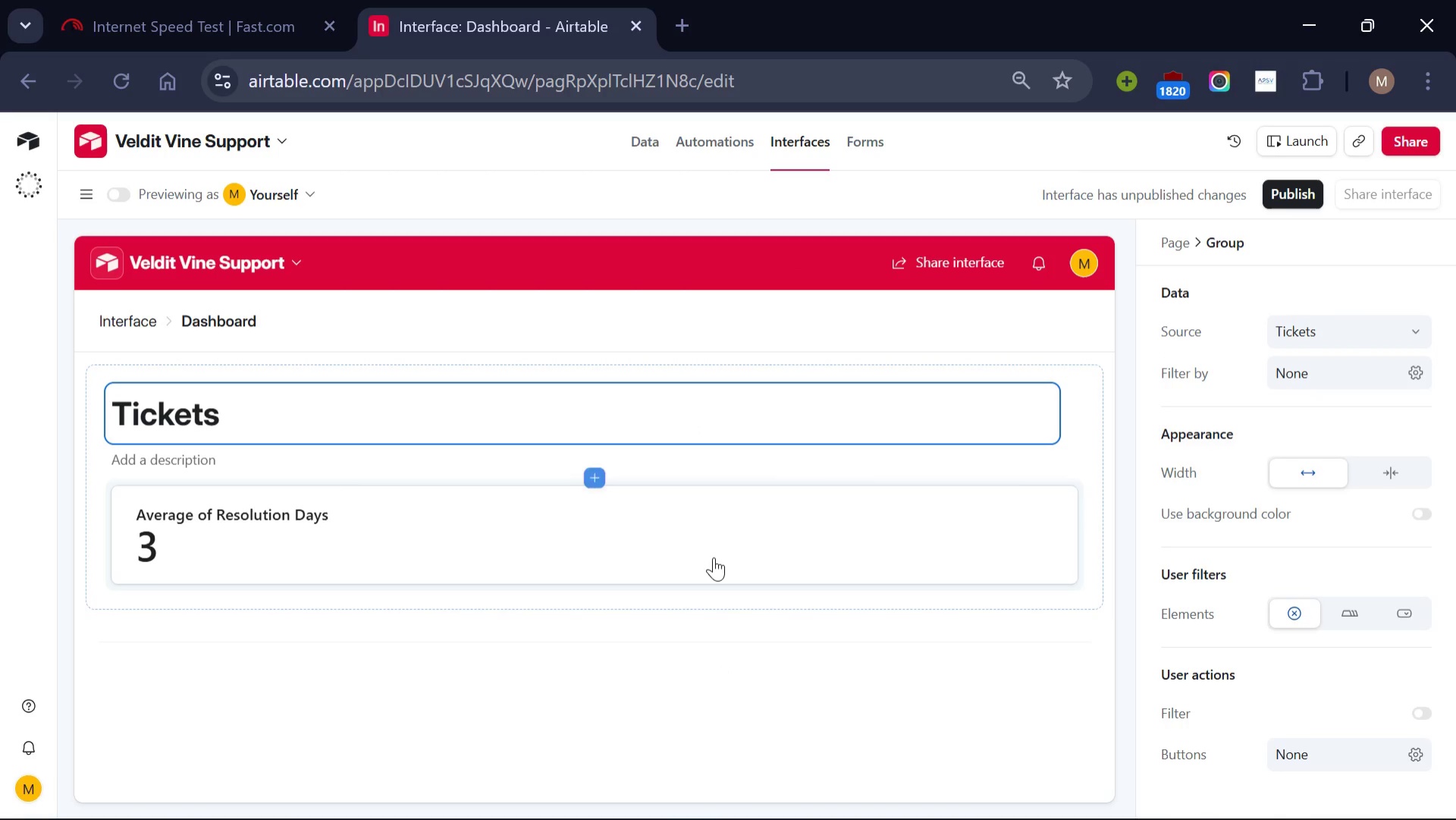 
left_click([714, 559])
 